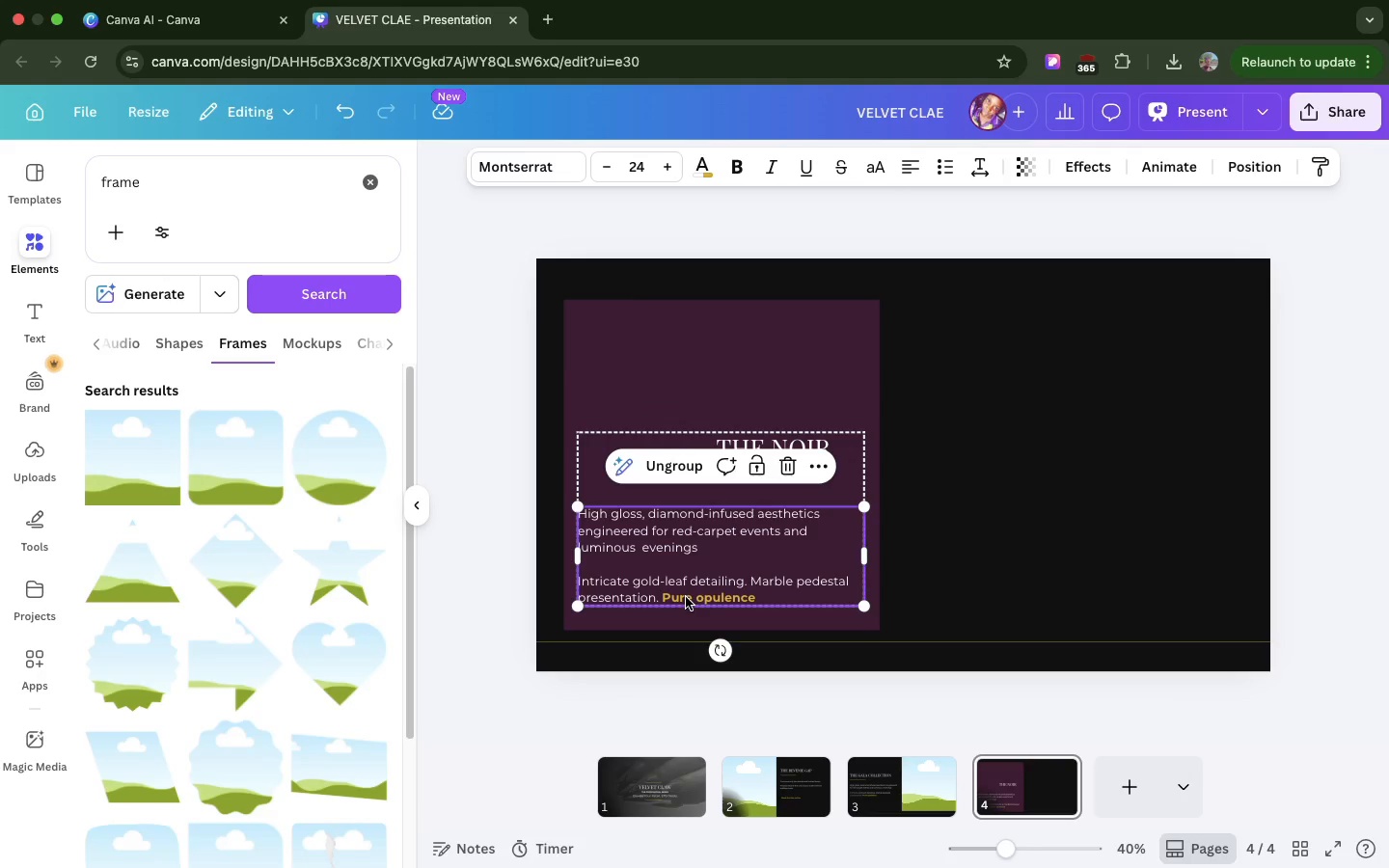 
double_click([686, 597])
 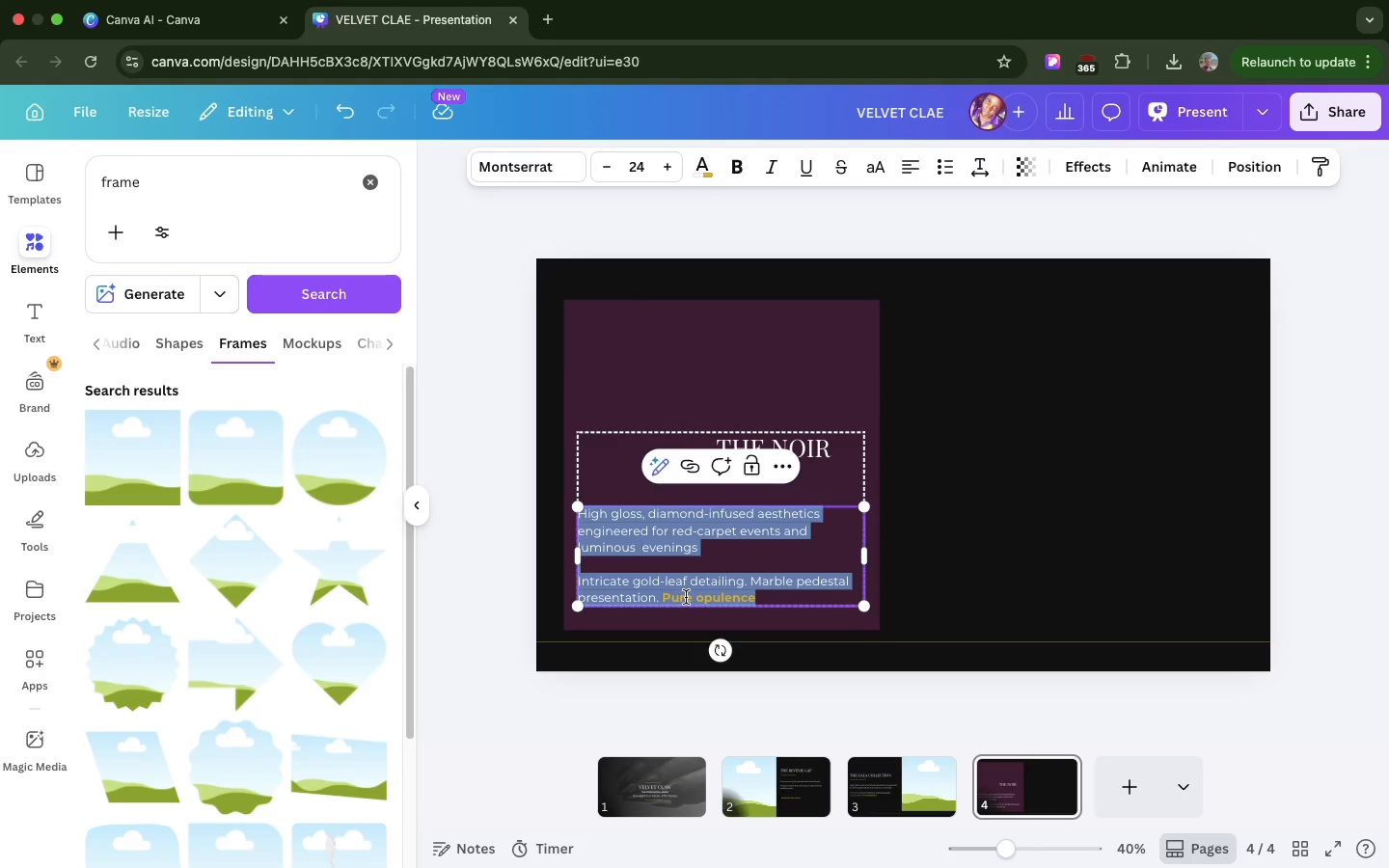 
key(Meta+V)
 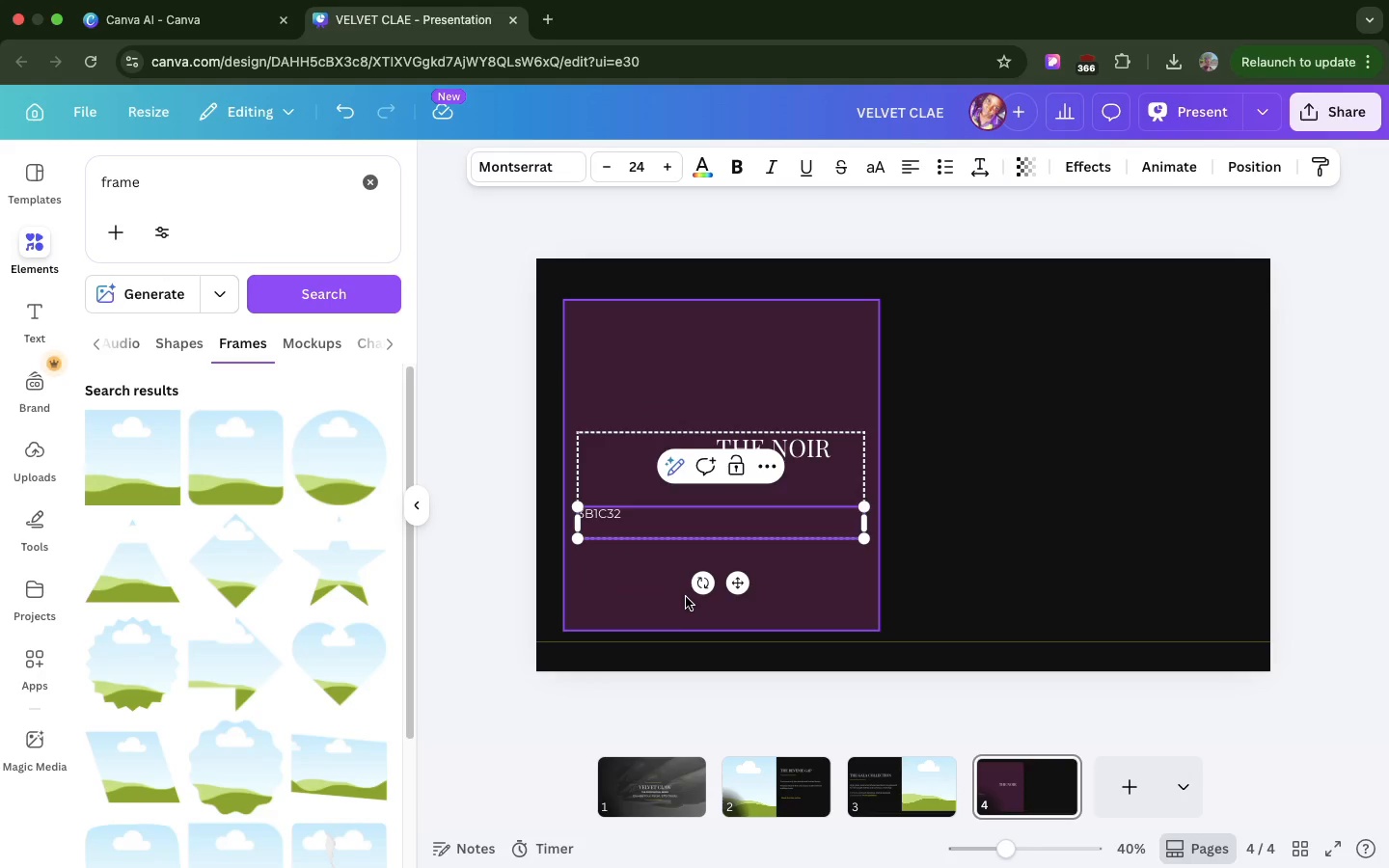 
key(Meta+Z)
 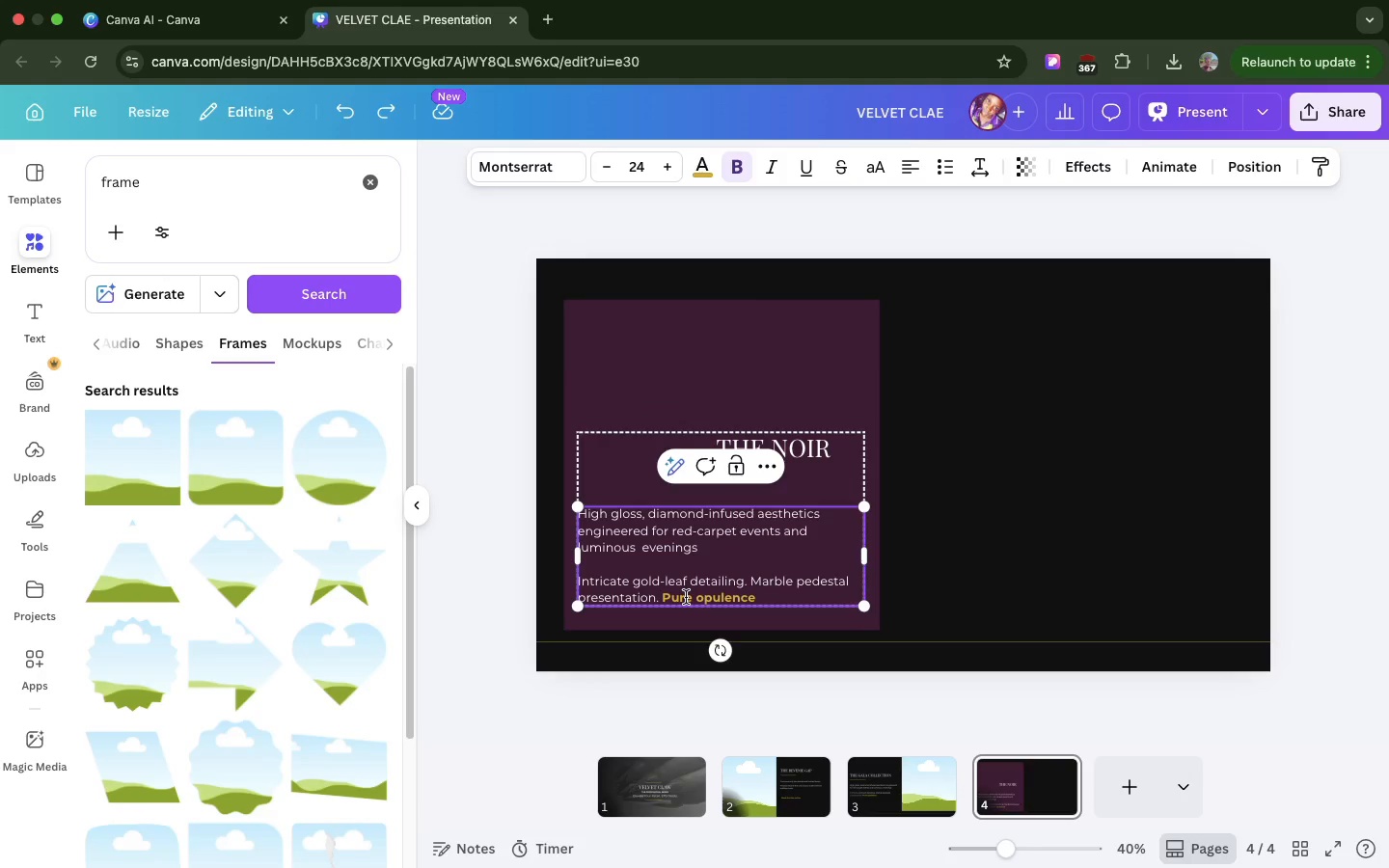 
double_click([686, 597])
 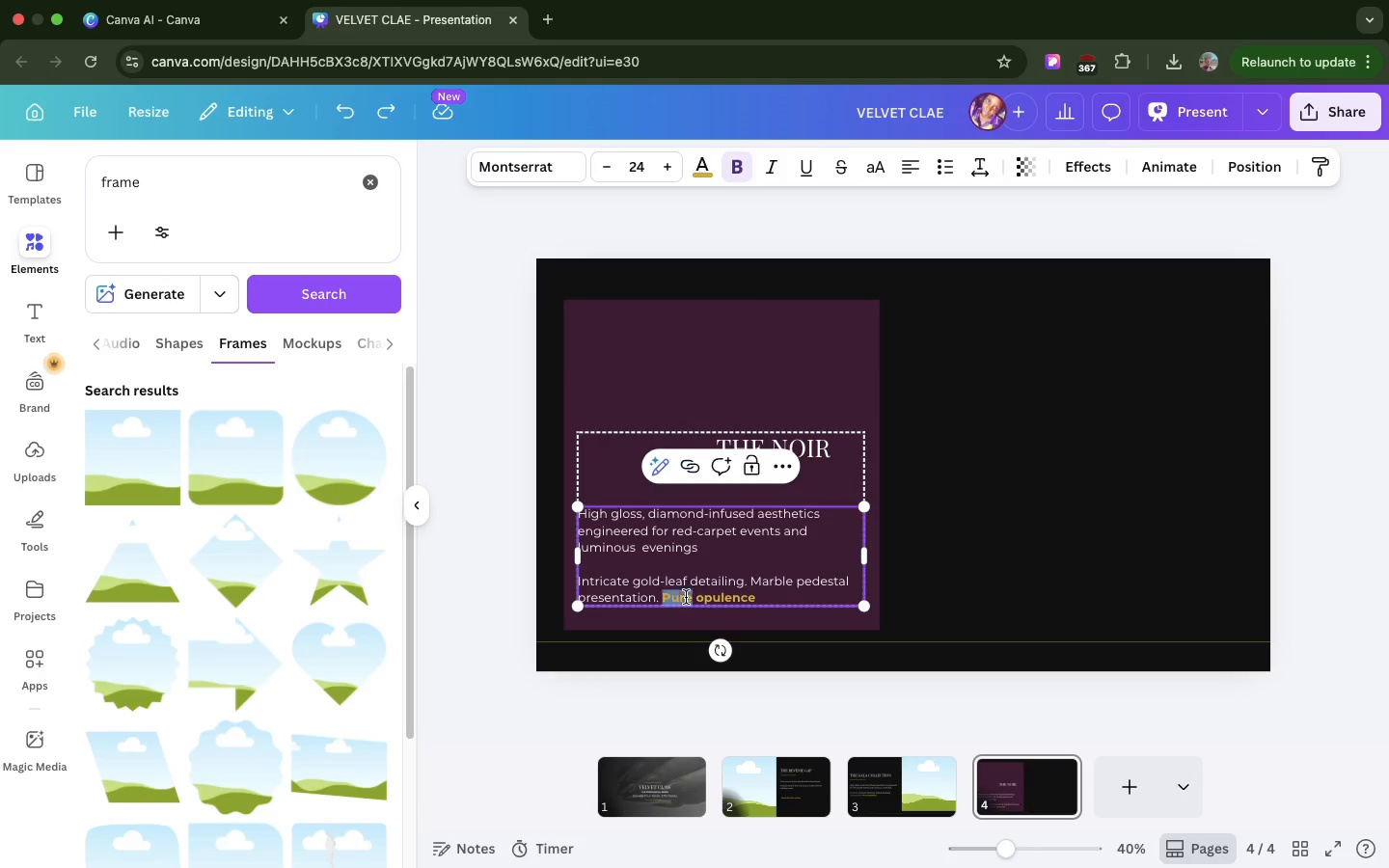 
triple_click([686, 597])
 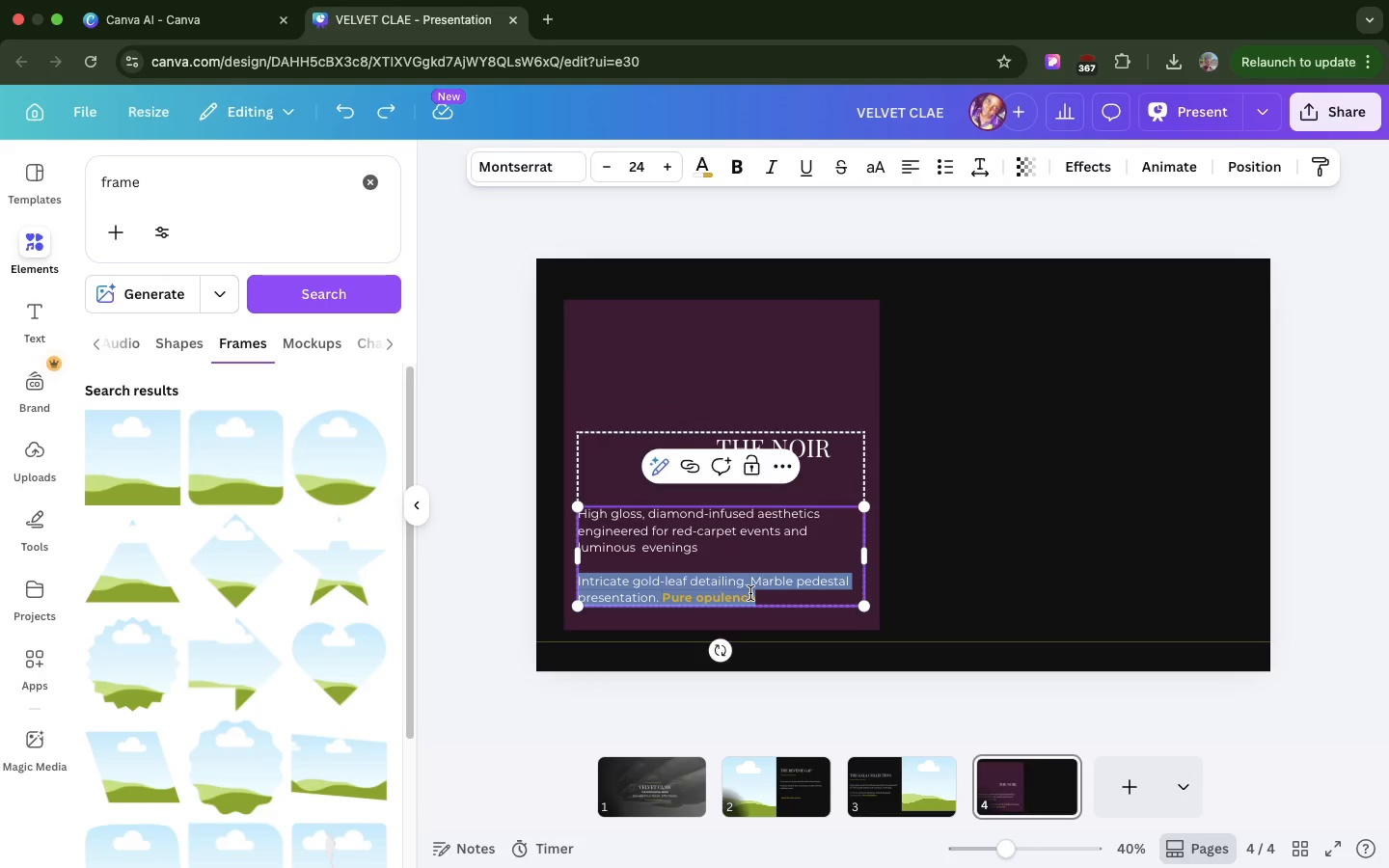 
left_click([750, 593])
 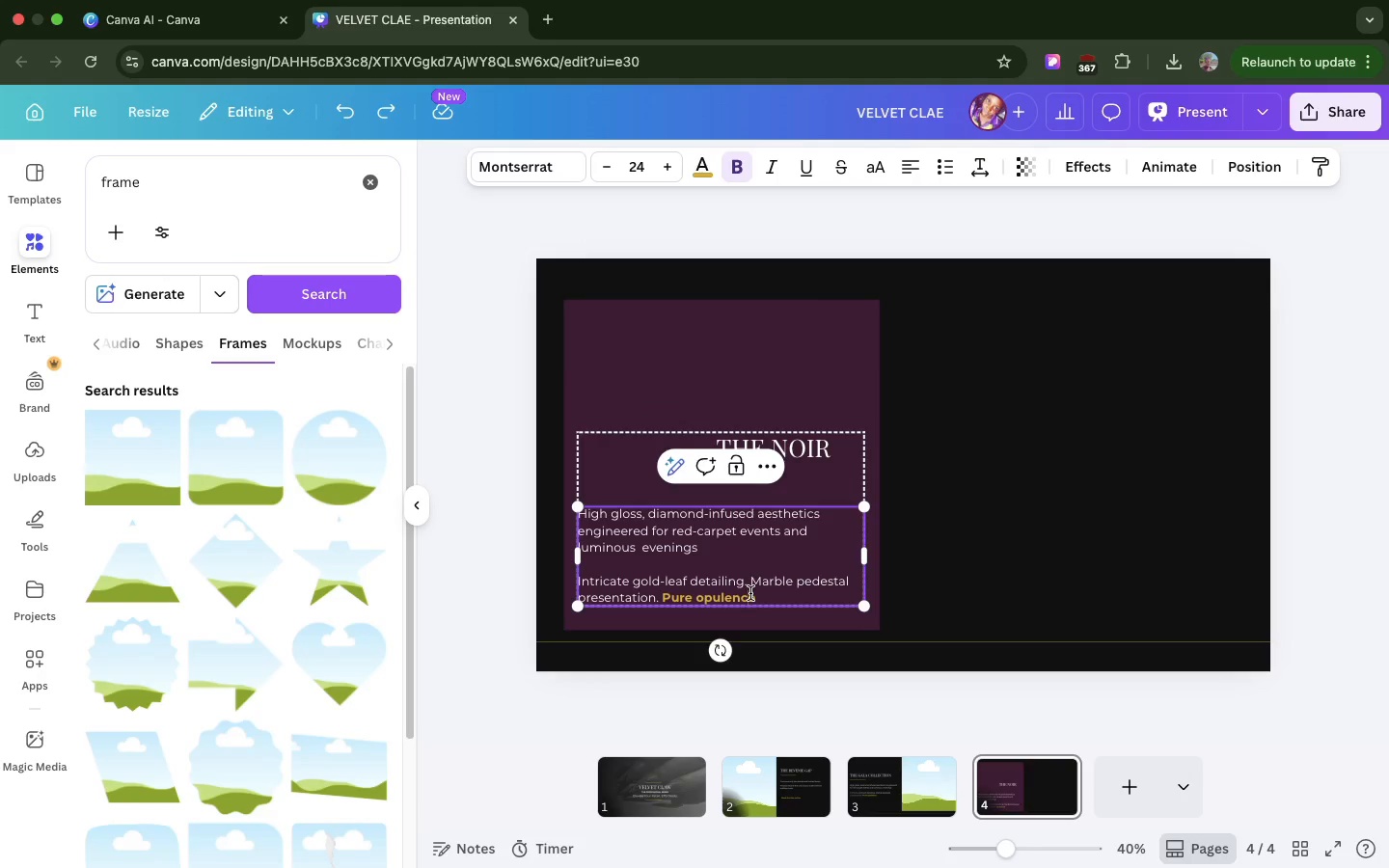 
left_click_drag(start_coordinate=[750, 593], to_coordinate=[575, 467])
 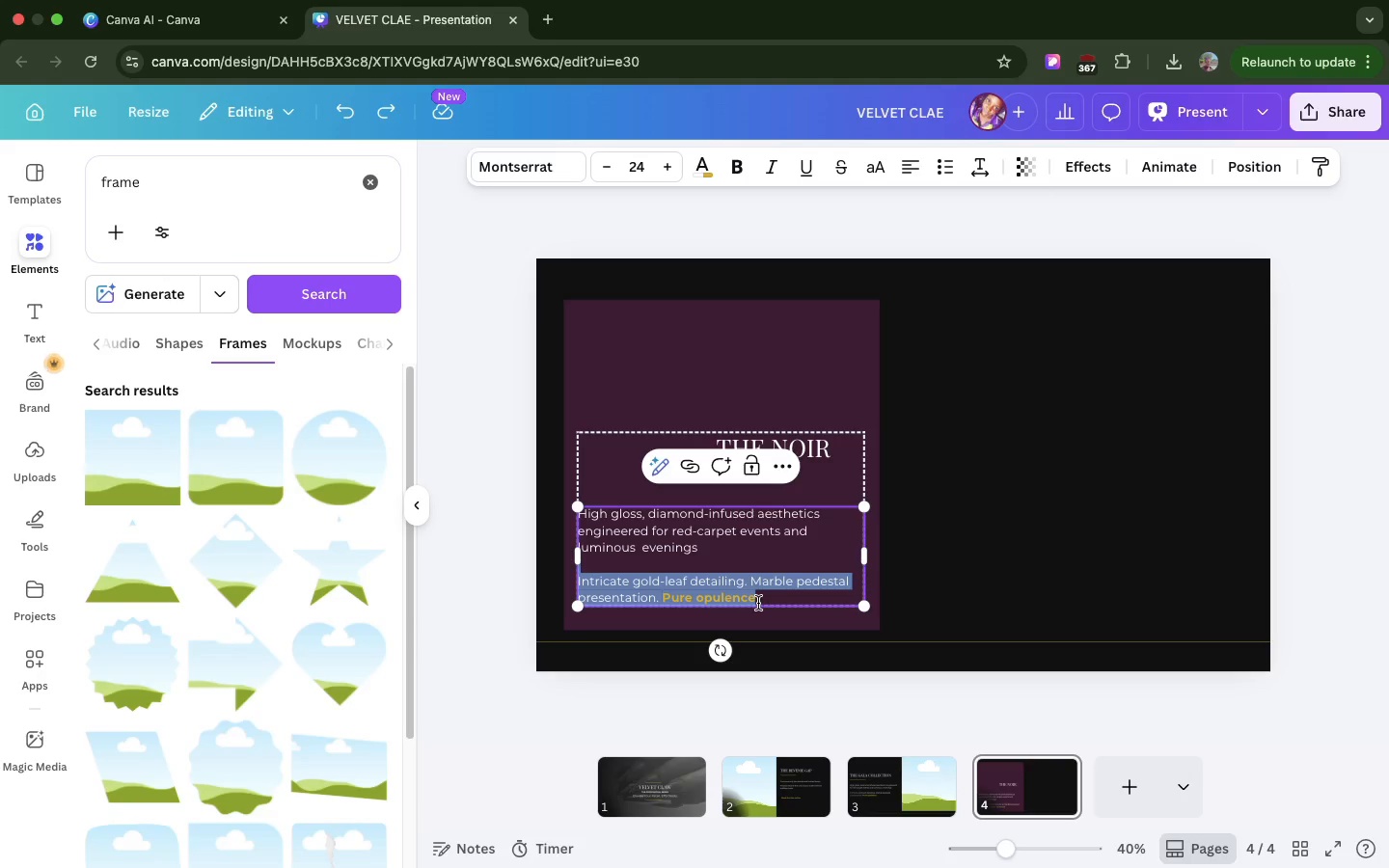 
left_click([758, 603])
 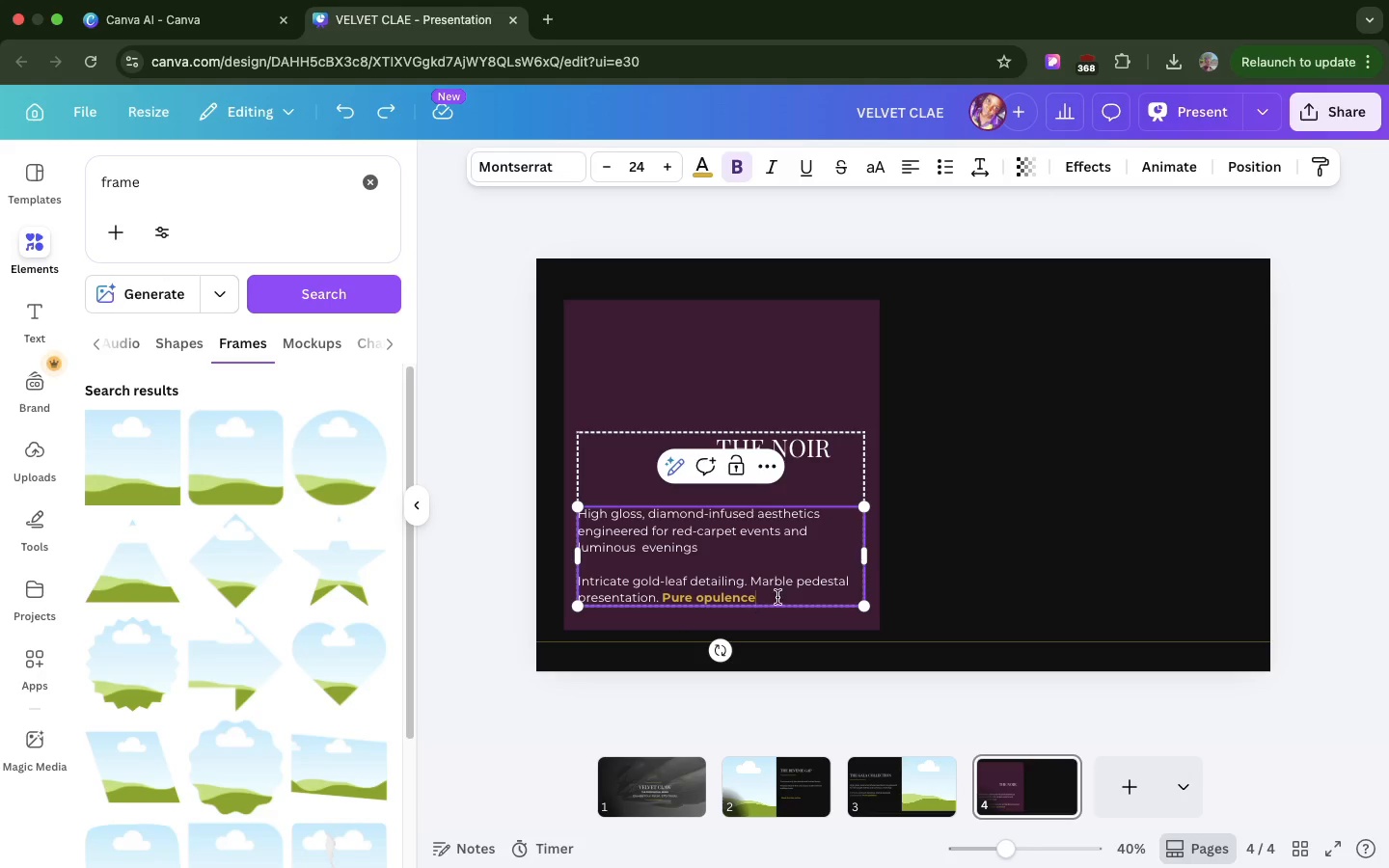 
left_click_drag(start_coordinate=[778, 592], to_coordinate=[578, 508])
 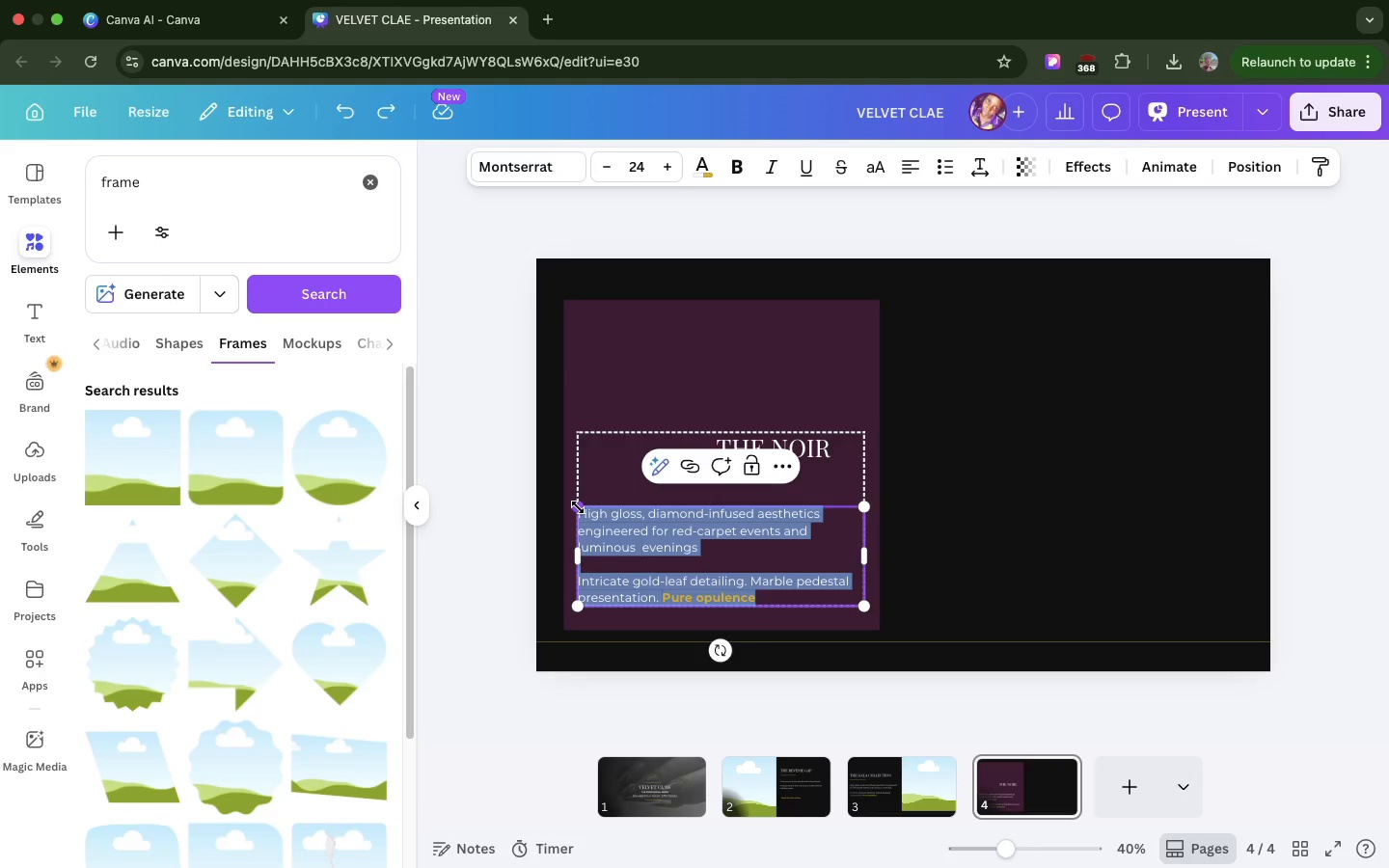 
type(Mattw)
key(Backspace)
type(e)
 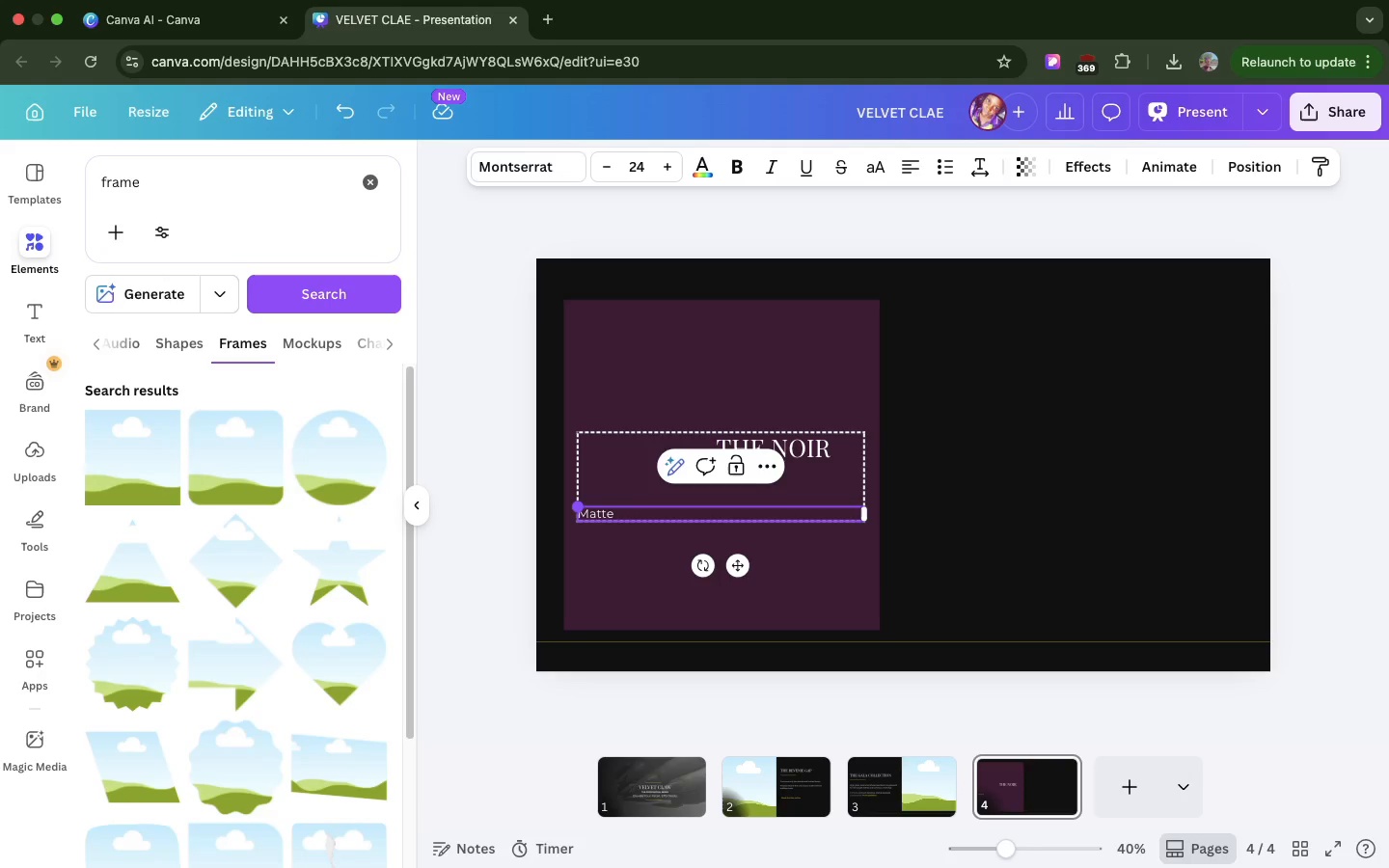 
wait(5.49)
 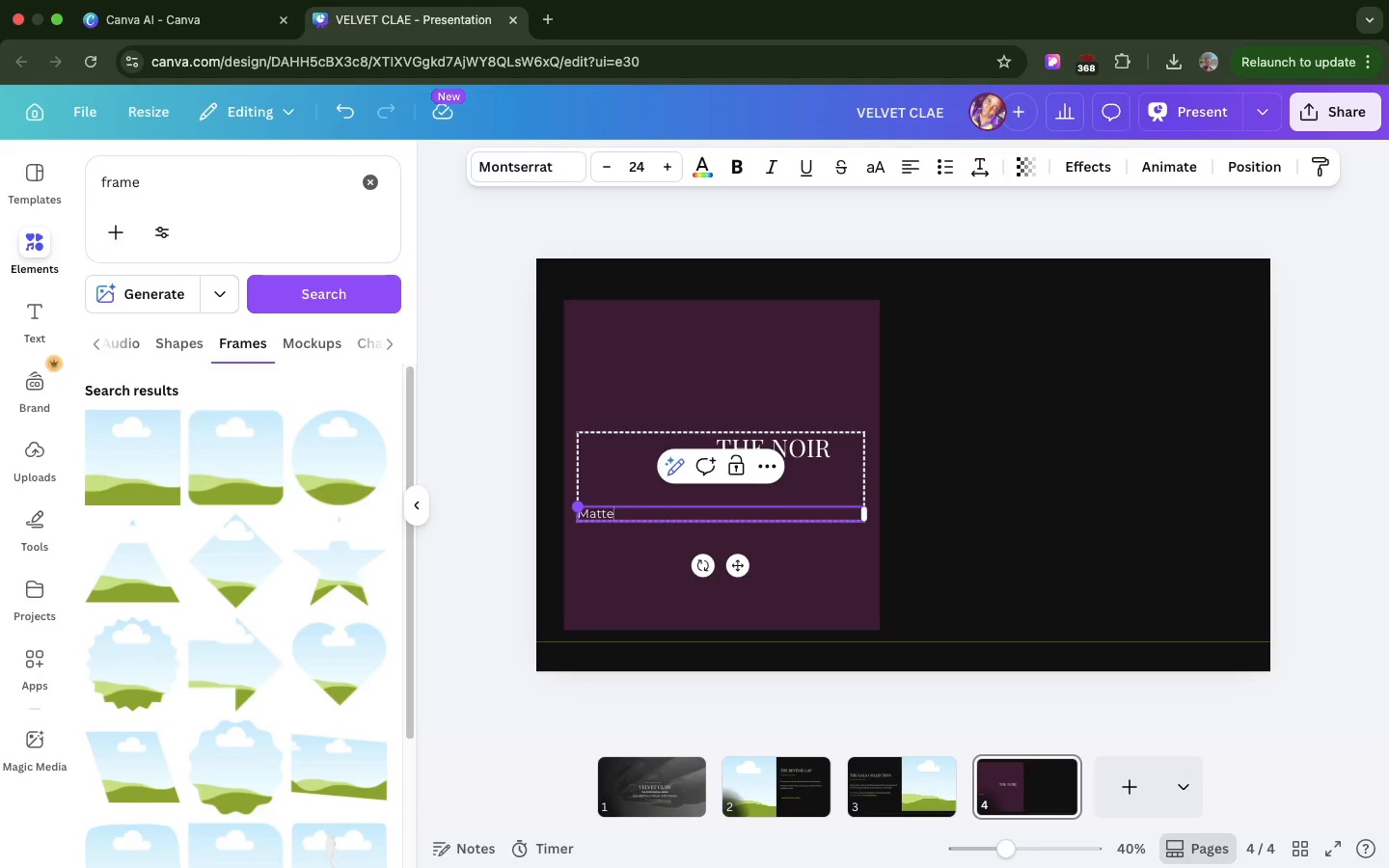 
type( finishes )
 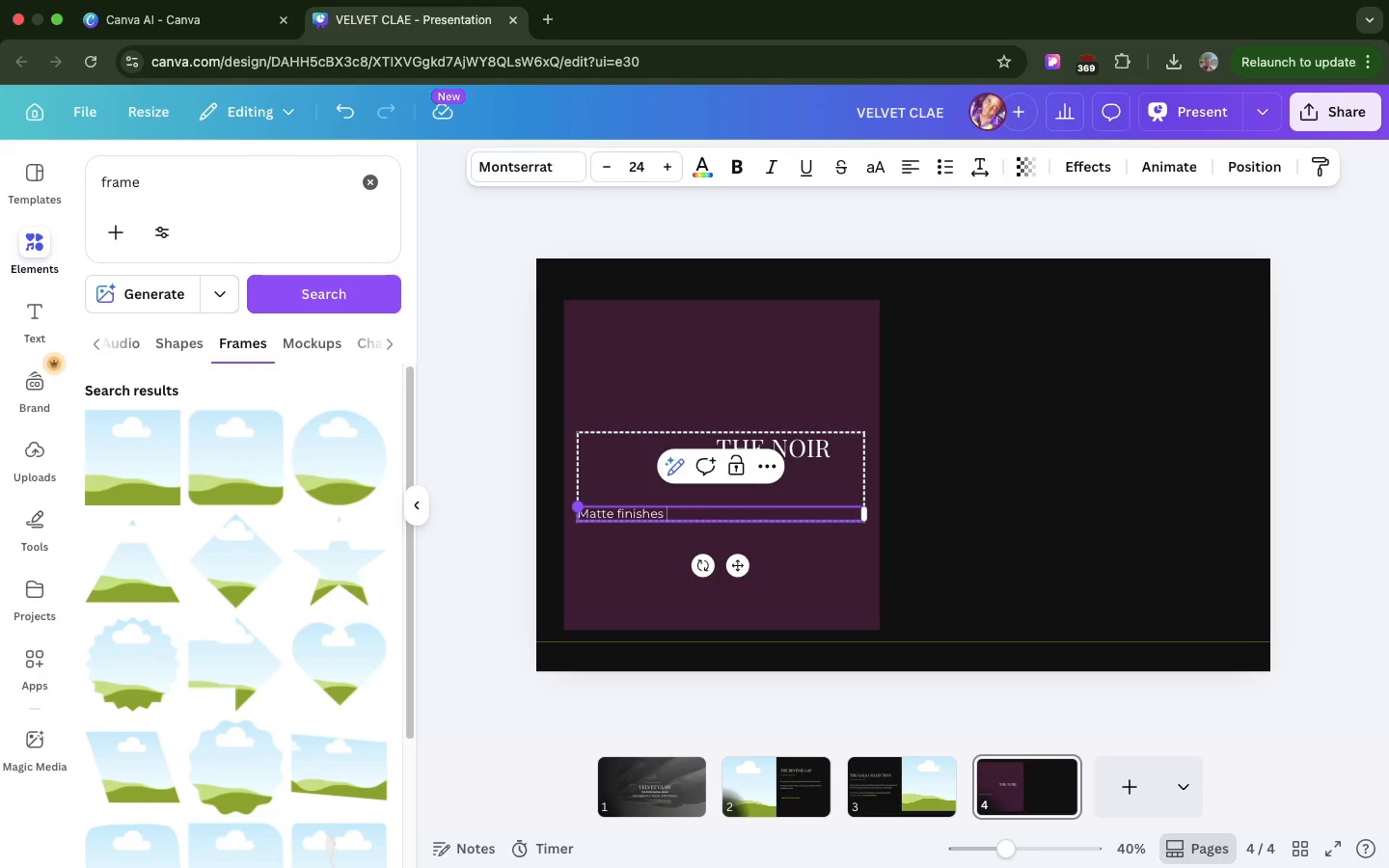 
type( in obsisi)
key(Backspace)
key(Backspace)
key(Backspace)
type(idian and charcoal, )
key(Backspace)
key(Backspace)
type(. Understated power for the client who commands attention without asking for it)
 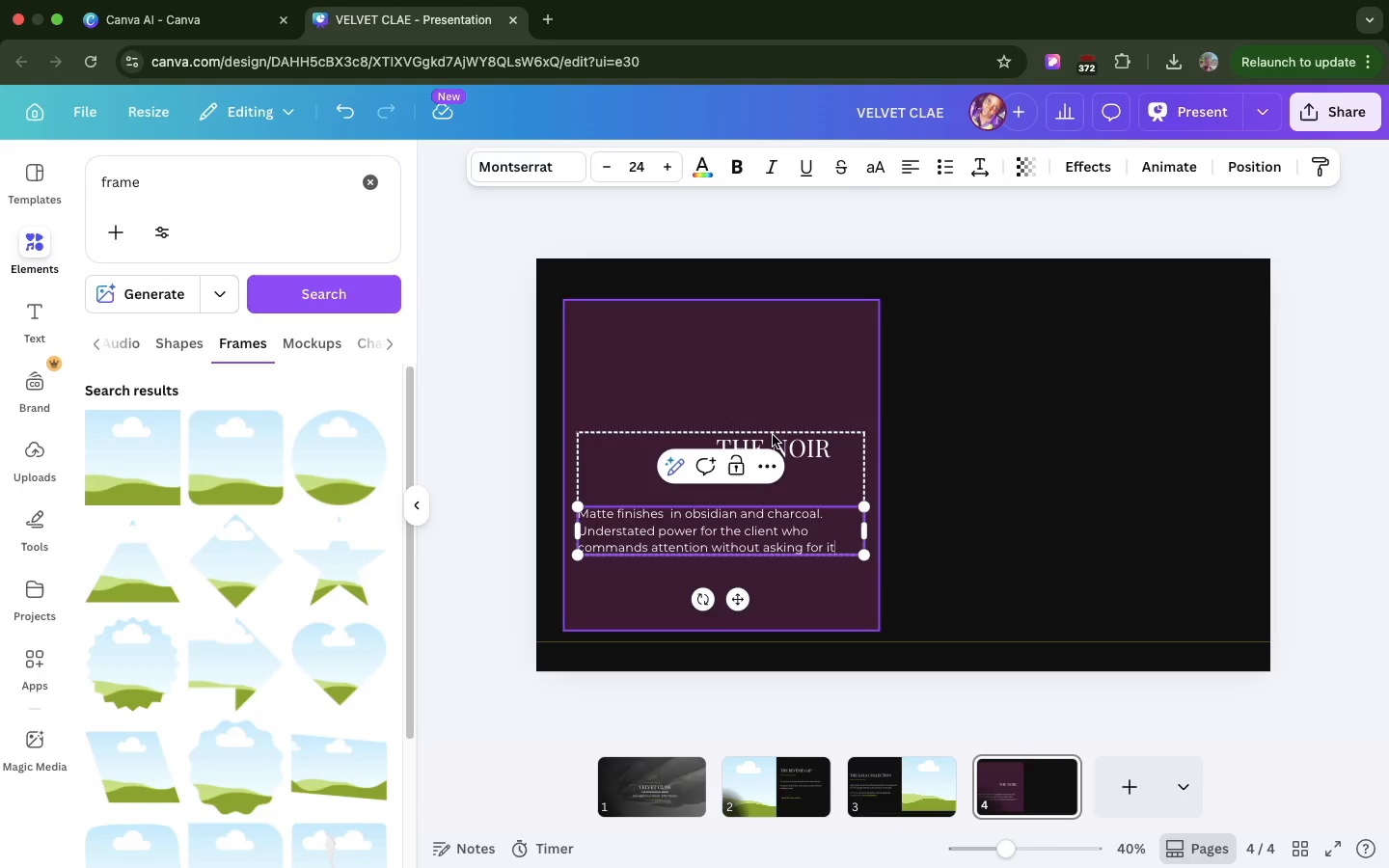 
left_click([788, 448])
 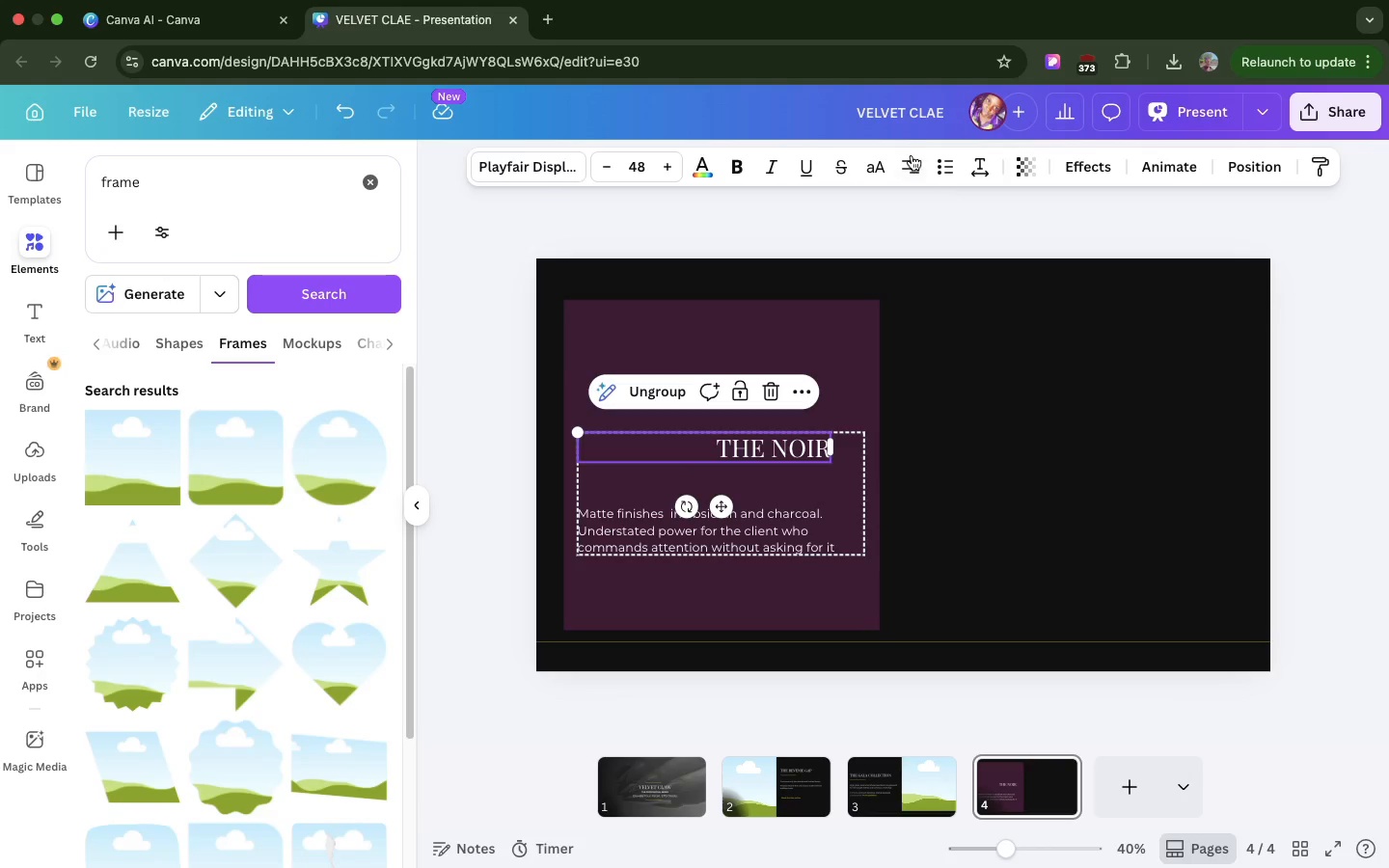 
left_click([910, 154])
 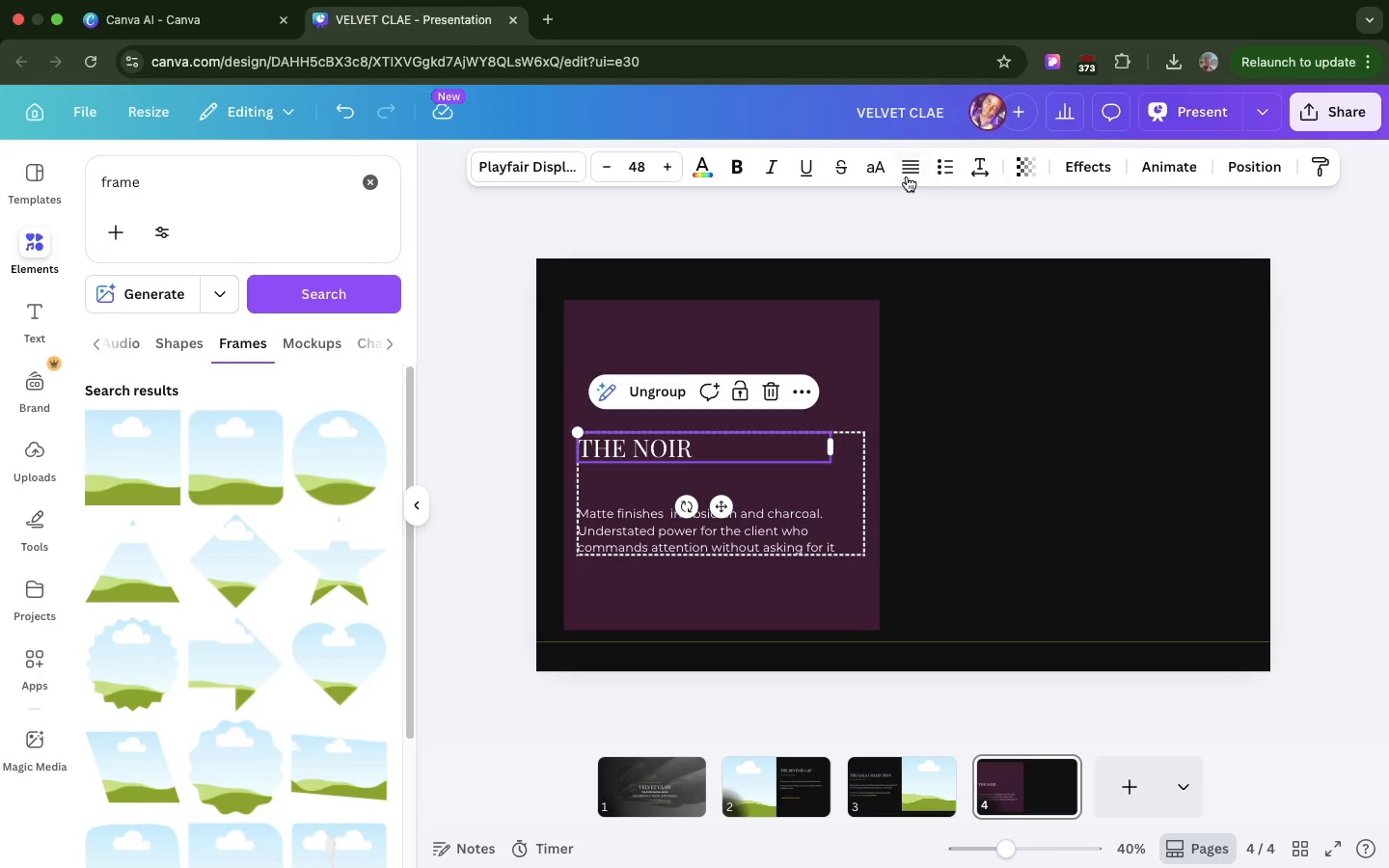 
left_click([907, 176])
 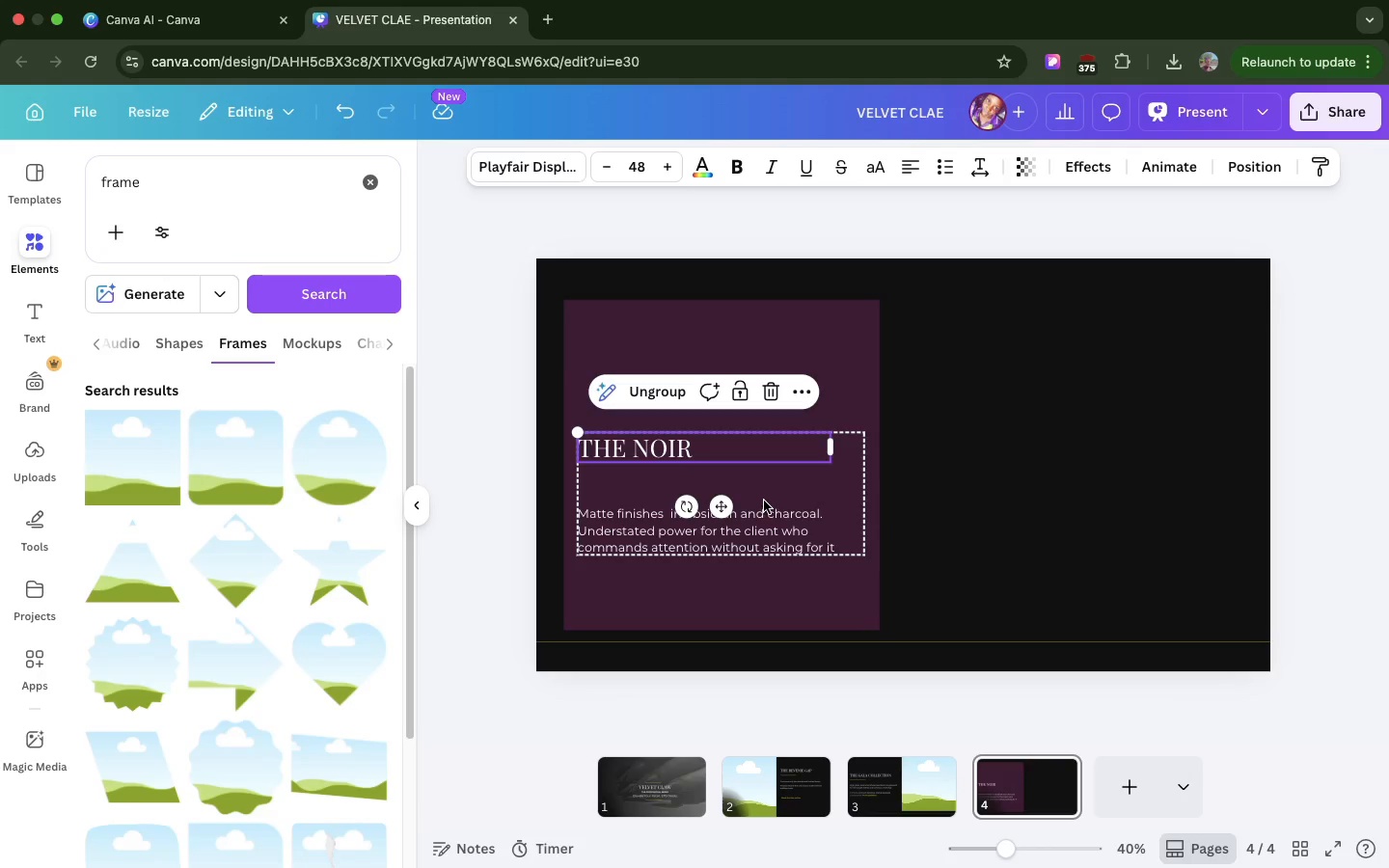 
left_click([764, 501])
 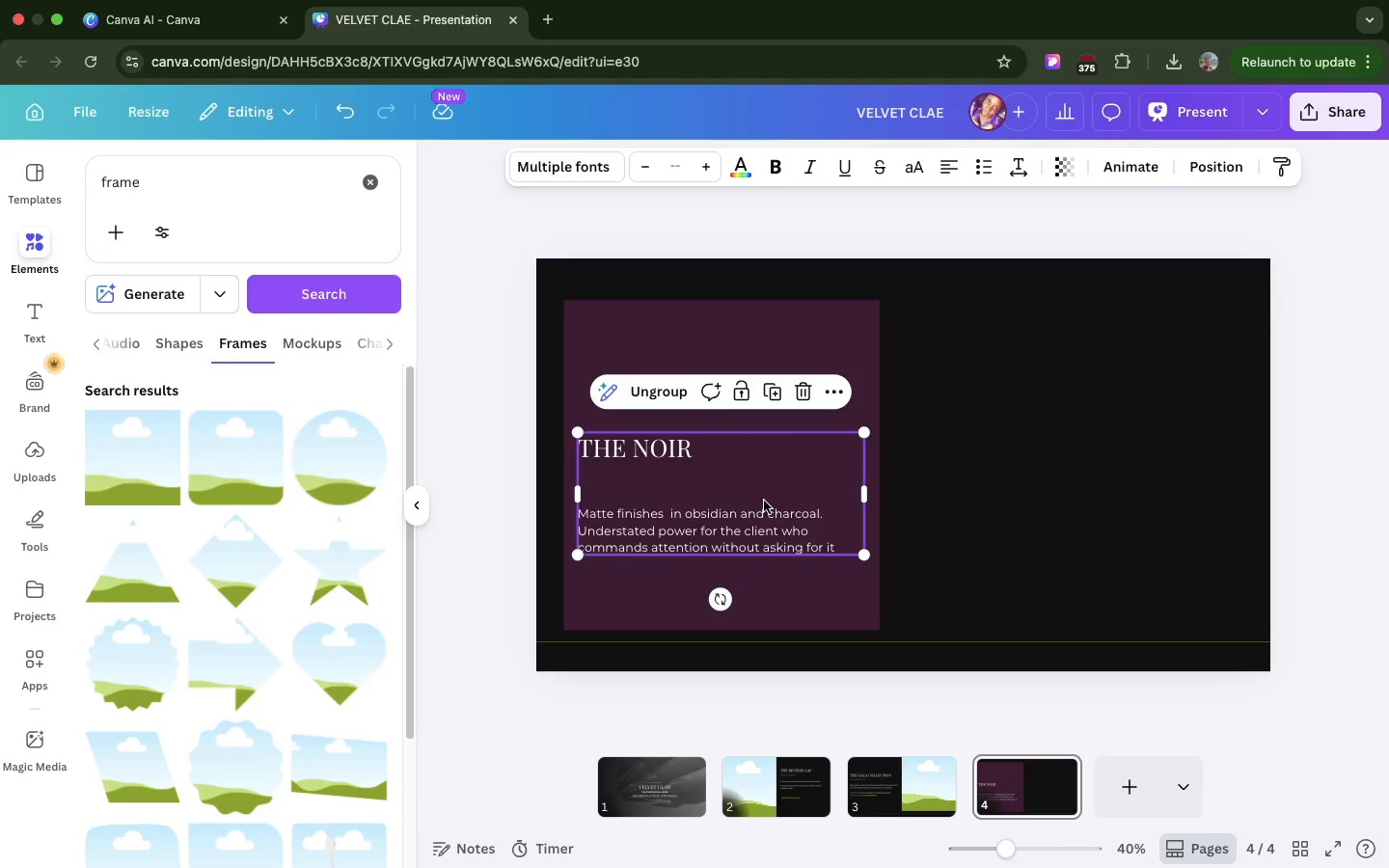 
left_click([764, 501])
 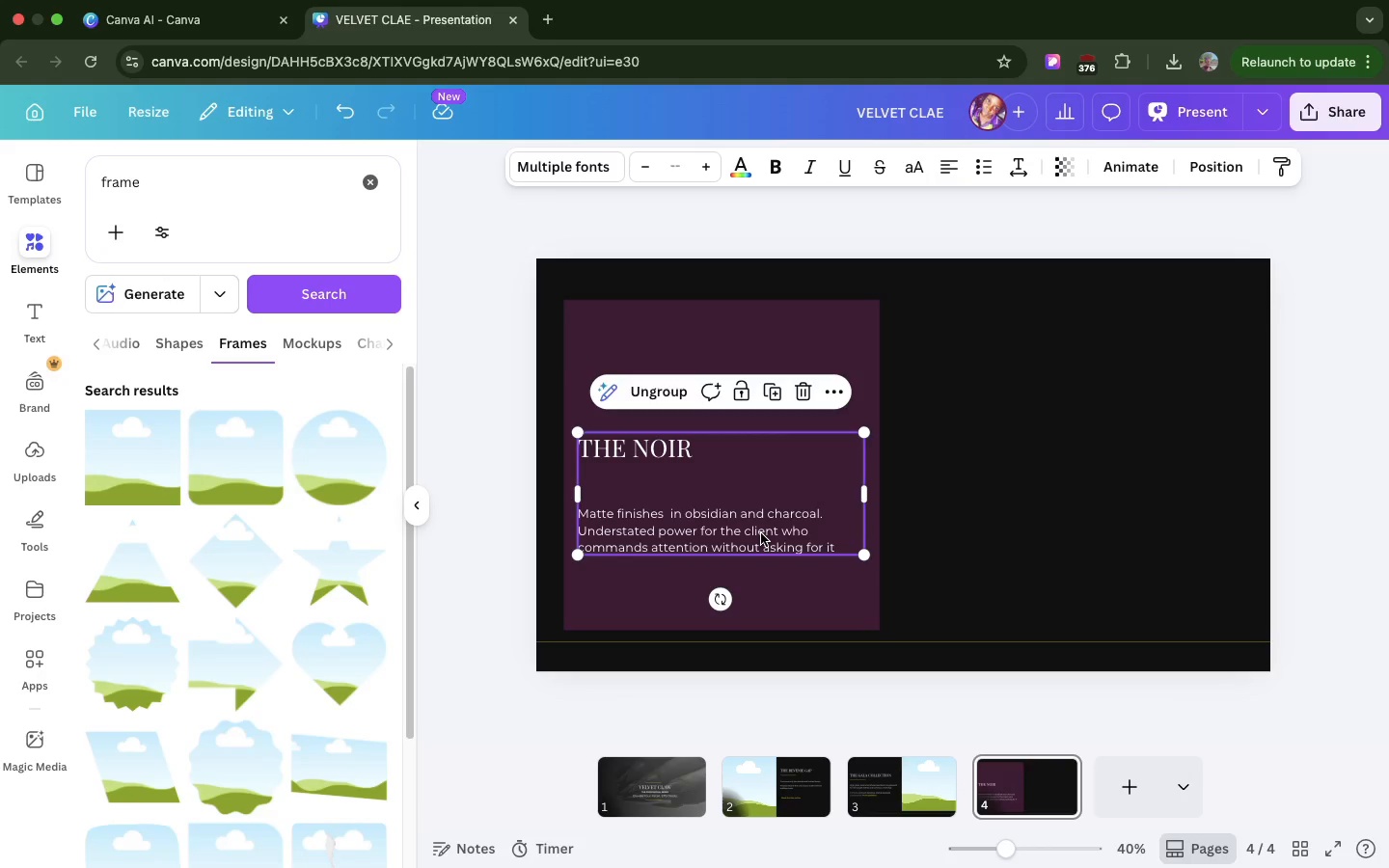 
left_click([761, 533])
 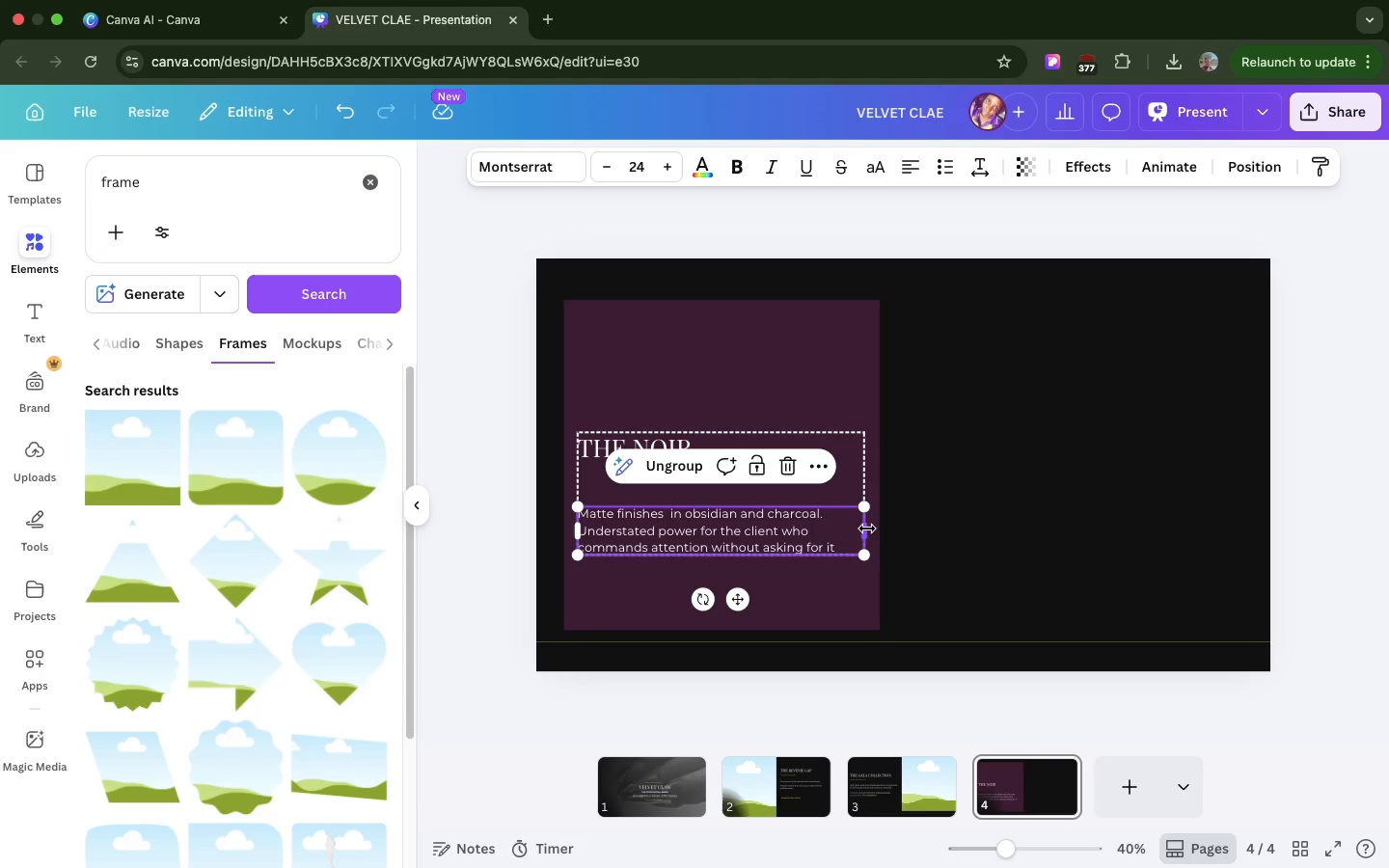 
left_click_drag(start_coordinate=[855, 527], to_coordinate=[840, 528])
 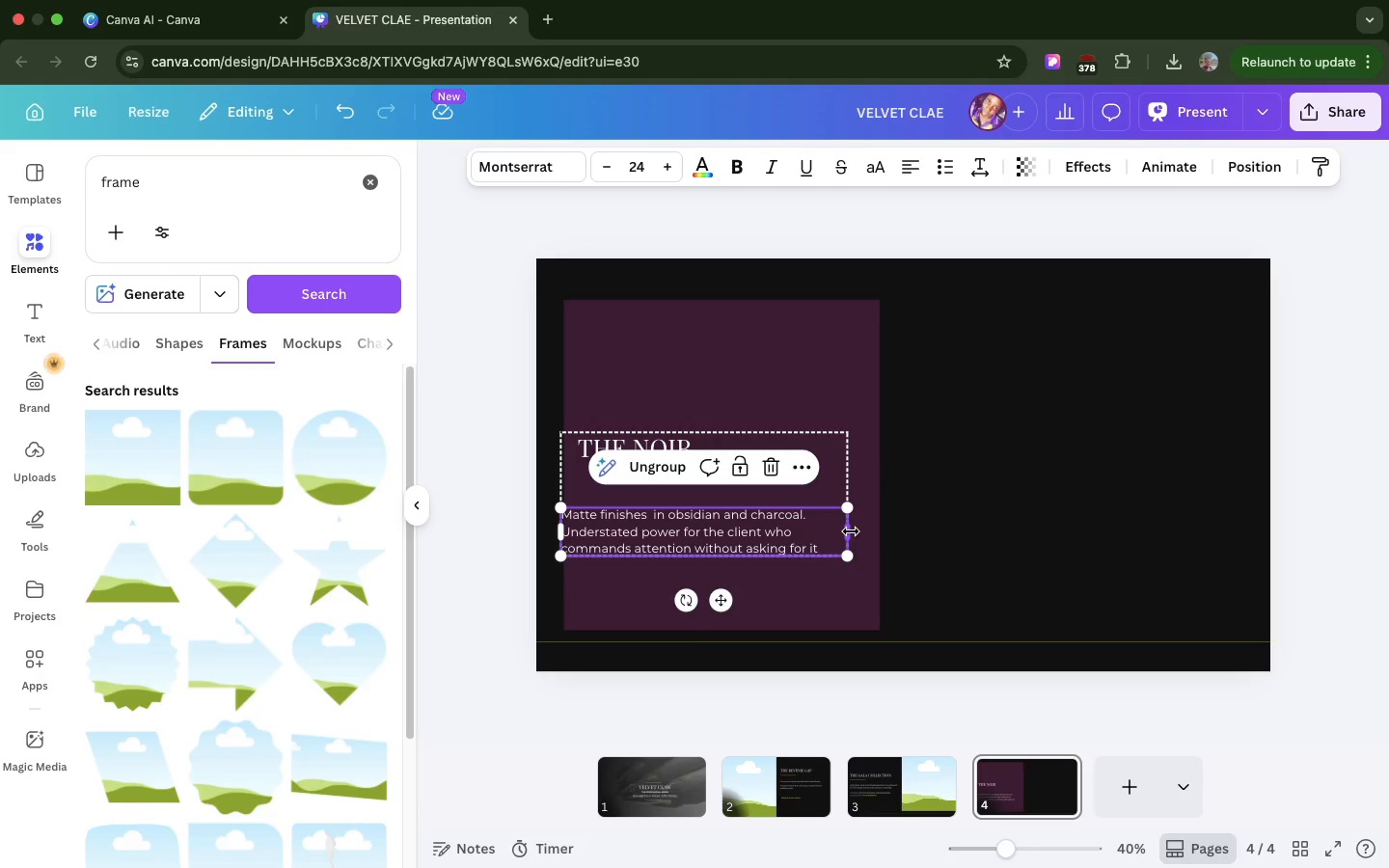 
left_click_drag(start_coordinate=[851, 531], to_coordinate=[806, 536])
 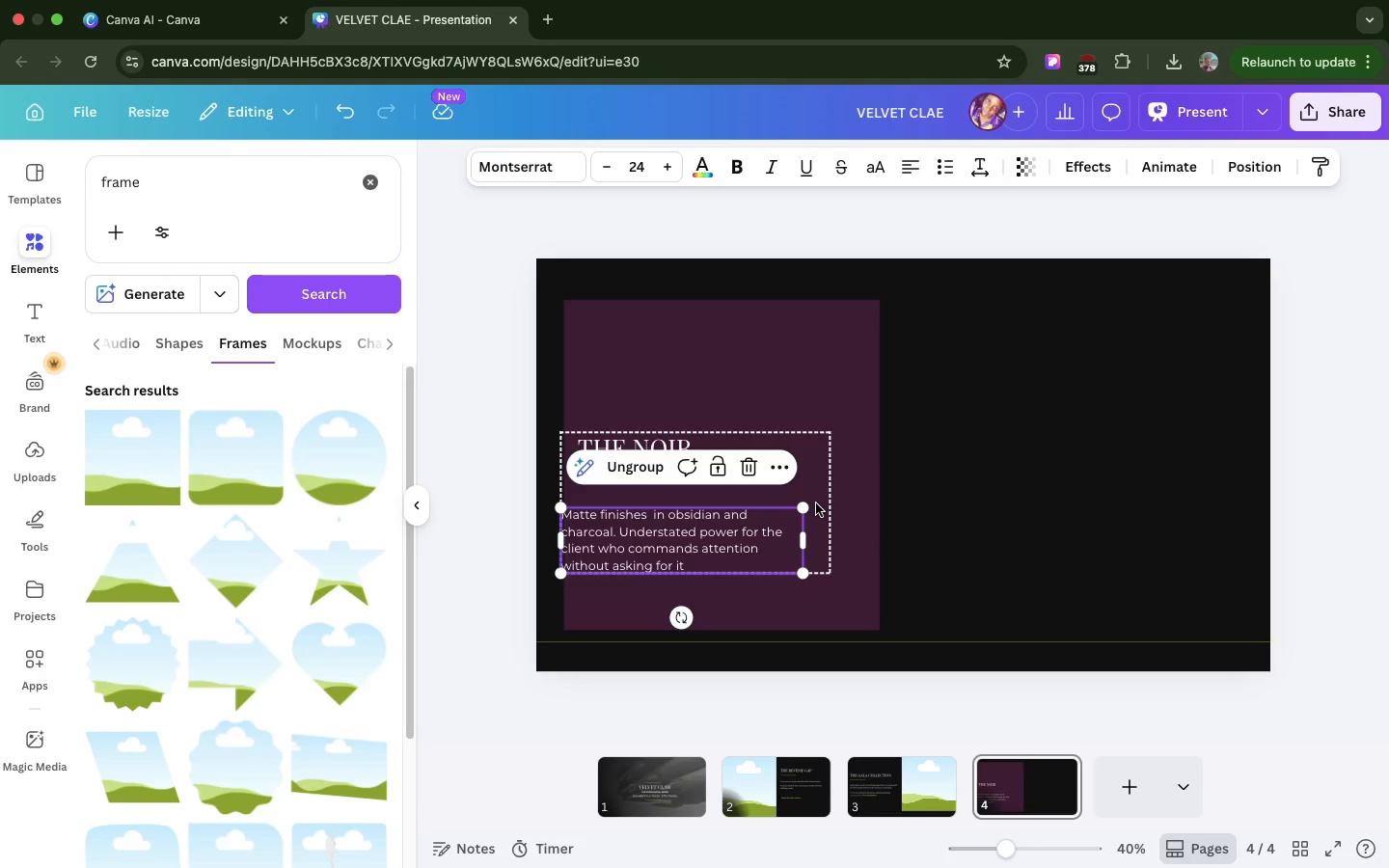 
left_click_drag(start_coordinate=[816, 503], to_coordinate=[846, 519])
 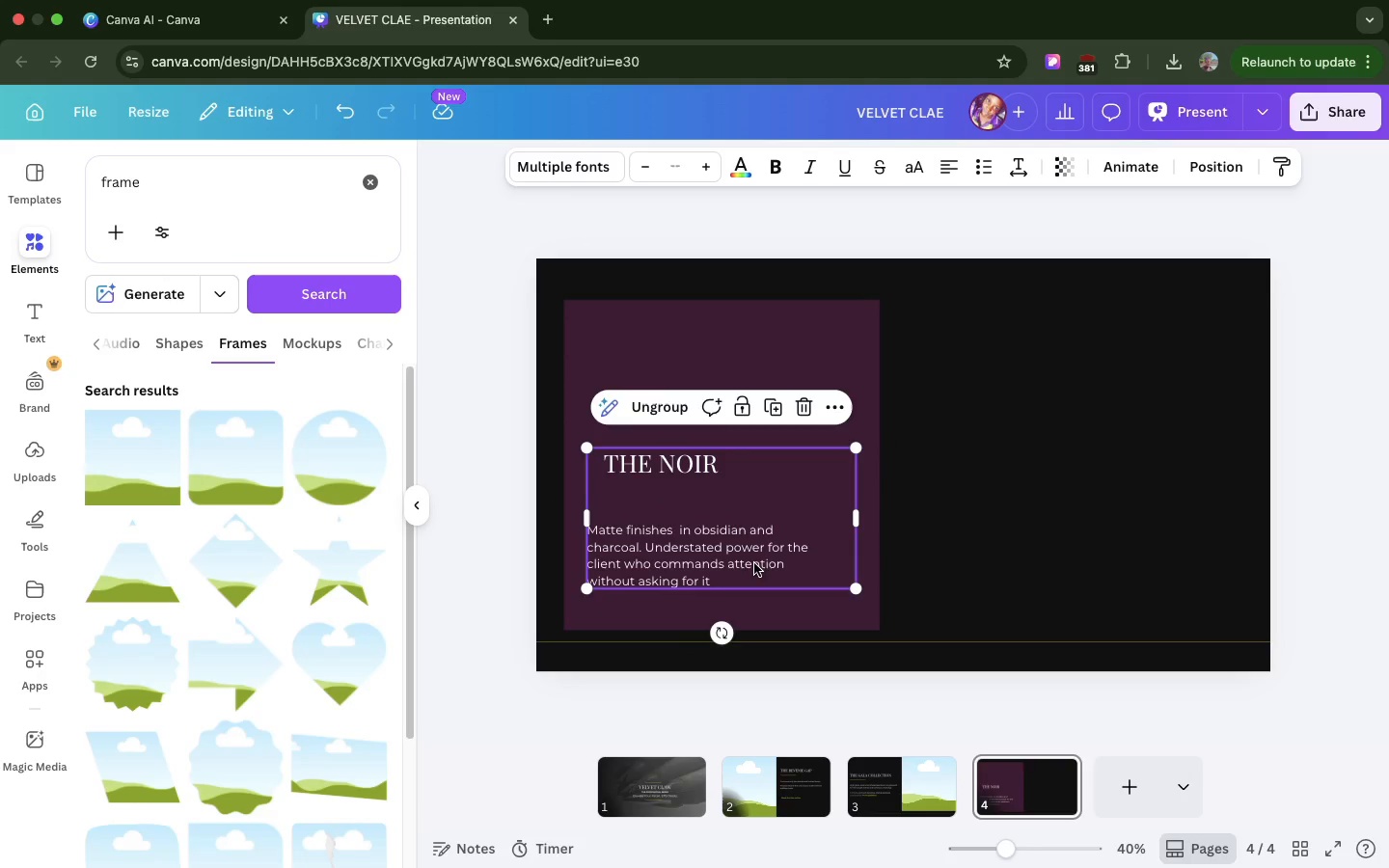 
left_click([750, 559])
 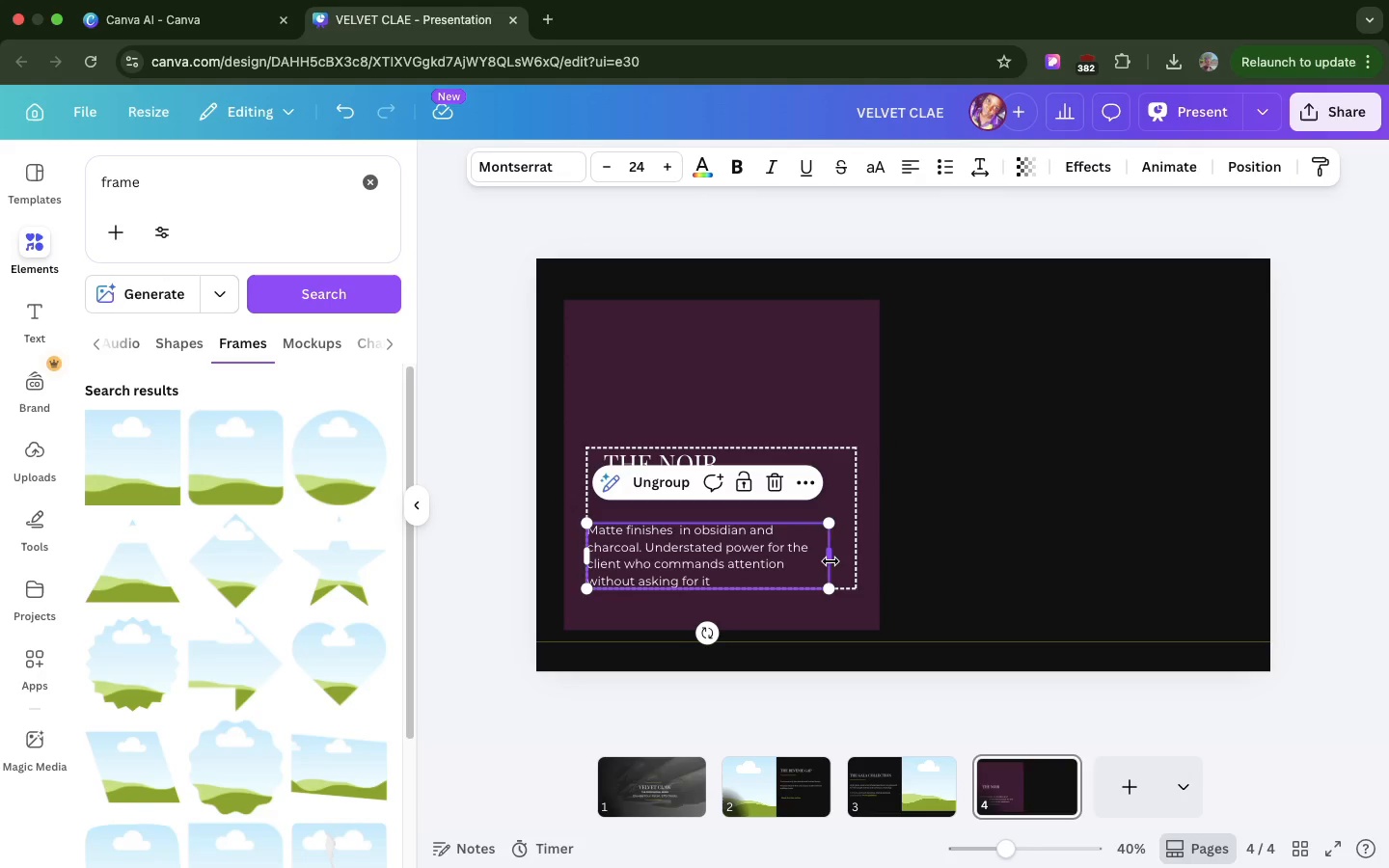 
left_click_drag(start_coordinate=[831, 561], to_coordinate=[858, 554])
 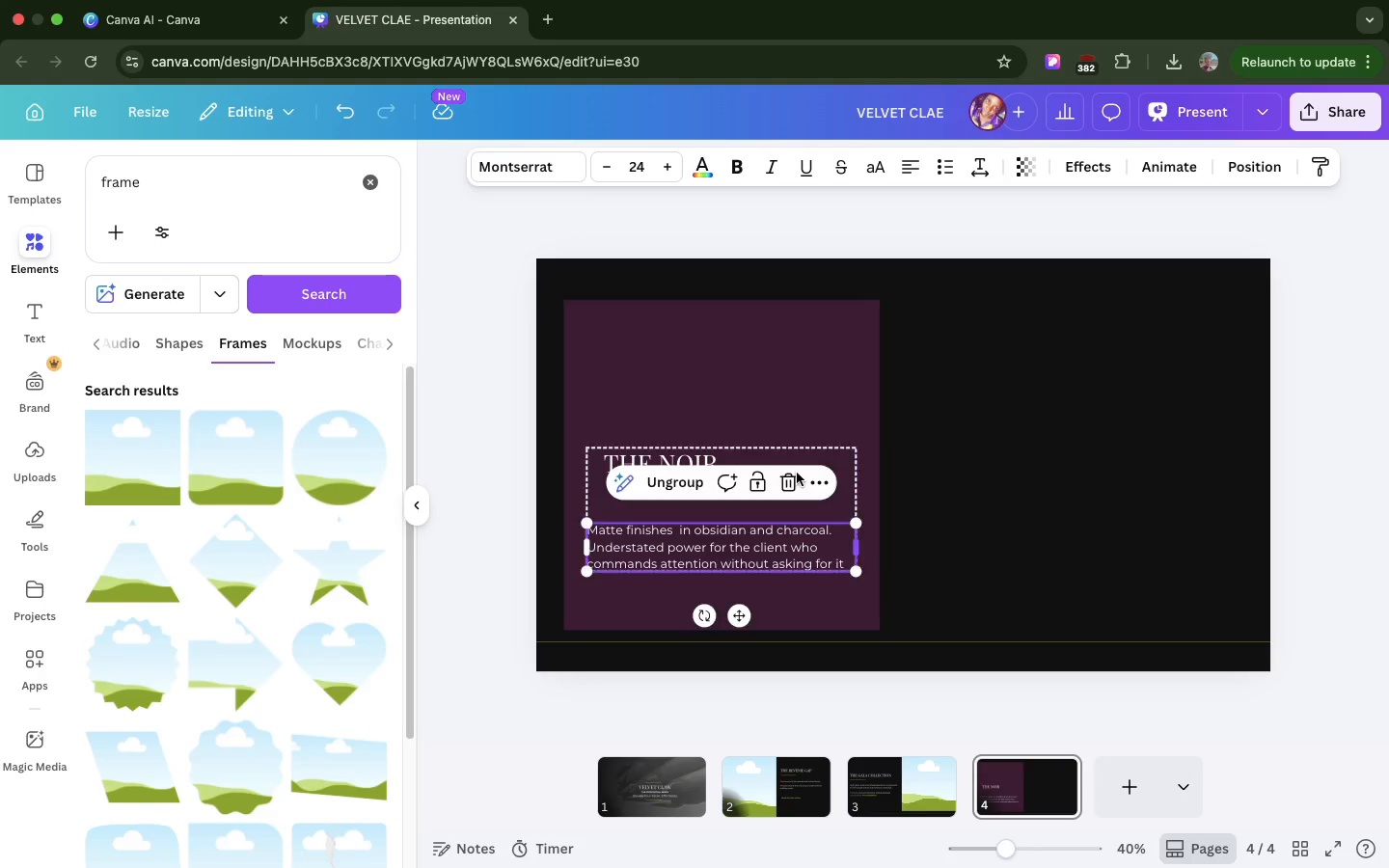 
left_click([797, 473])
 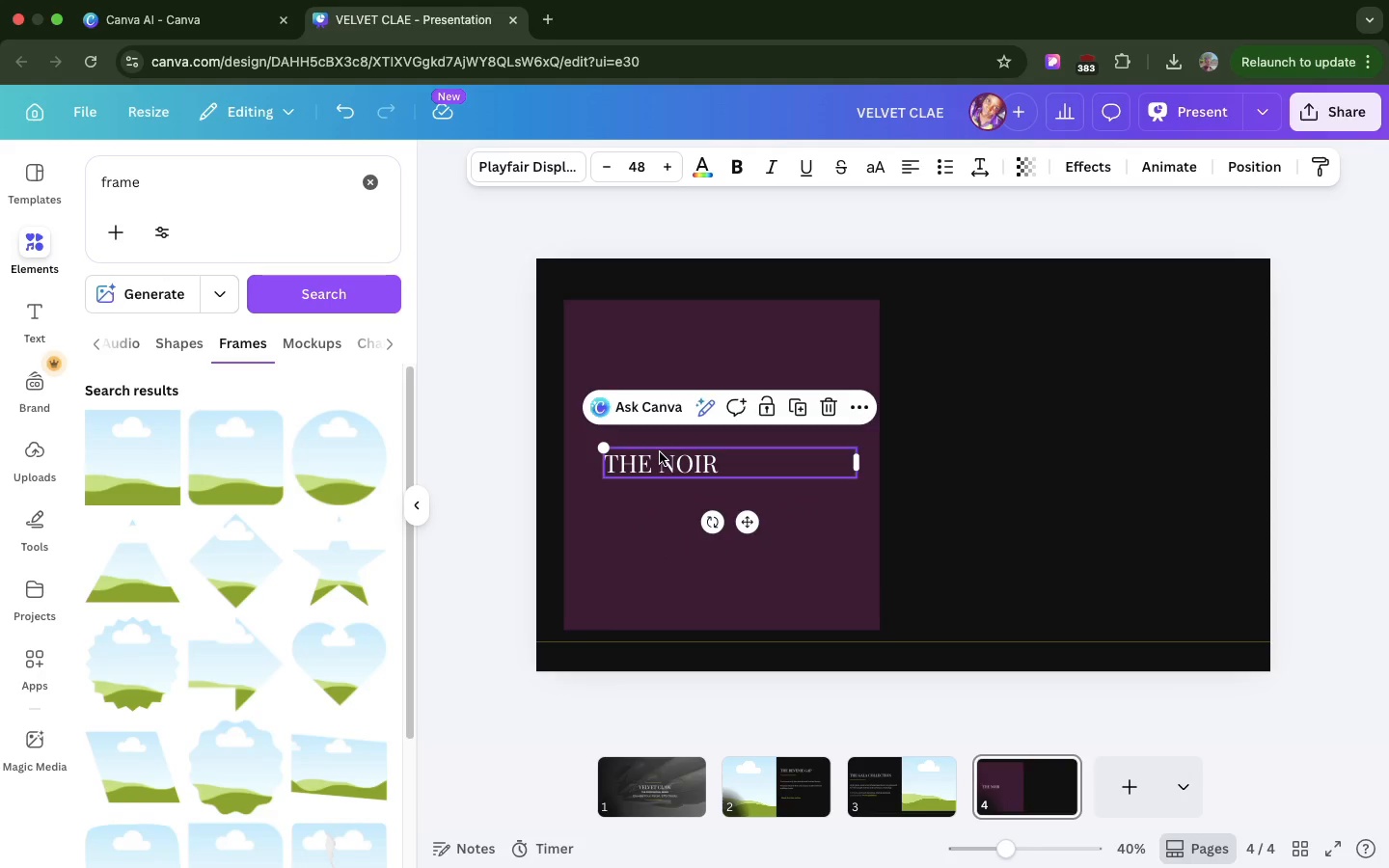 
left_click([660, 452])
 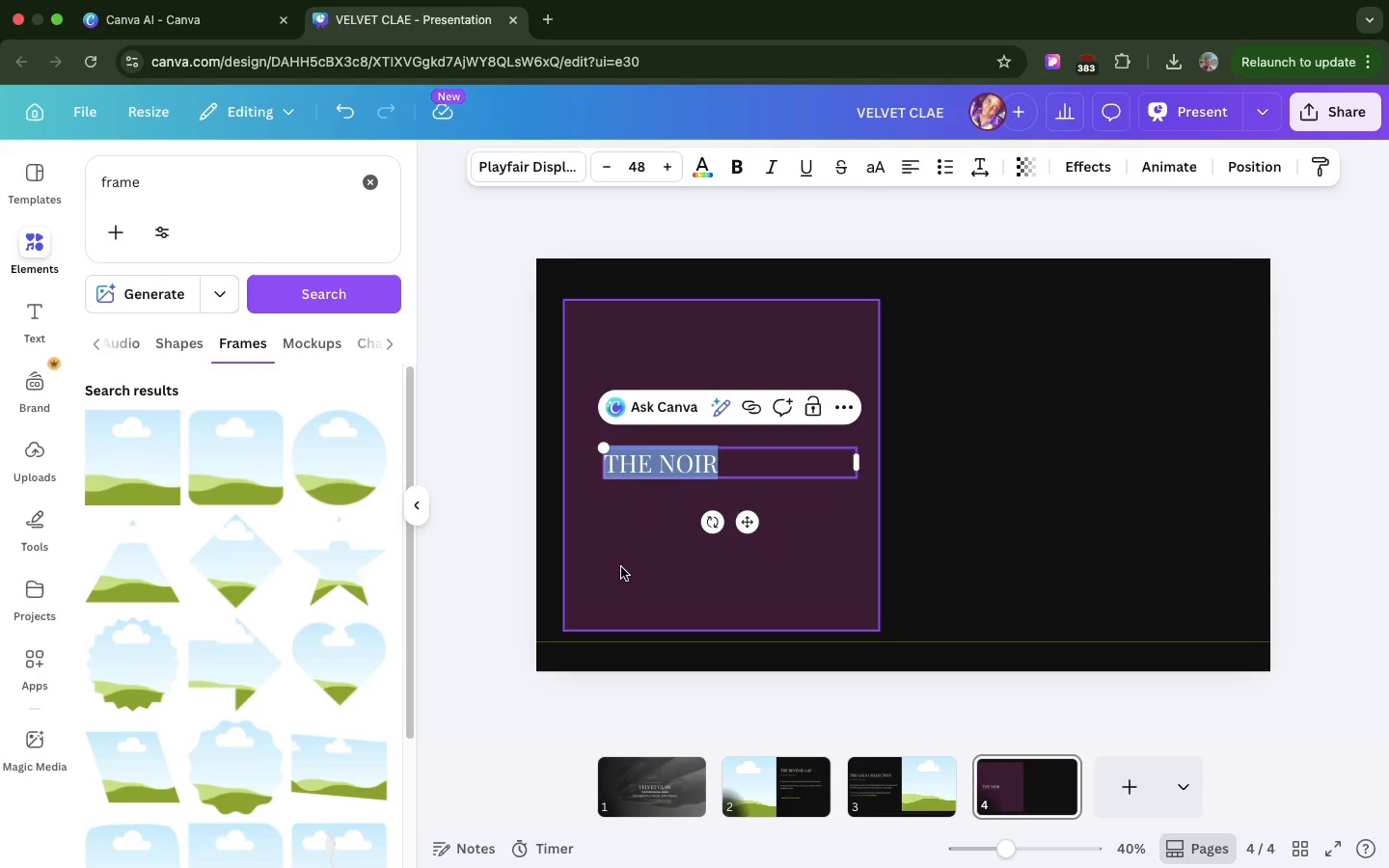 
left_click([621, 567])
 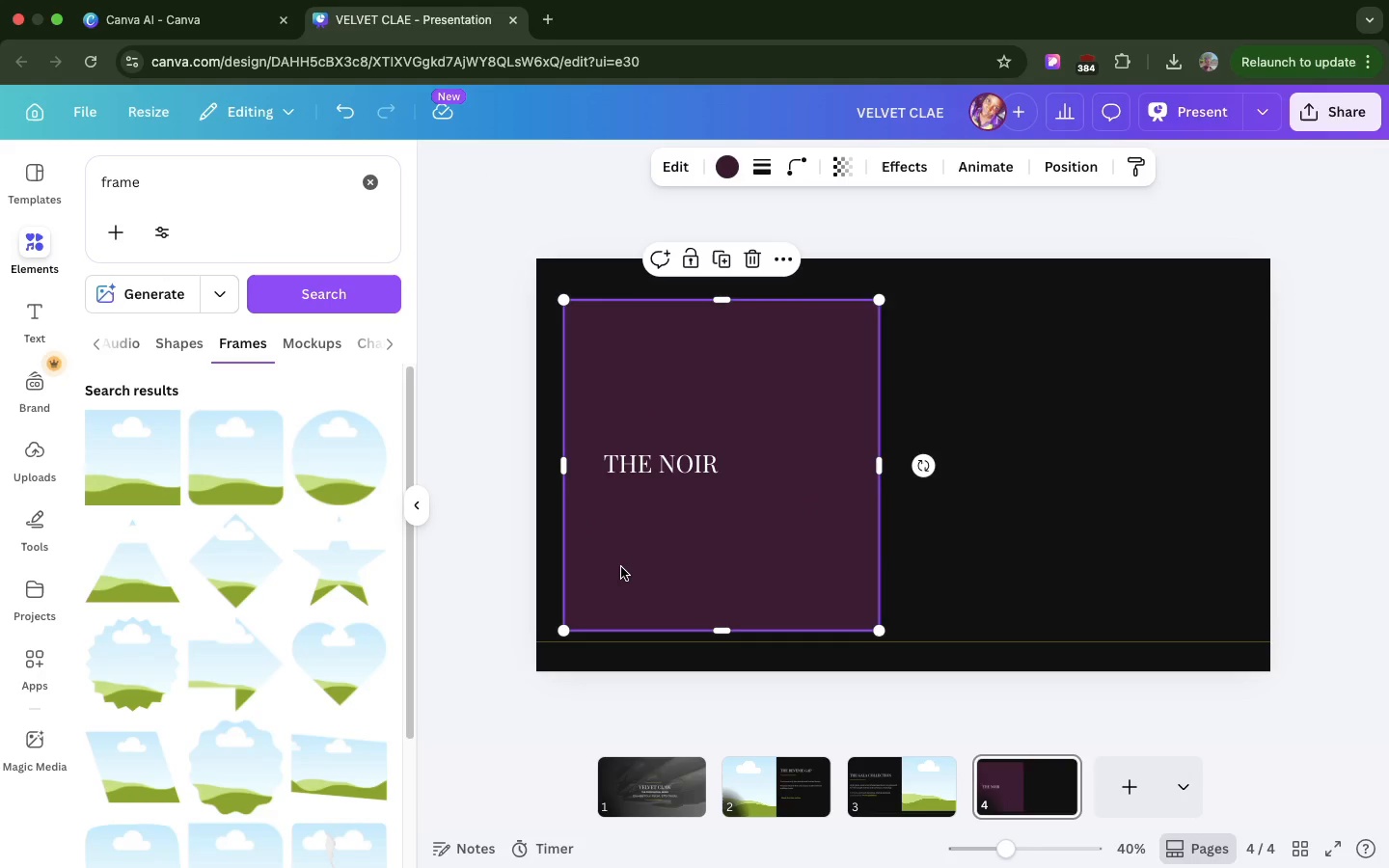 
key(Meta+Z)
 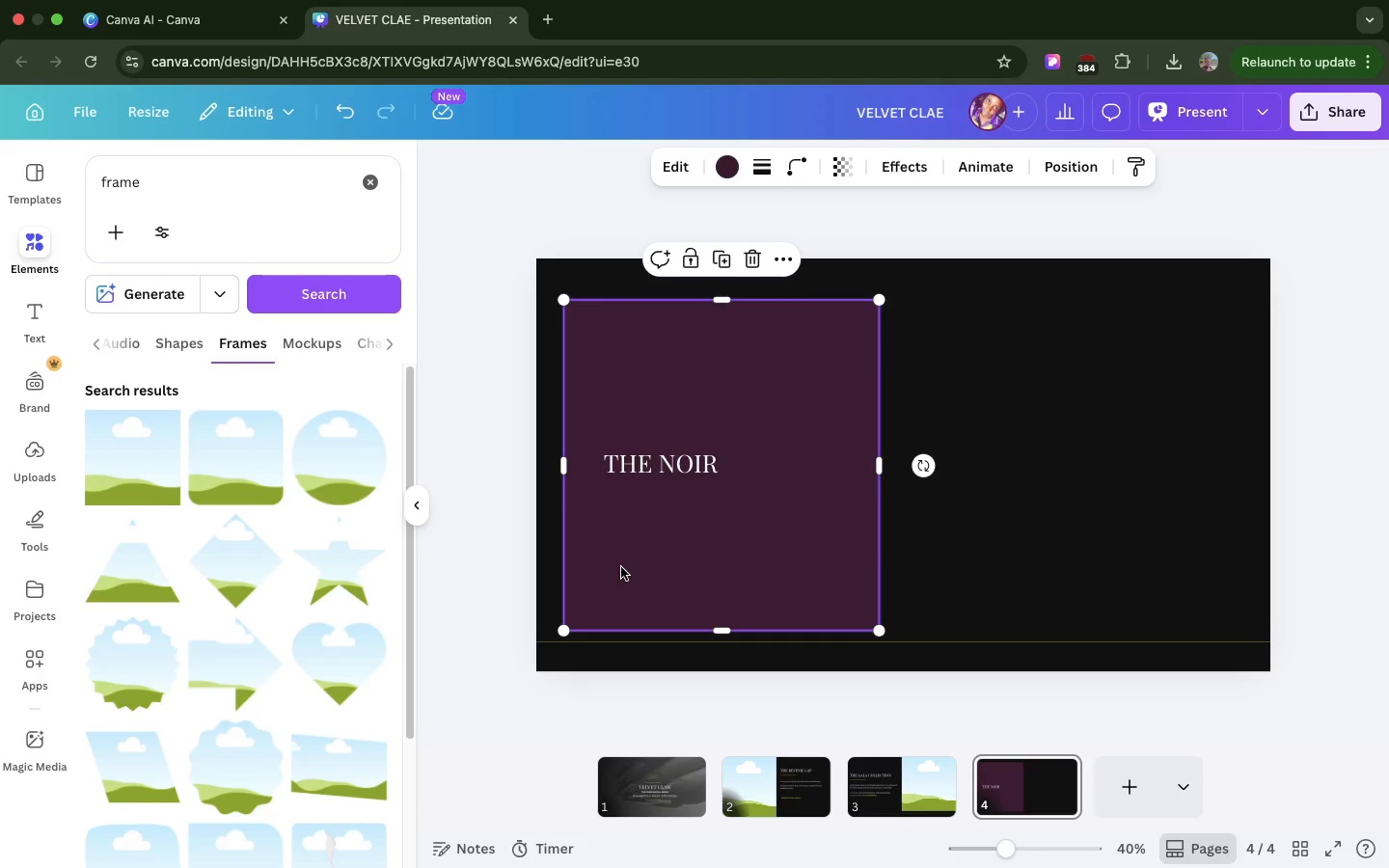 
key(Meta+Z)
 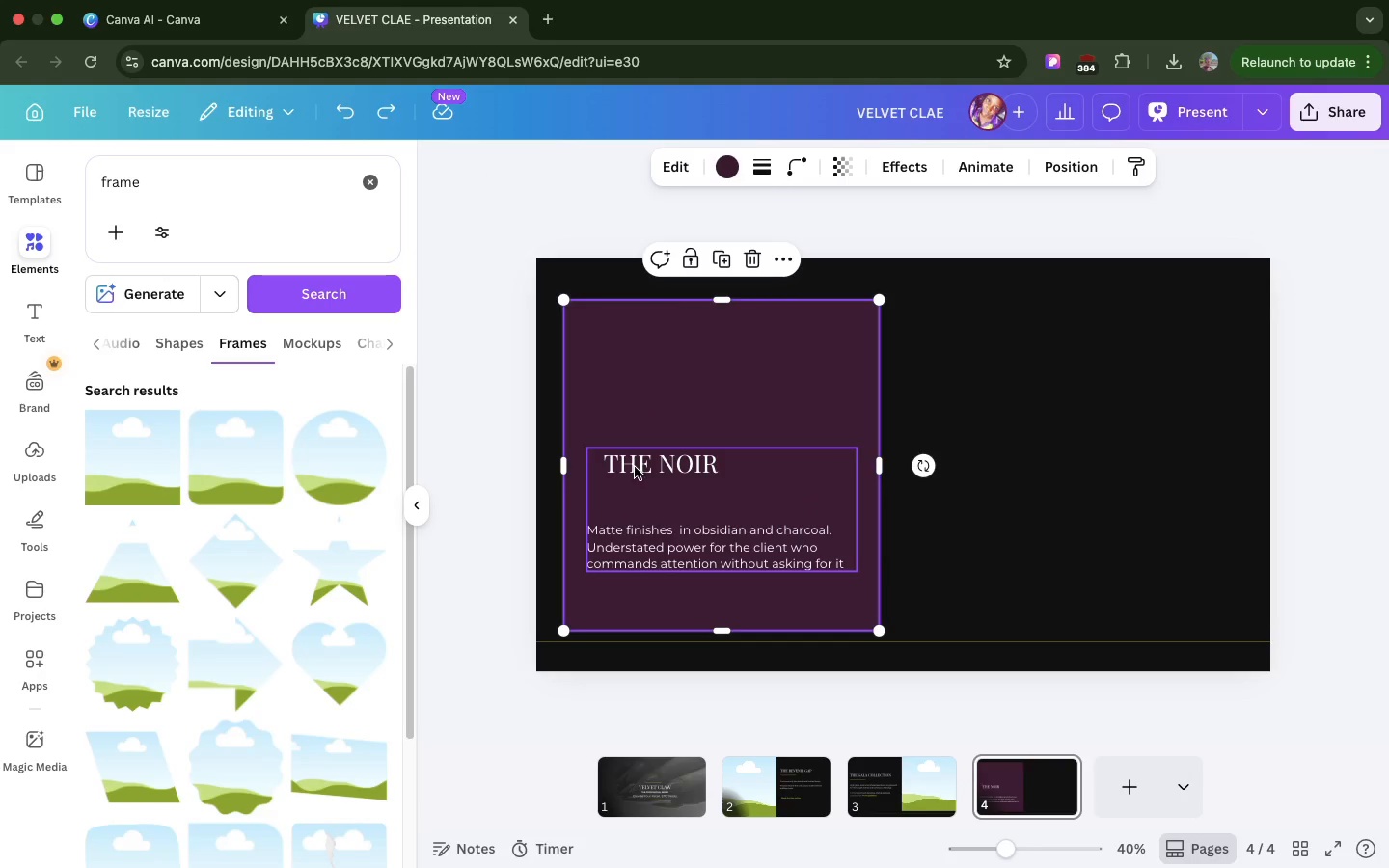 
left_click([635, 467])
 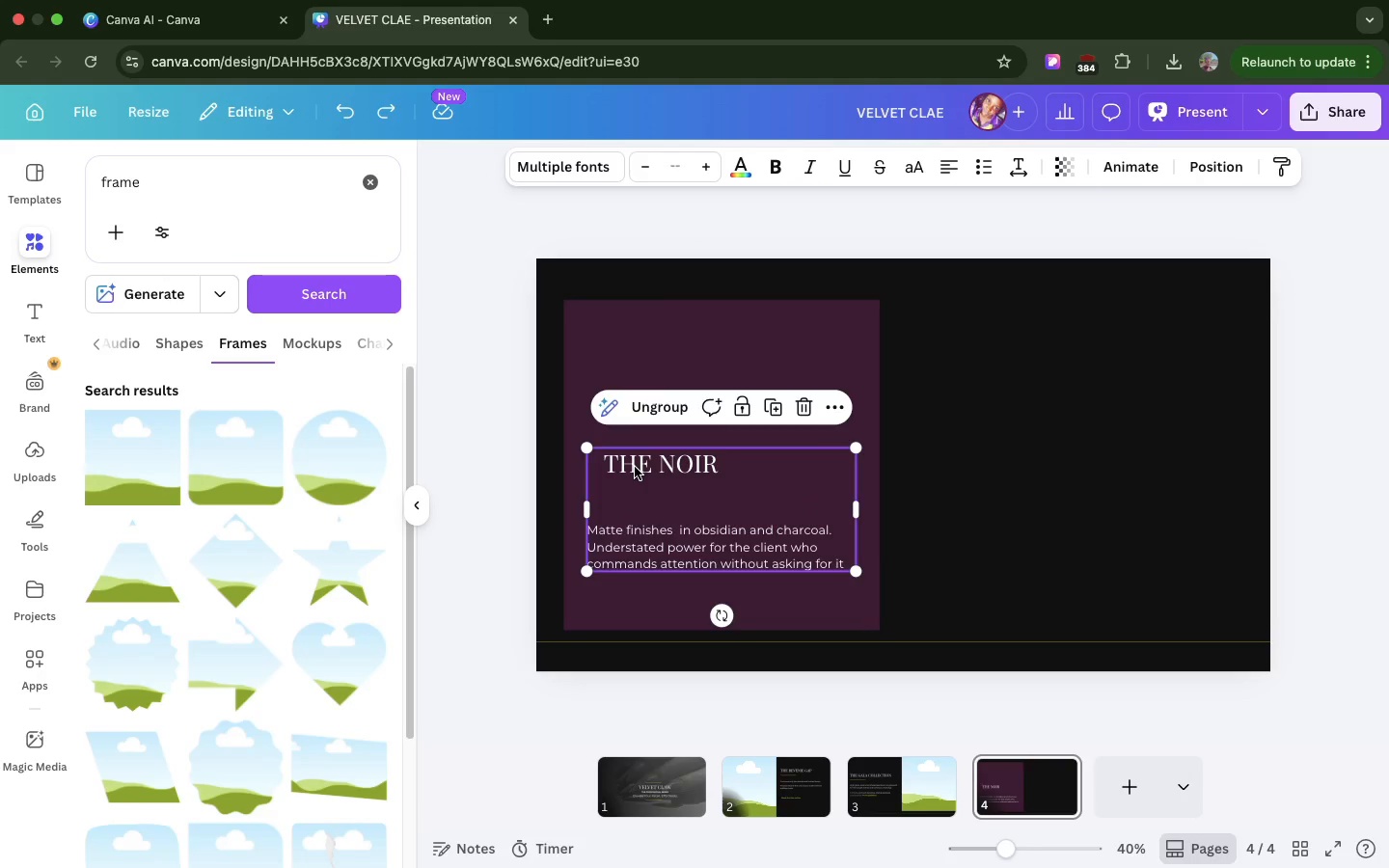 
left_click([635, 467])
 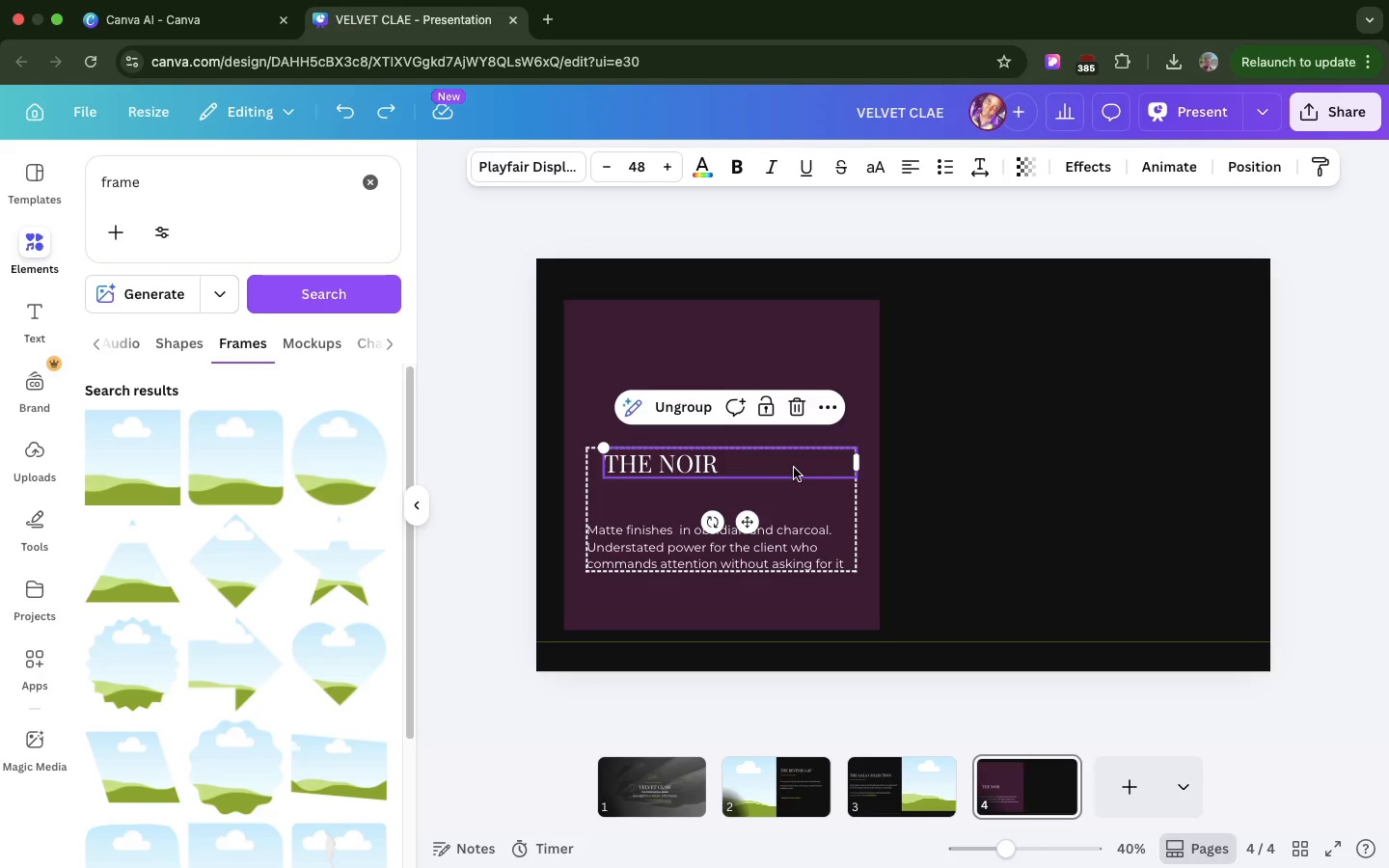 
wait(6.9)
 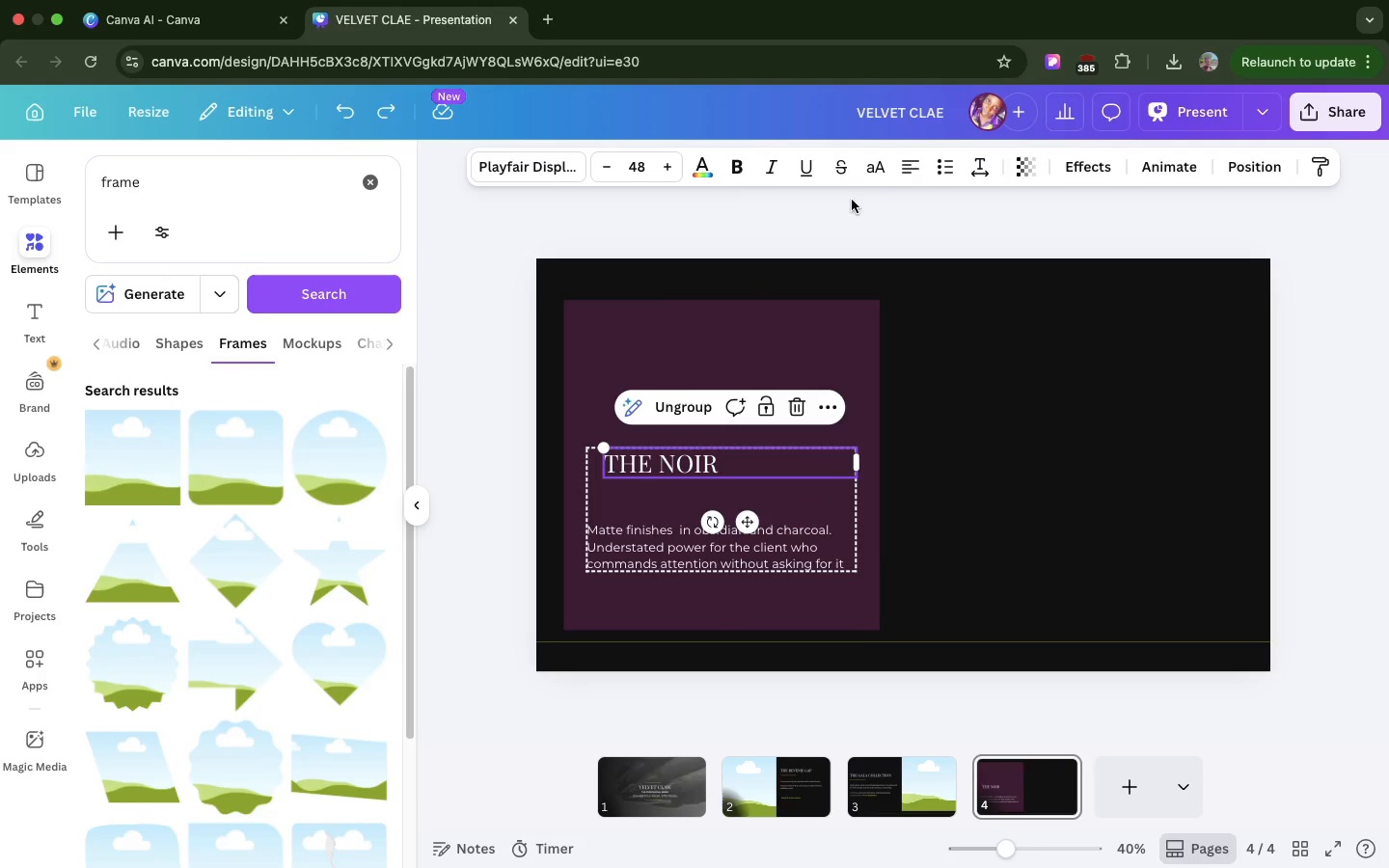 
key(ArrowLeft)
 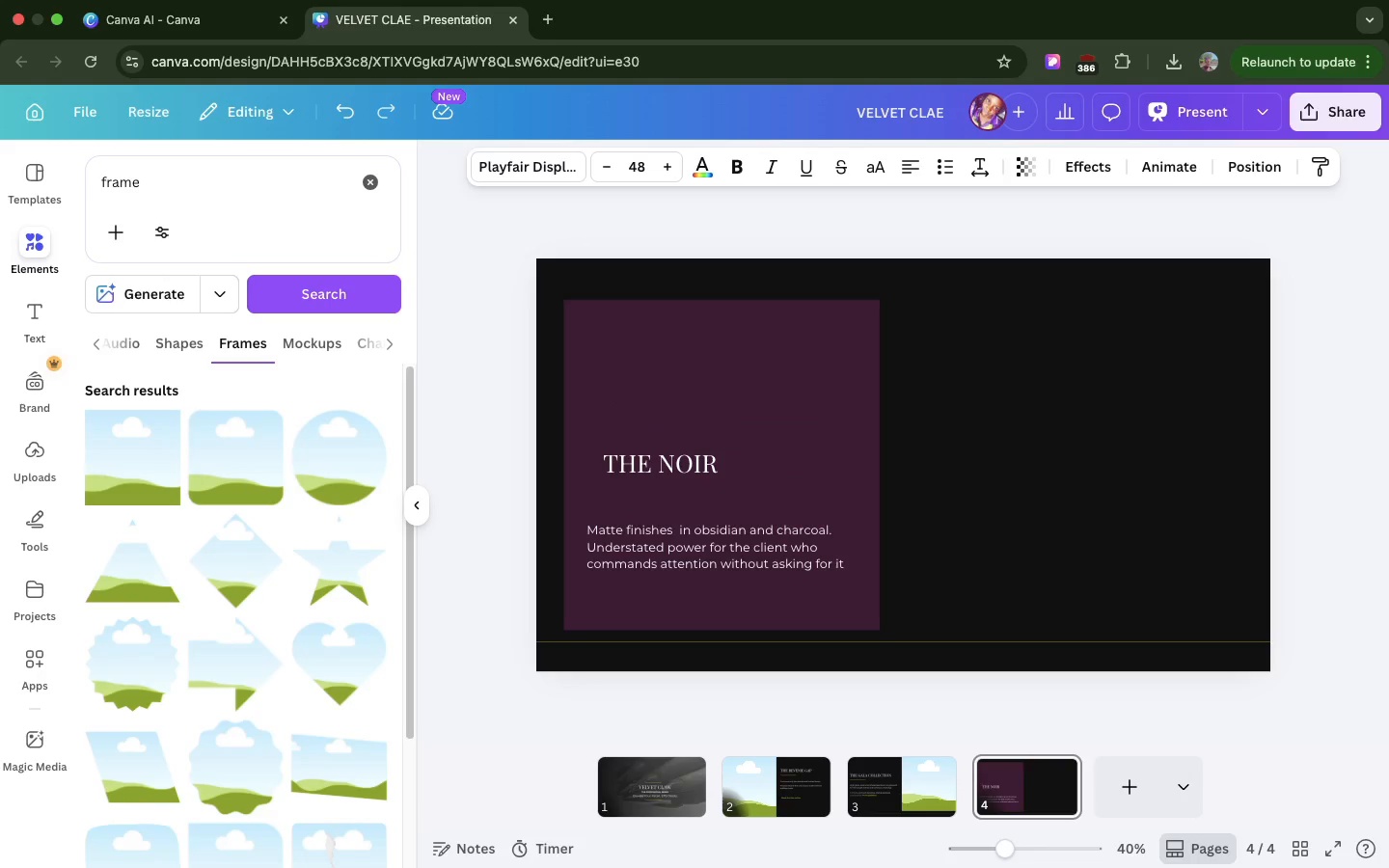 
key(ArrowLeft)
 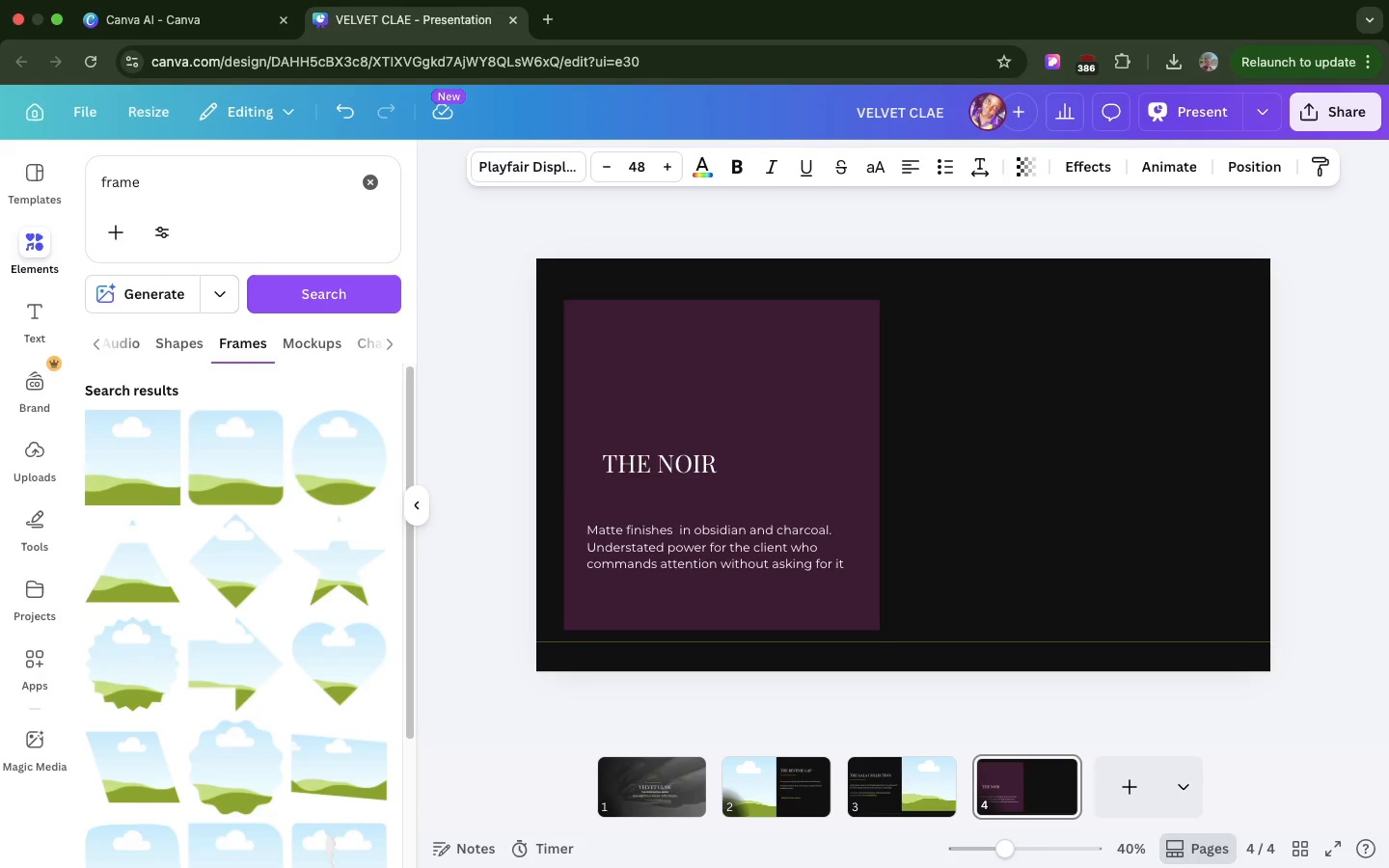 
key(ArrowLeft)
 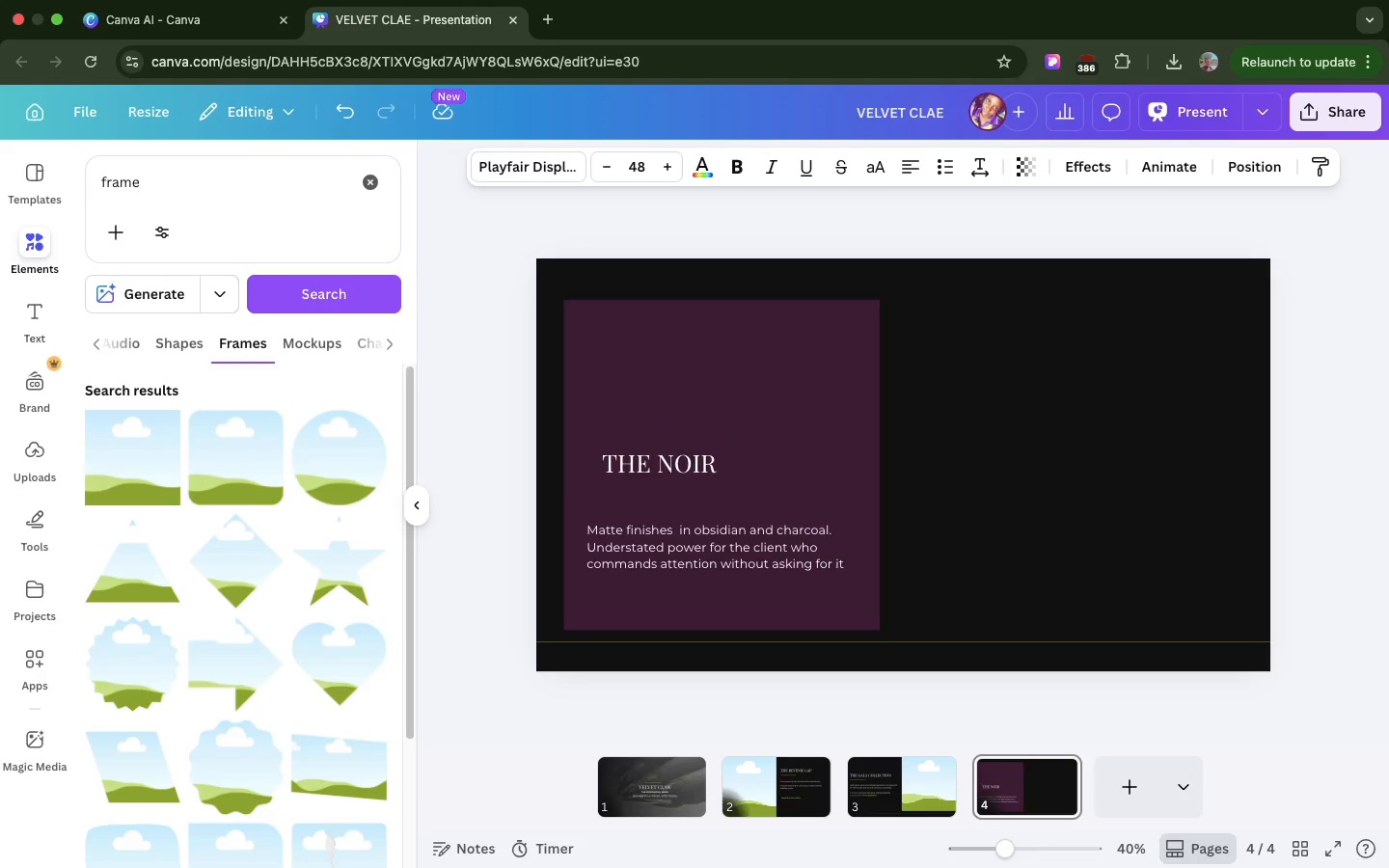 
key(ArrowLeft)
 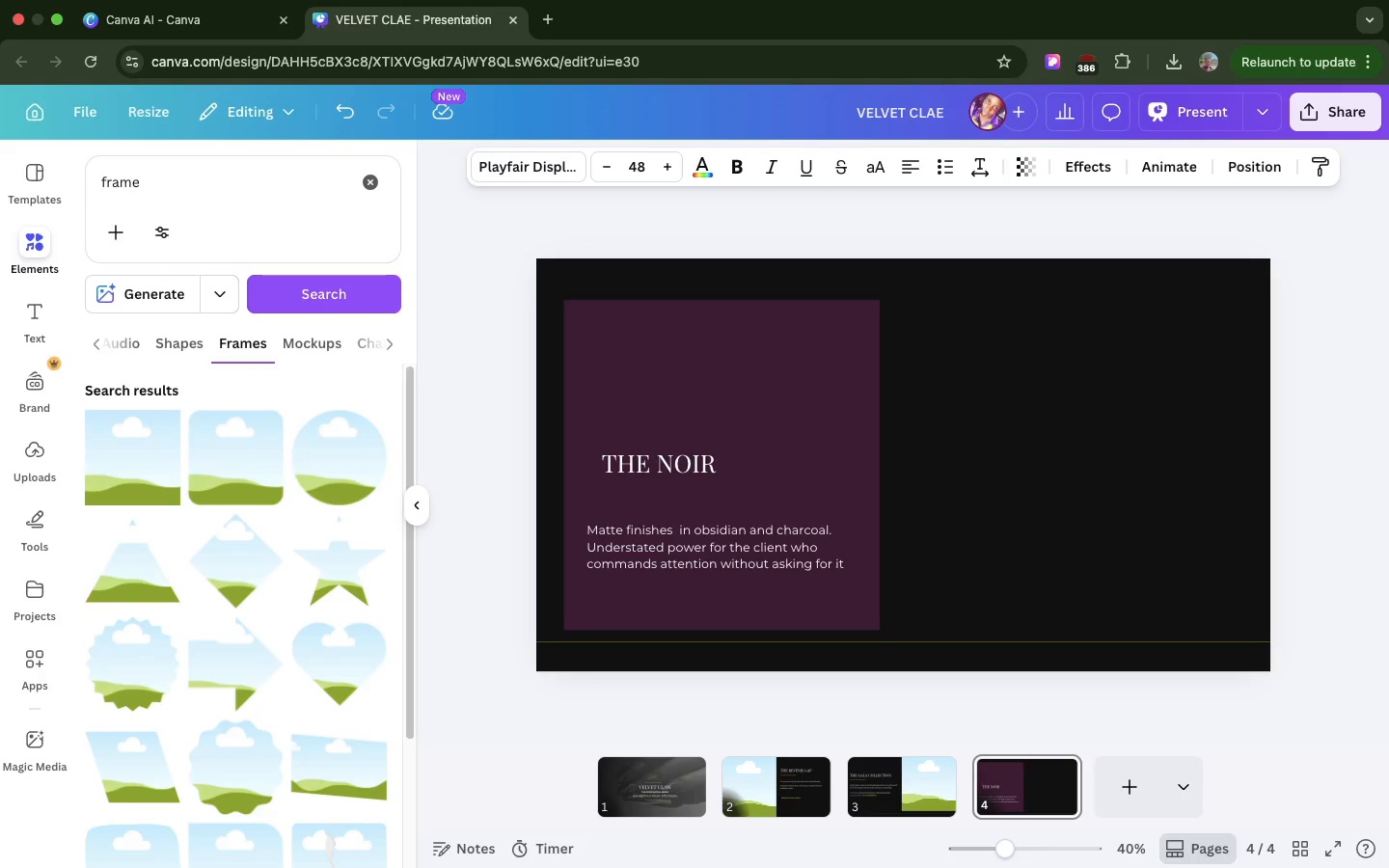 
hold_key(key=ArrowLeft, duration=1.5)
 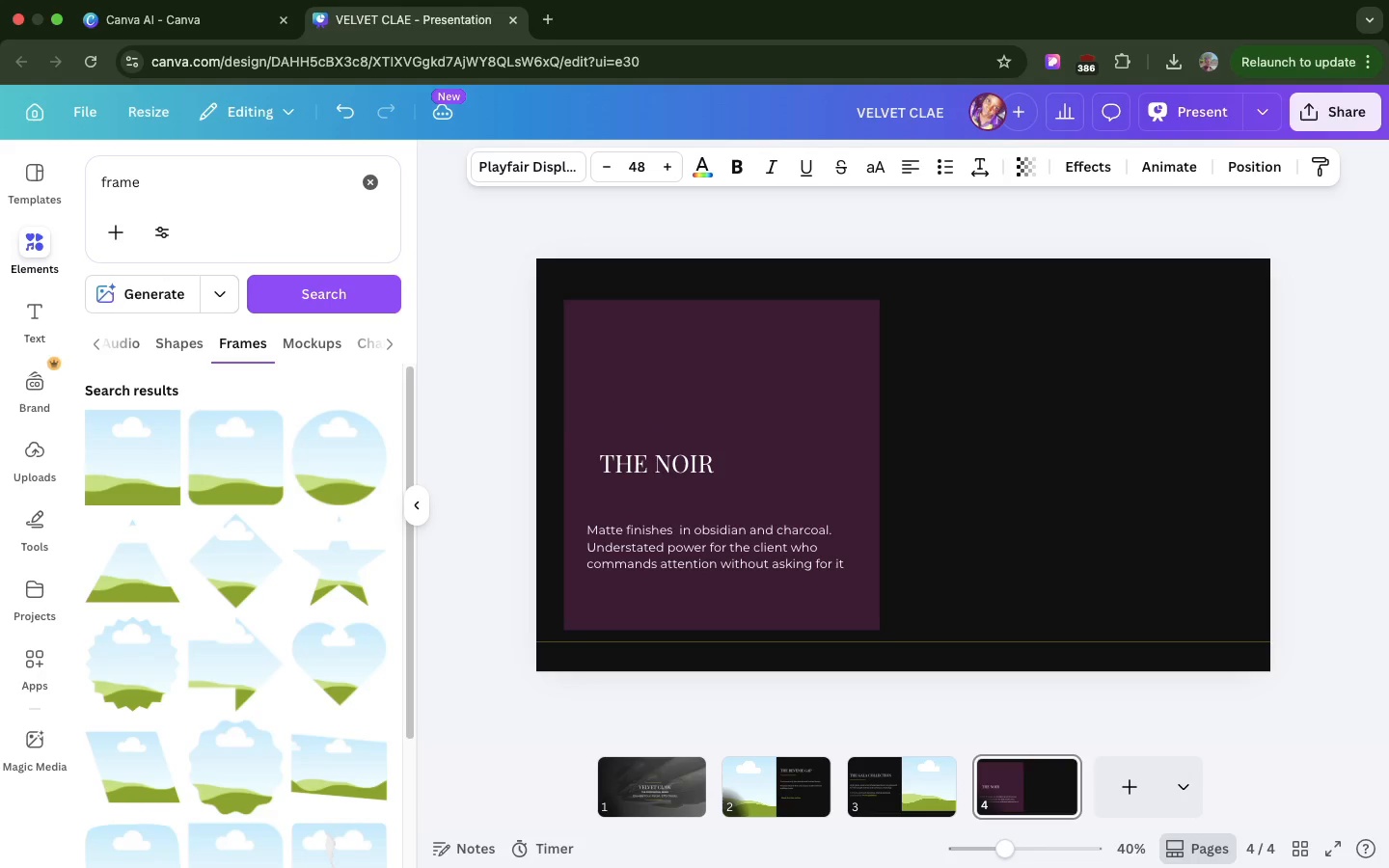 
hold_key(key=ArrowLeft, duration=1.27)
 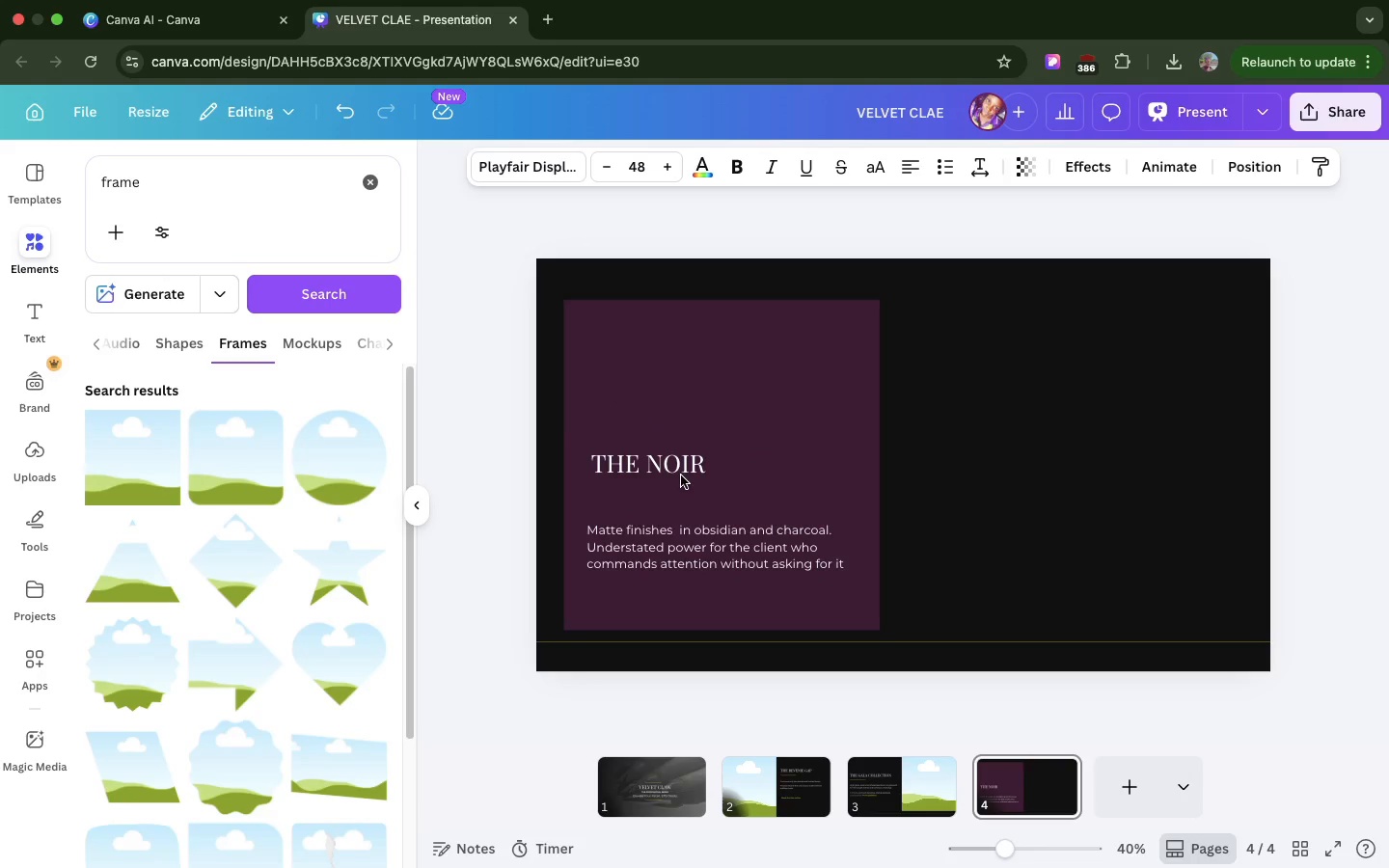 
left_click([681, 475])
 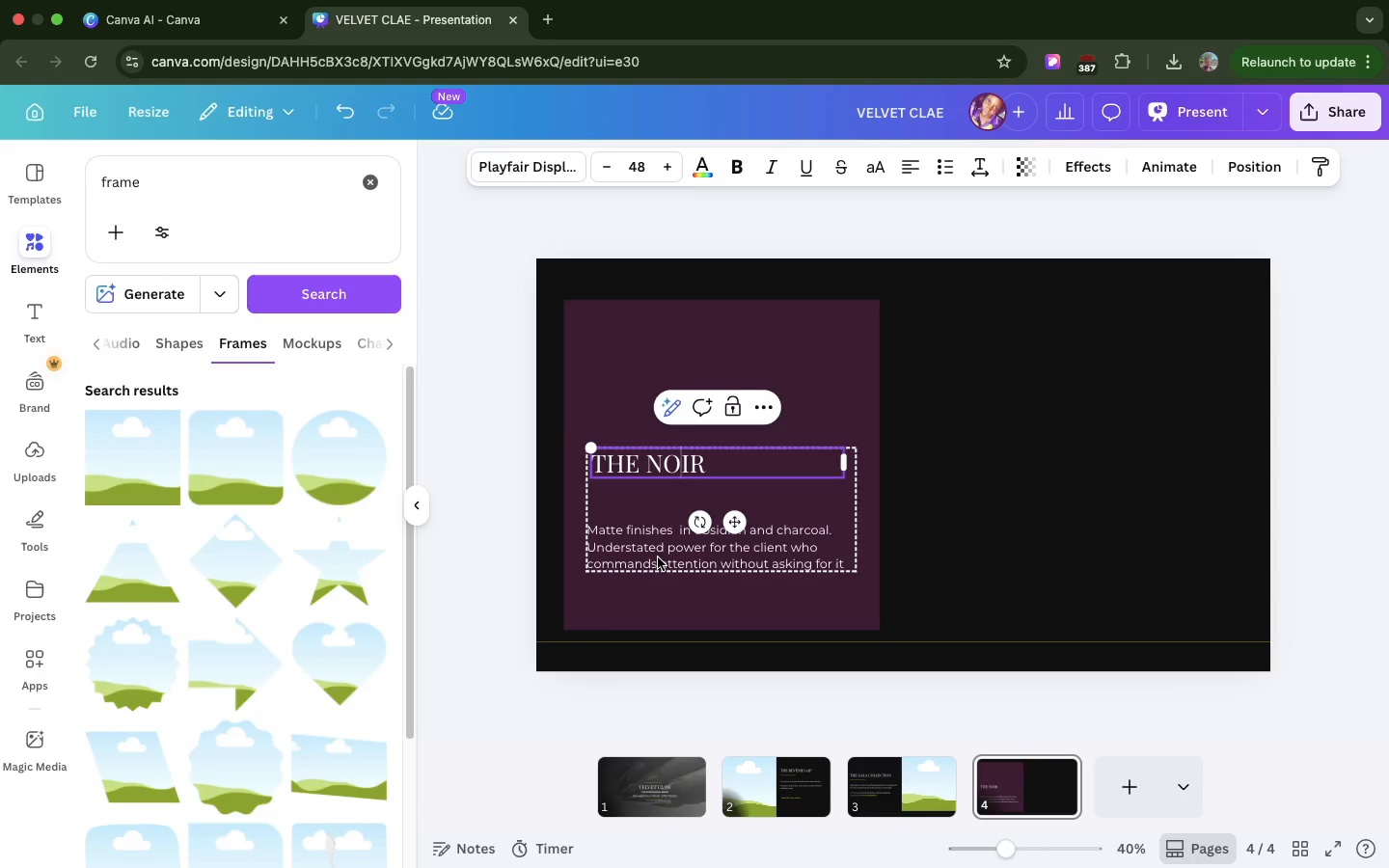 
left_click([658, 557])
 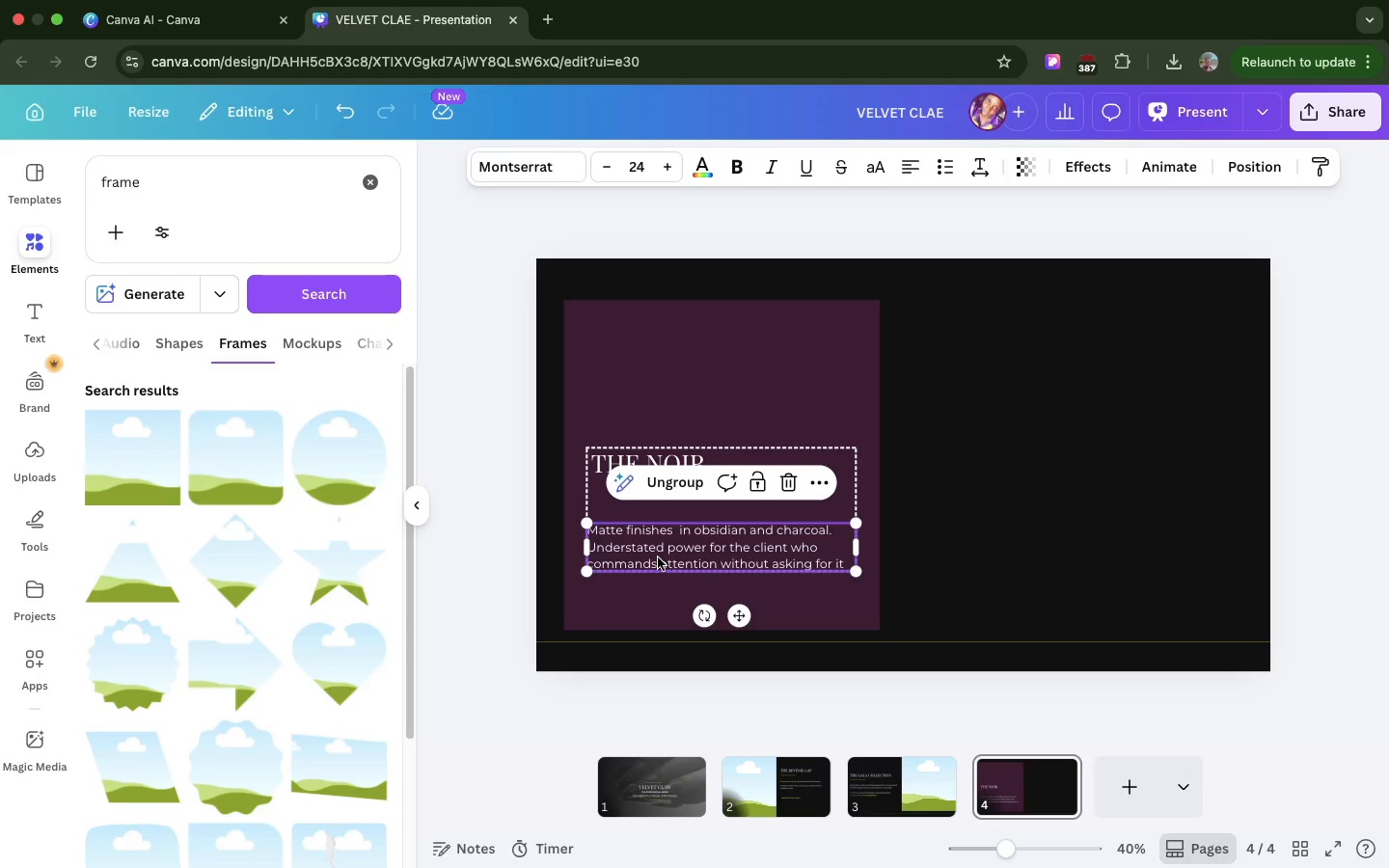 
hold_key(key=ArrowUp, duration=1.5)
 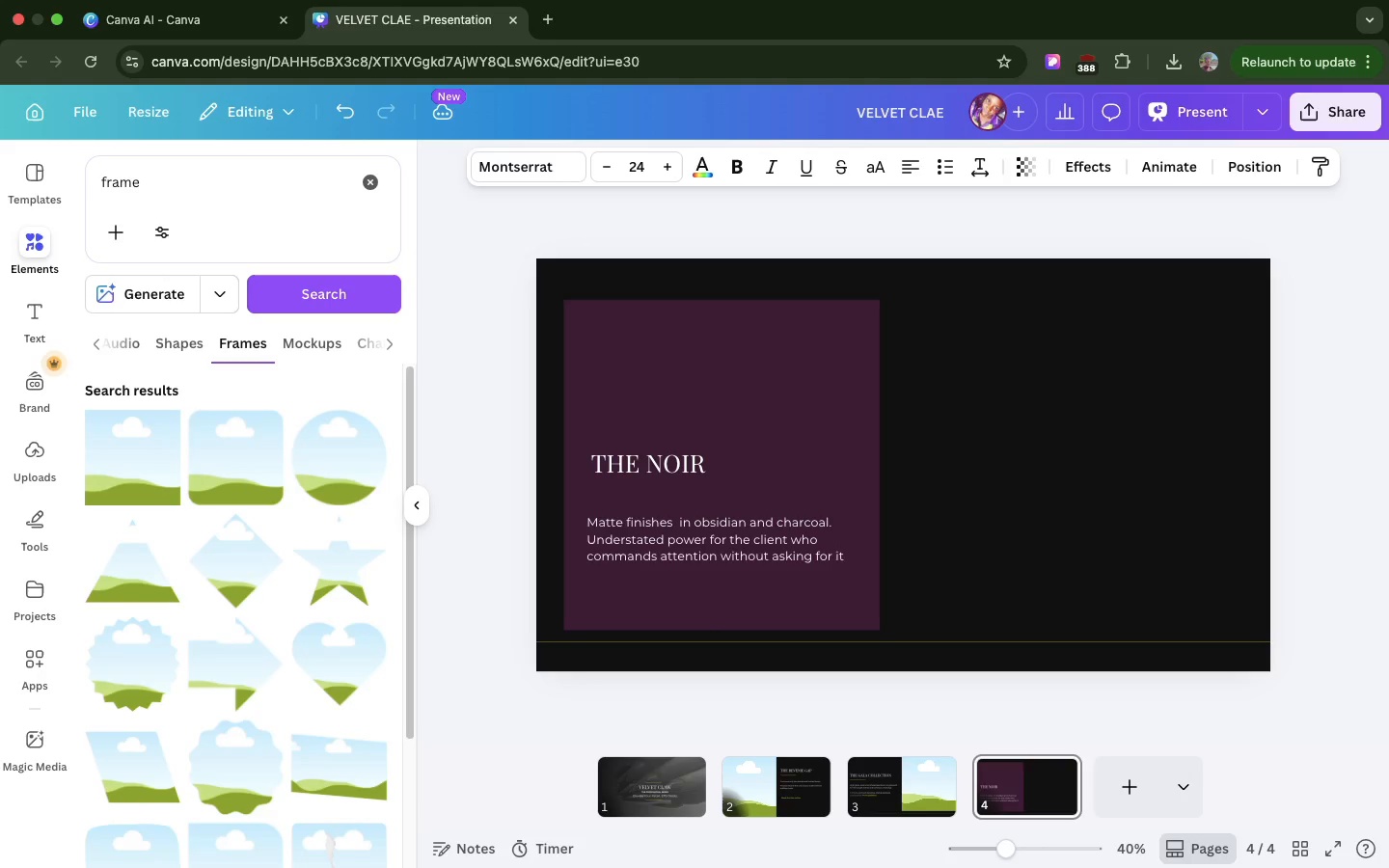 
hold_key(key=ArrowUp, duration=1.44)
 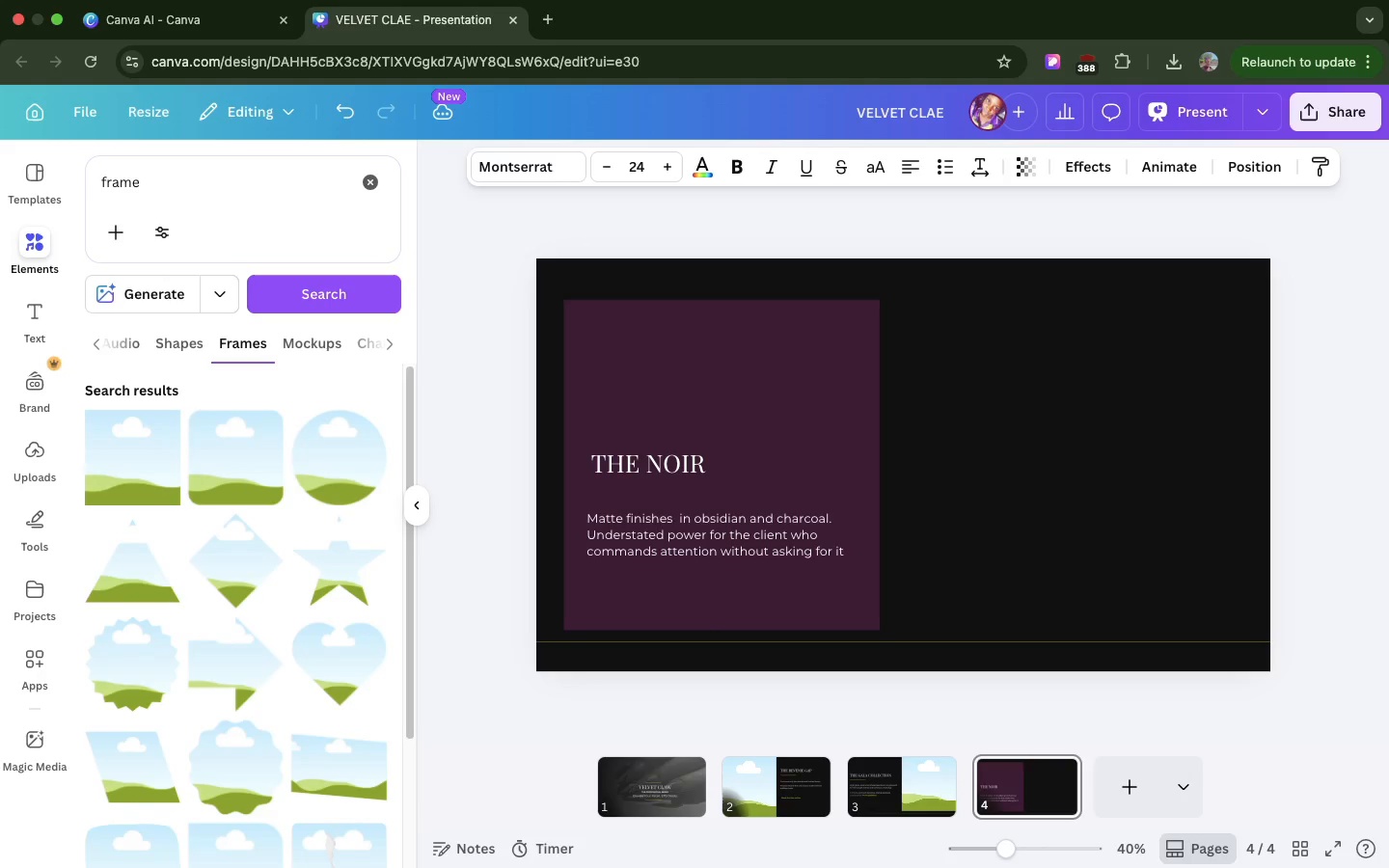 
key(ArrowUp)
 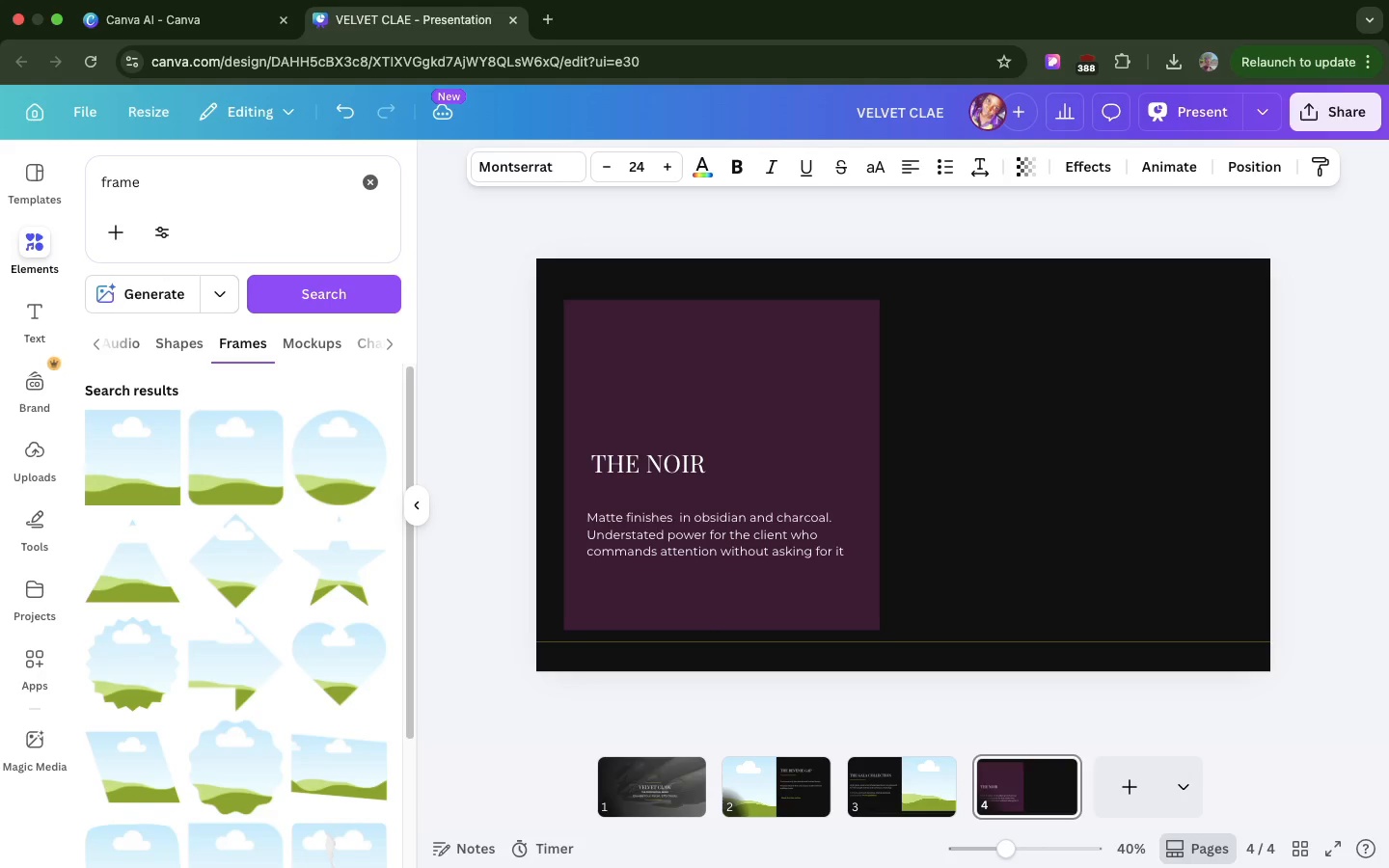 
key(ArrowUp)
 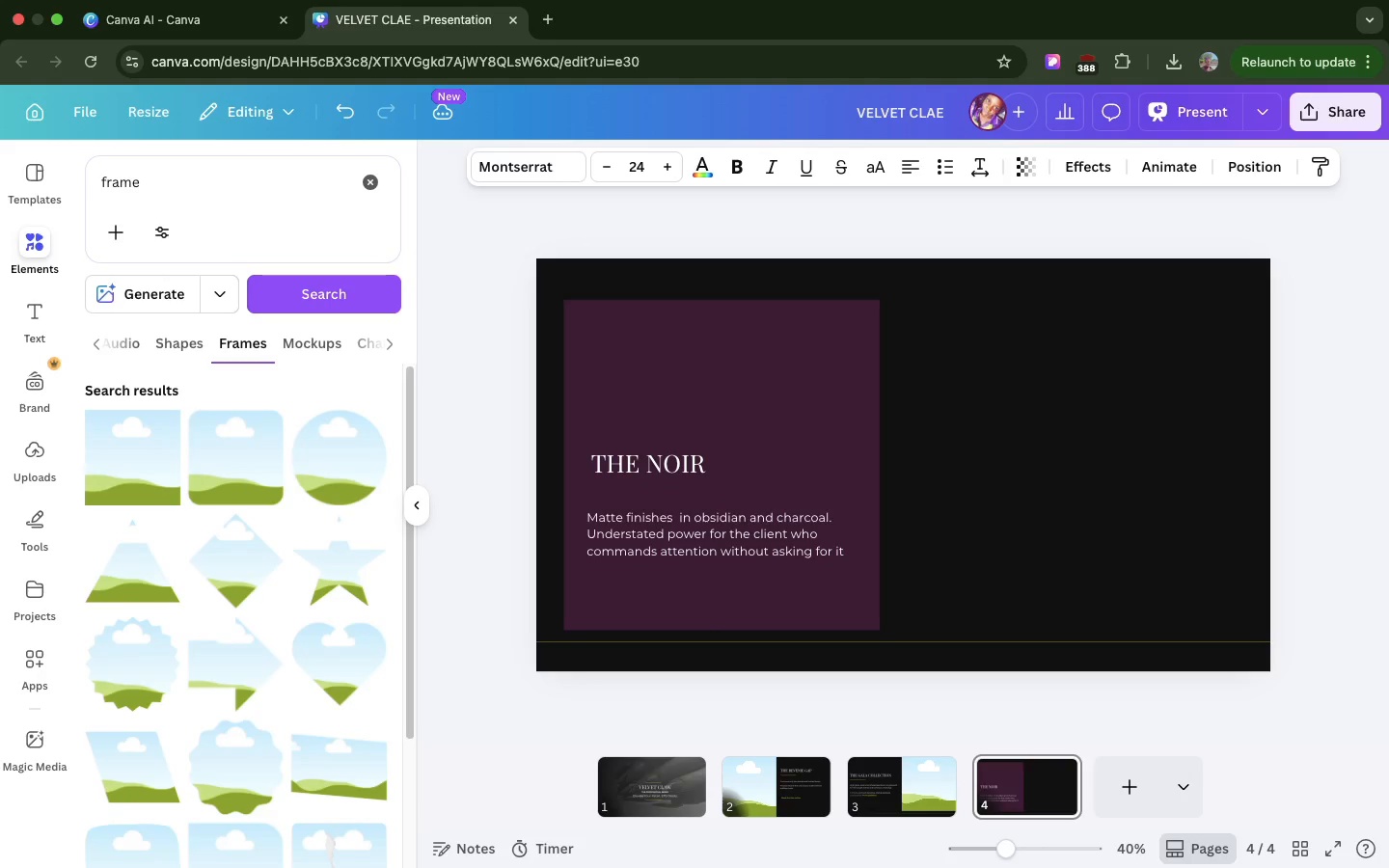 
key(ArrowUp)
 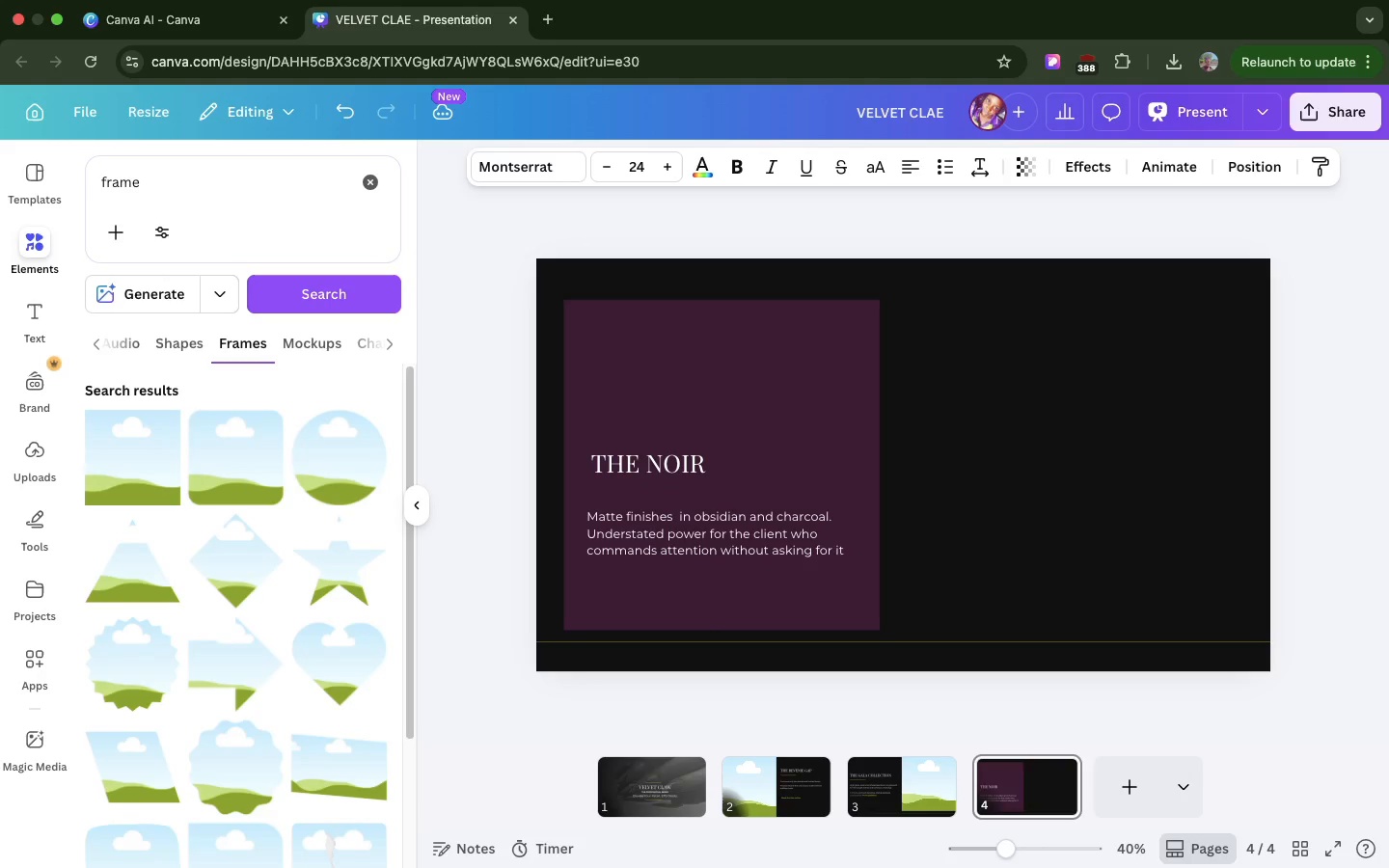 
key(ArrowUp)
 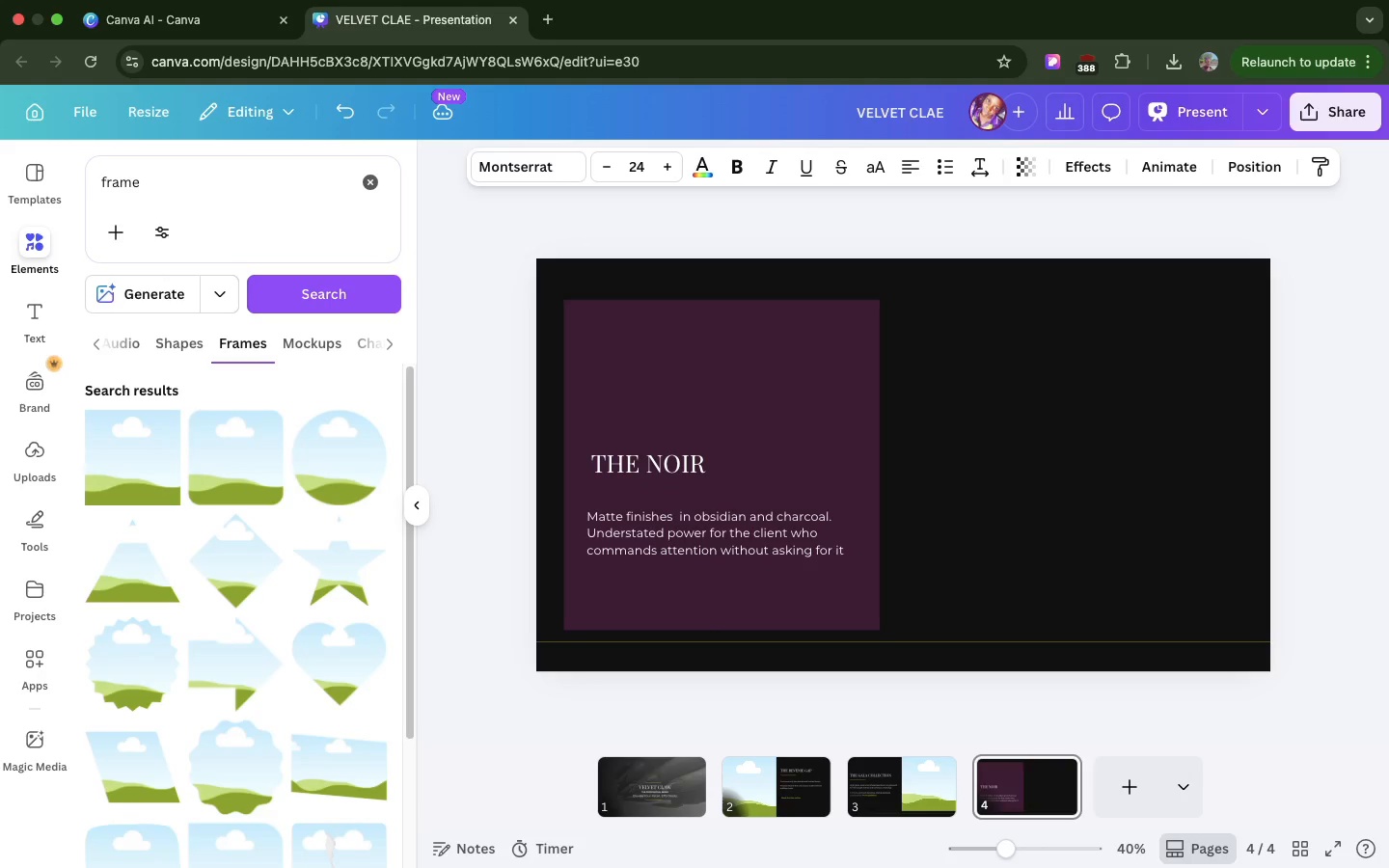 
key(ArrowUp)
 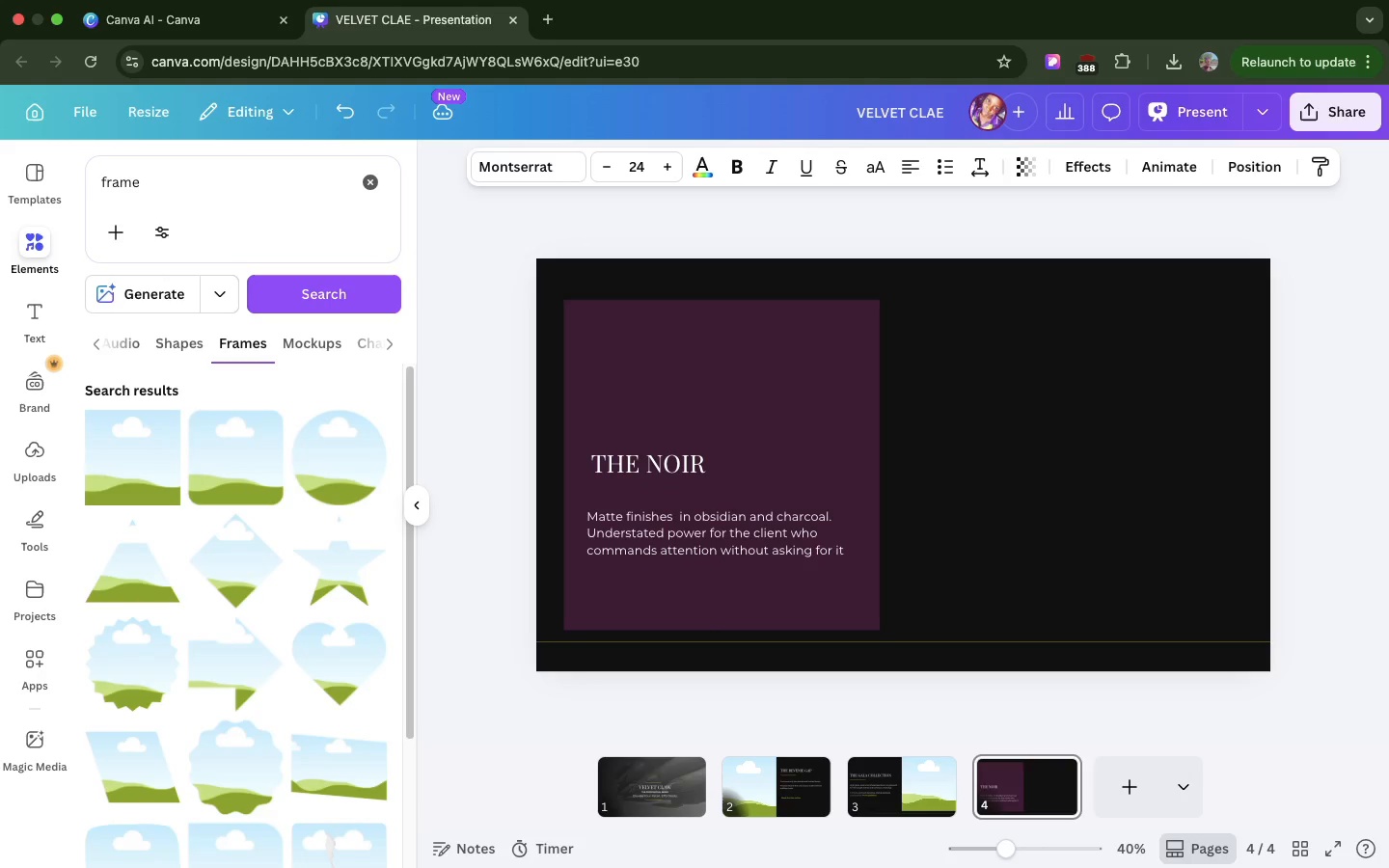 
hold_key(key=ArrowUp, duration=0.8)
 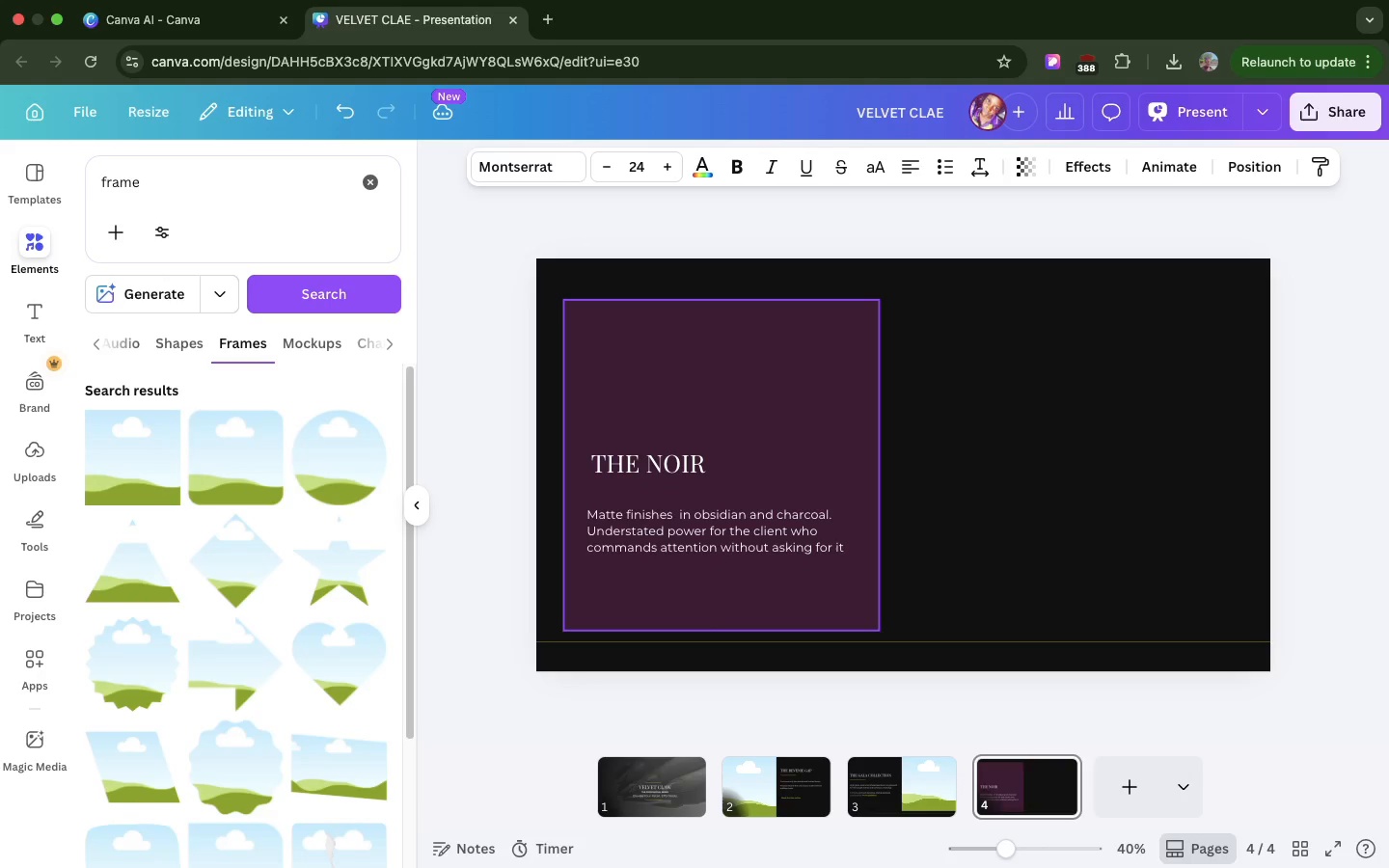 
key(ArrowUp)
 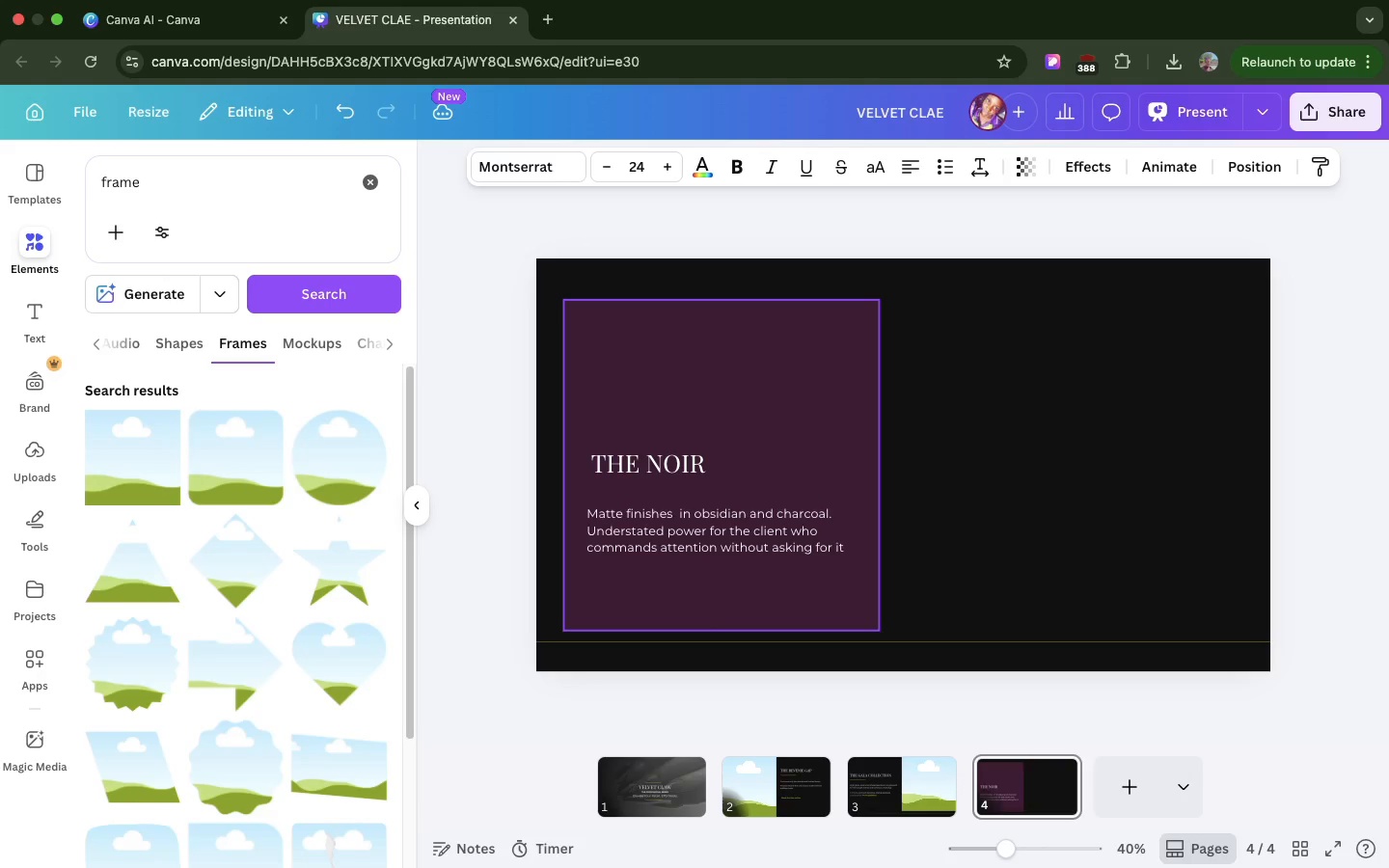 
key(ArrowUp)
 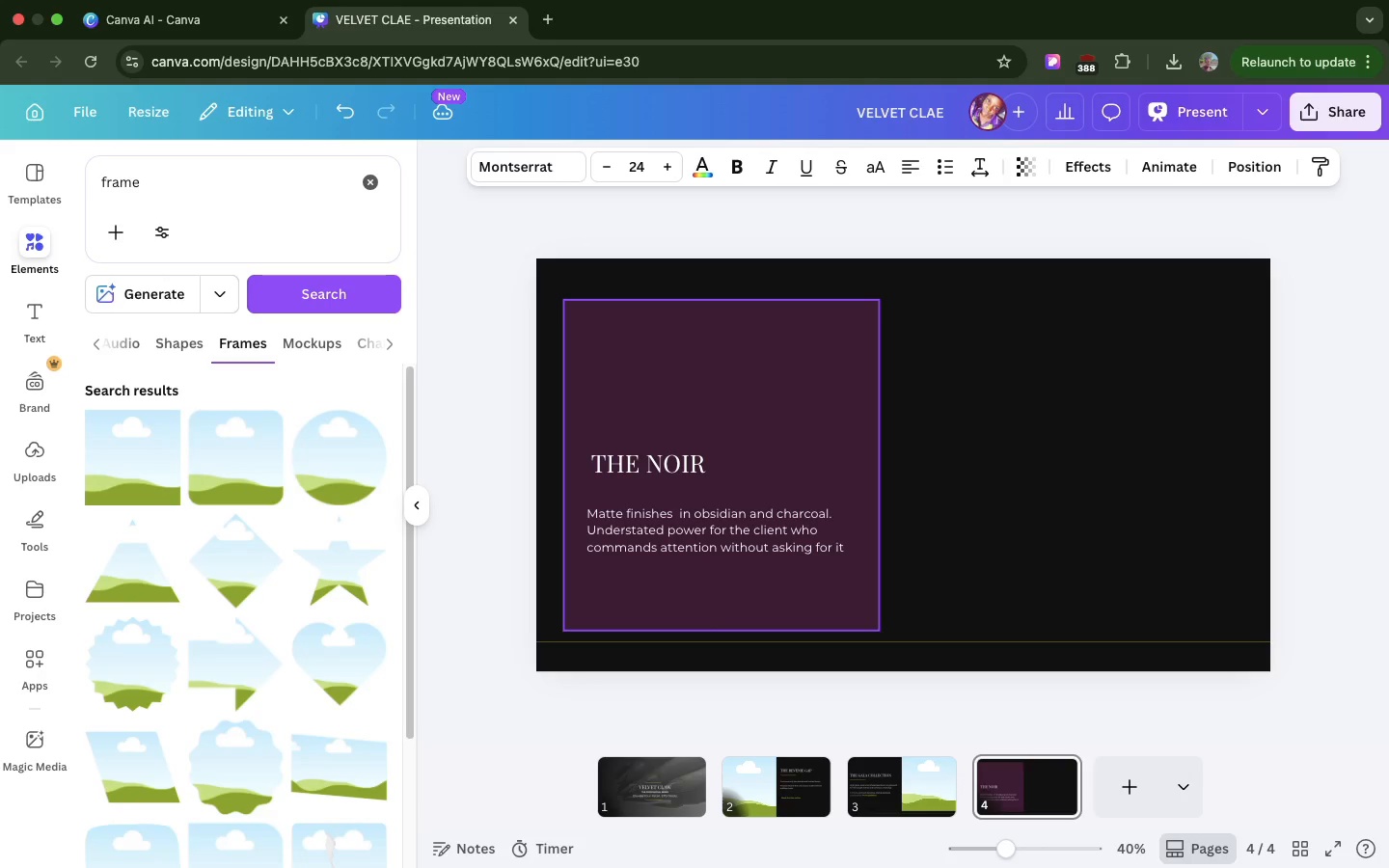 
key(ArrowUp)
 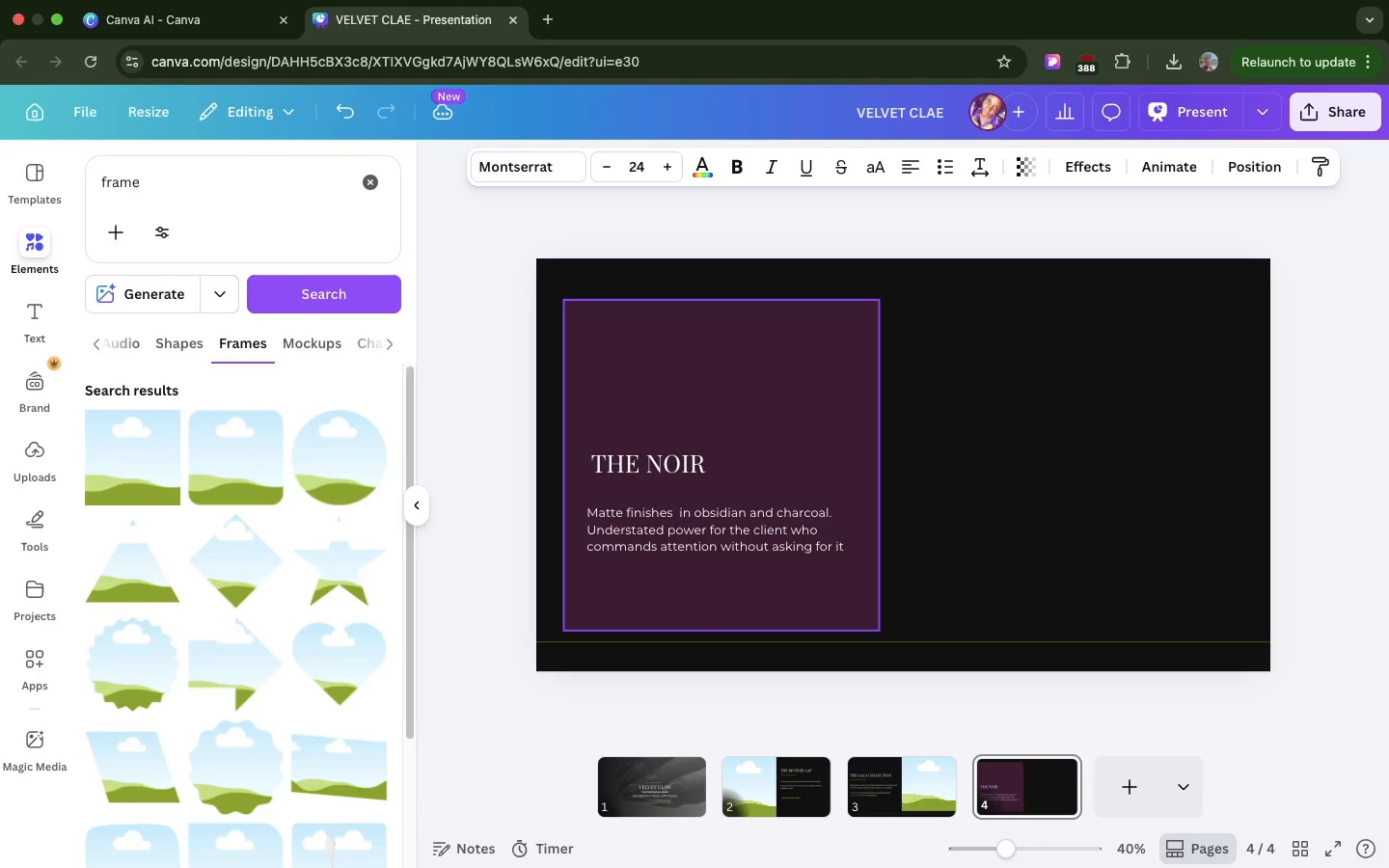 
key(ArrowUp)
 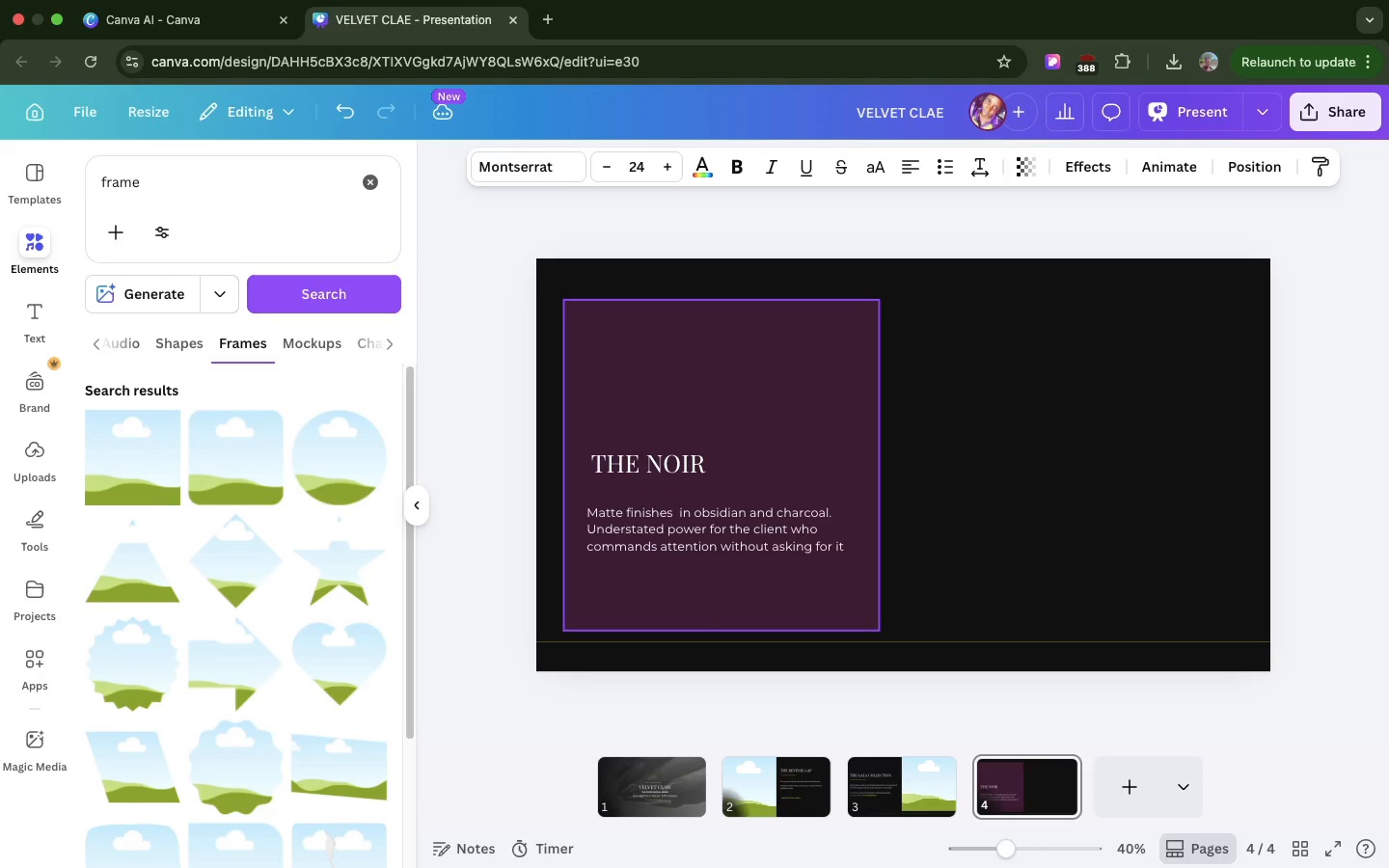 
key(ArrowUp)
 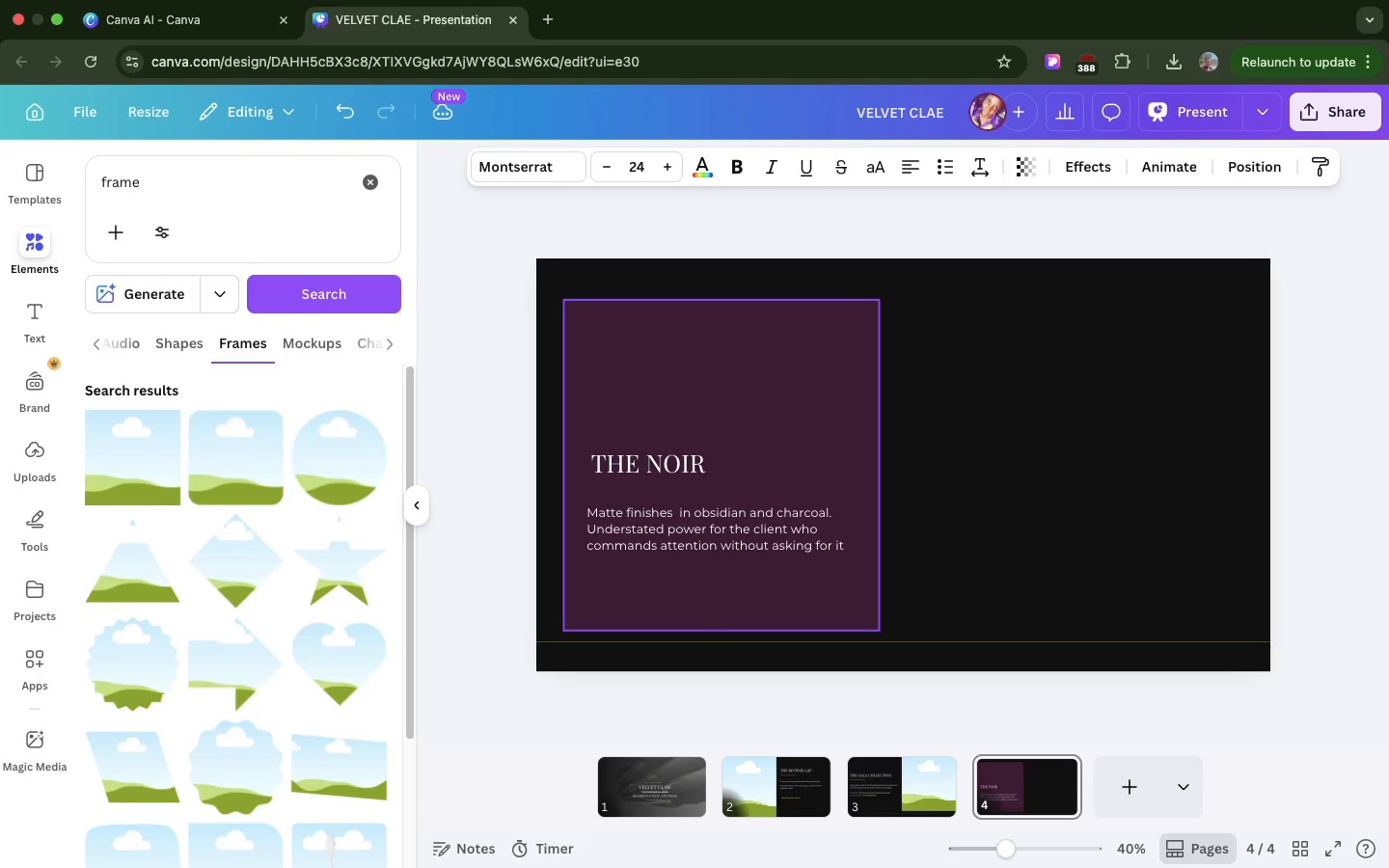 
key(ArrowUp)
 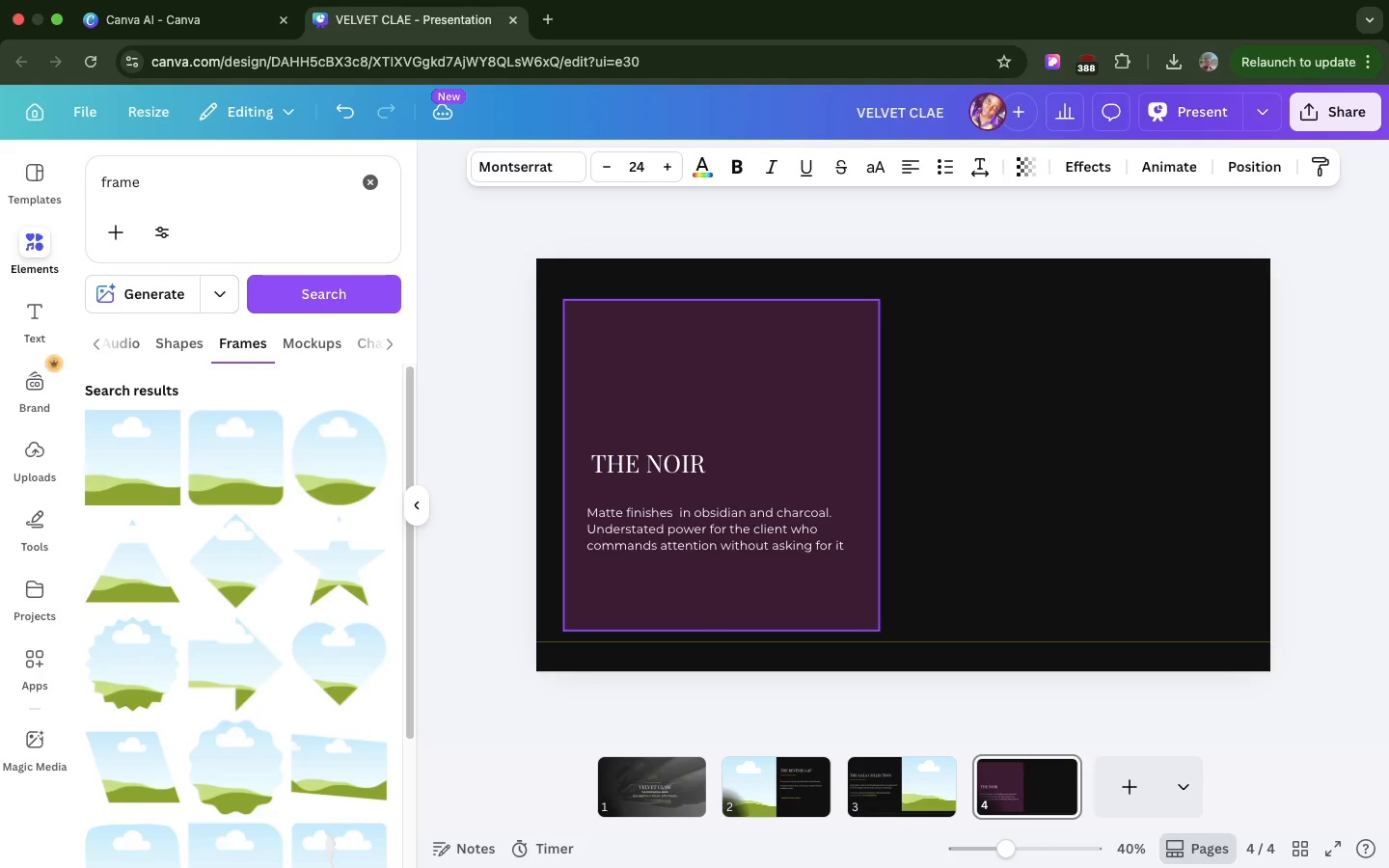 
key(ArrowUp)
 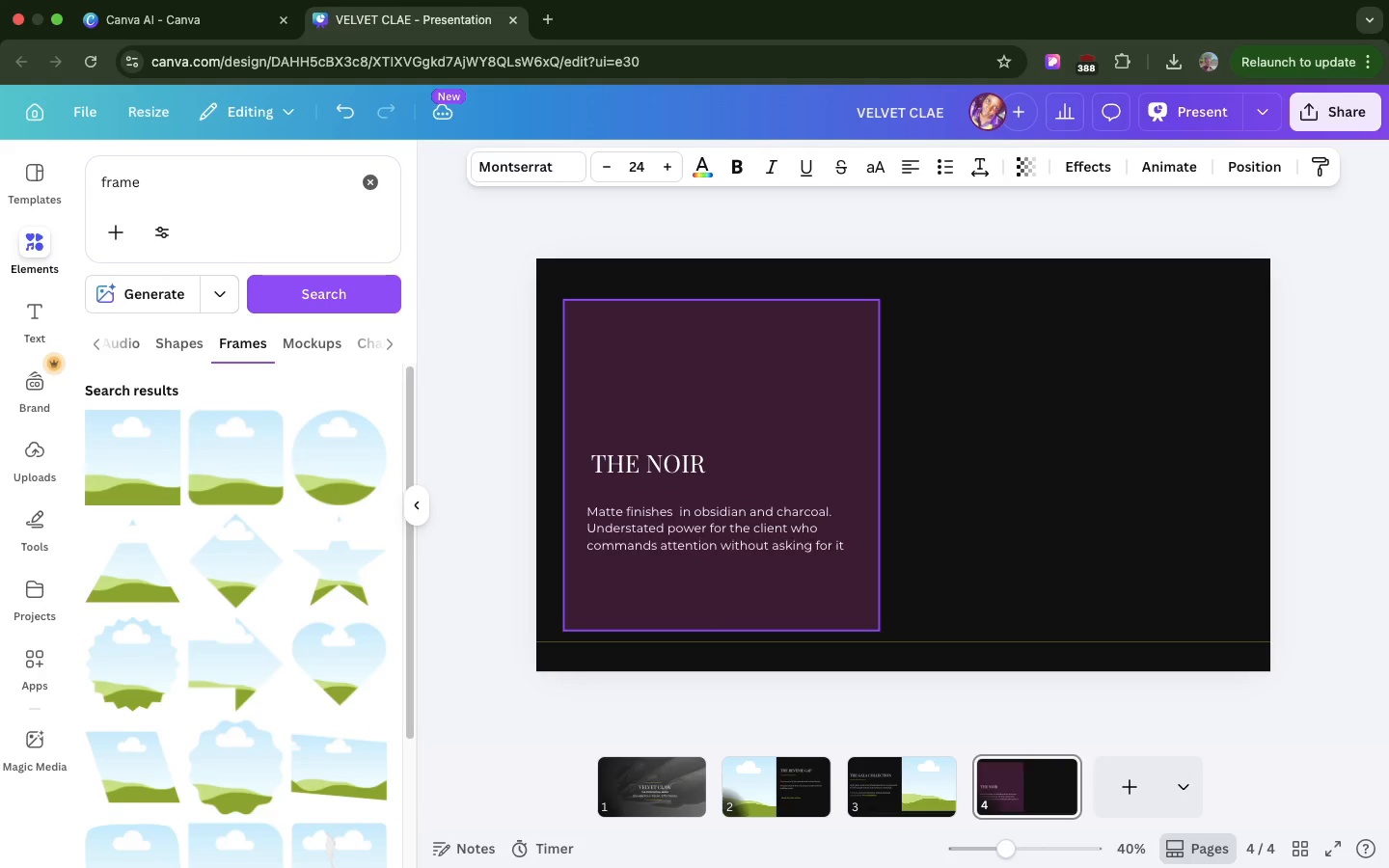 
key(ArrowUp)
 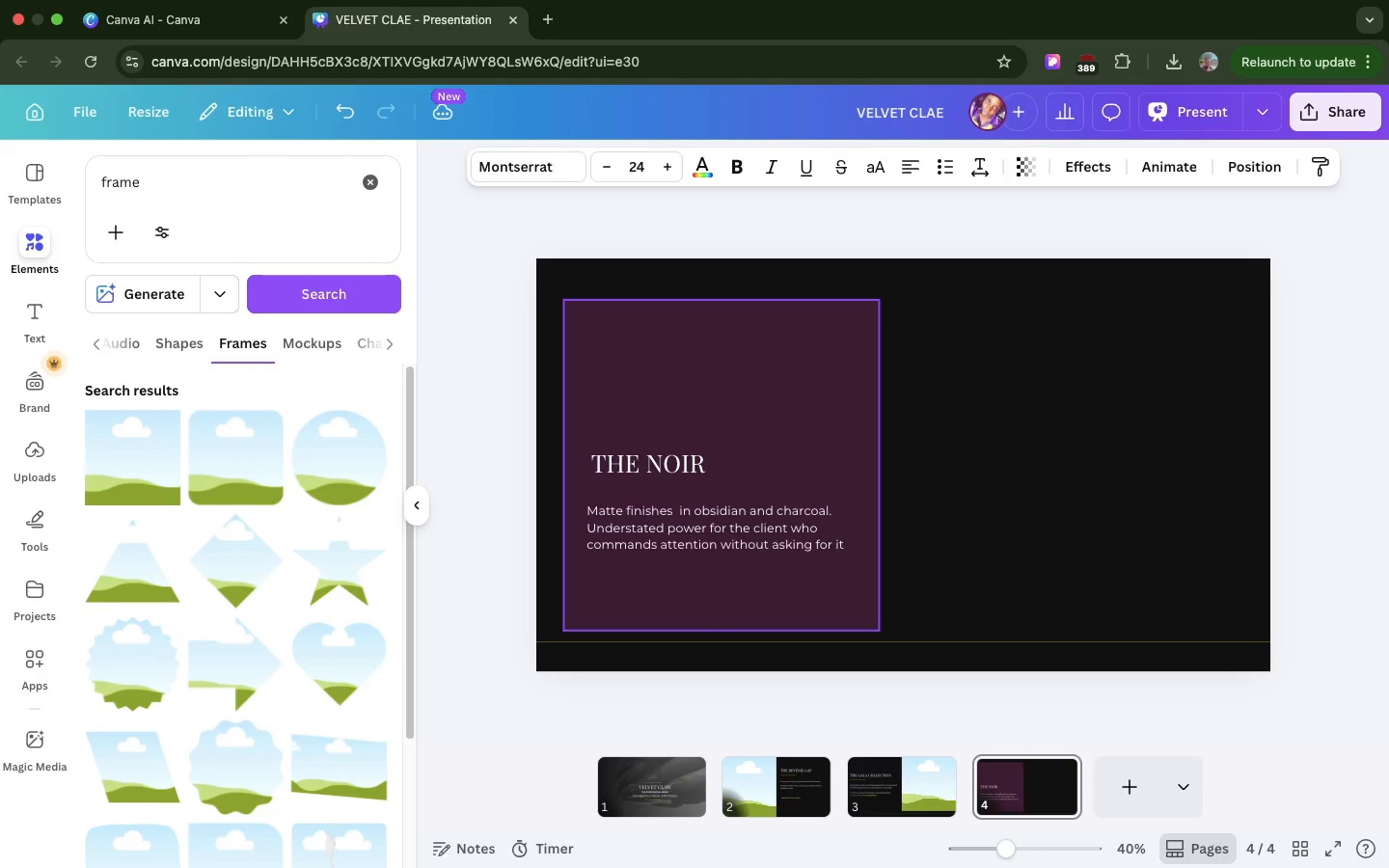 
key(ArrowUp)
 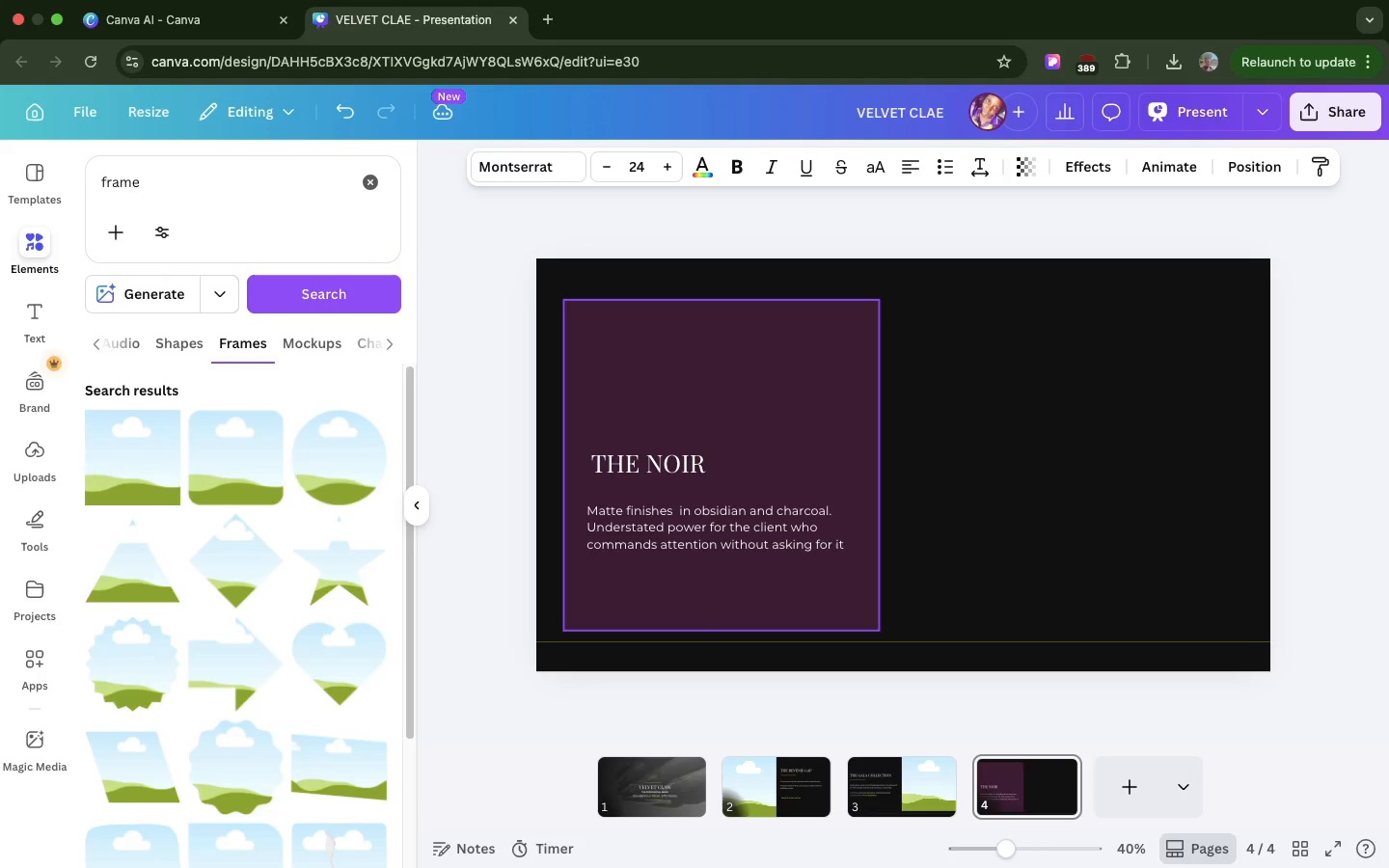 
key(ArrowUp)
 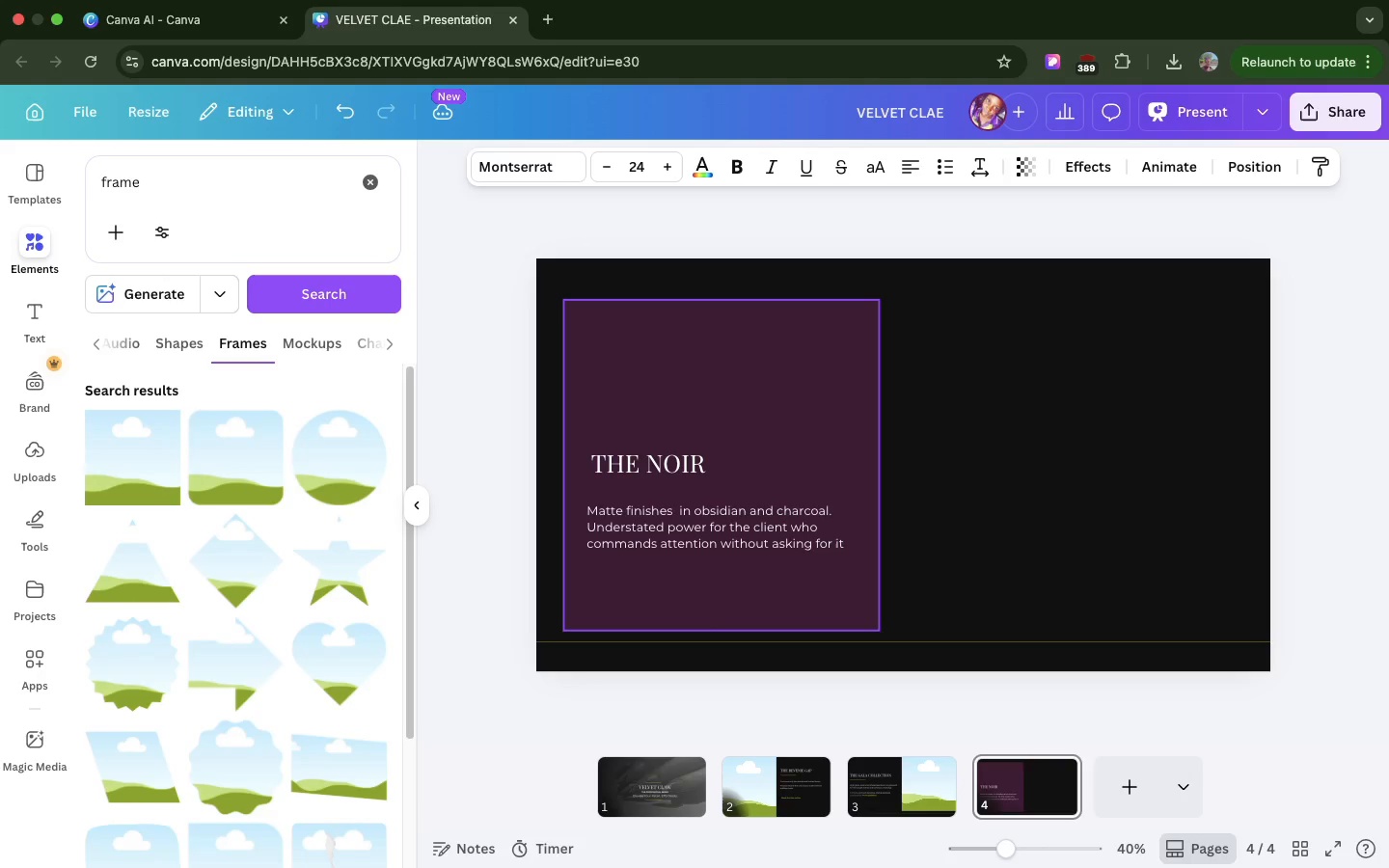 
key(ArrowUp)
 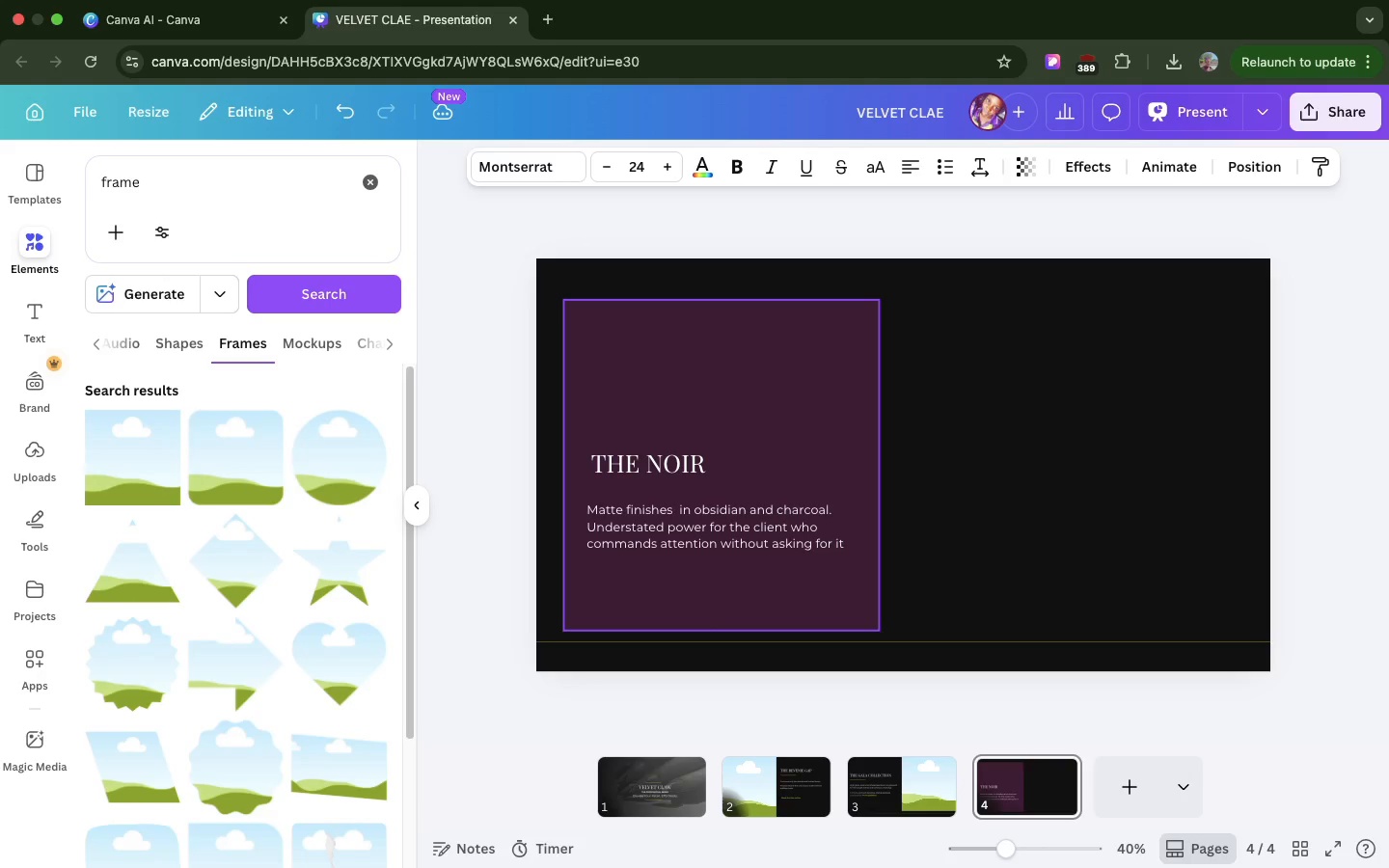 
key(ArrowUp)
 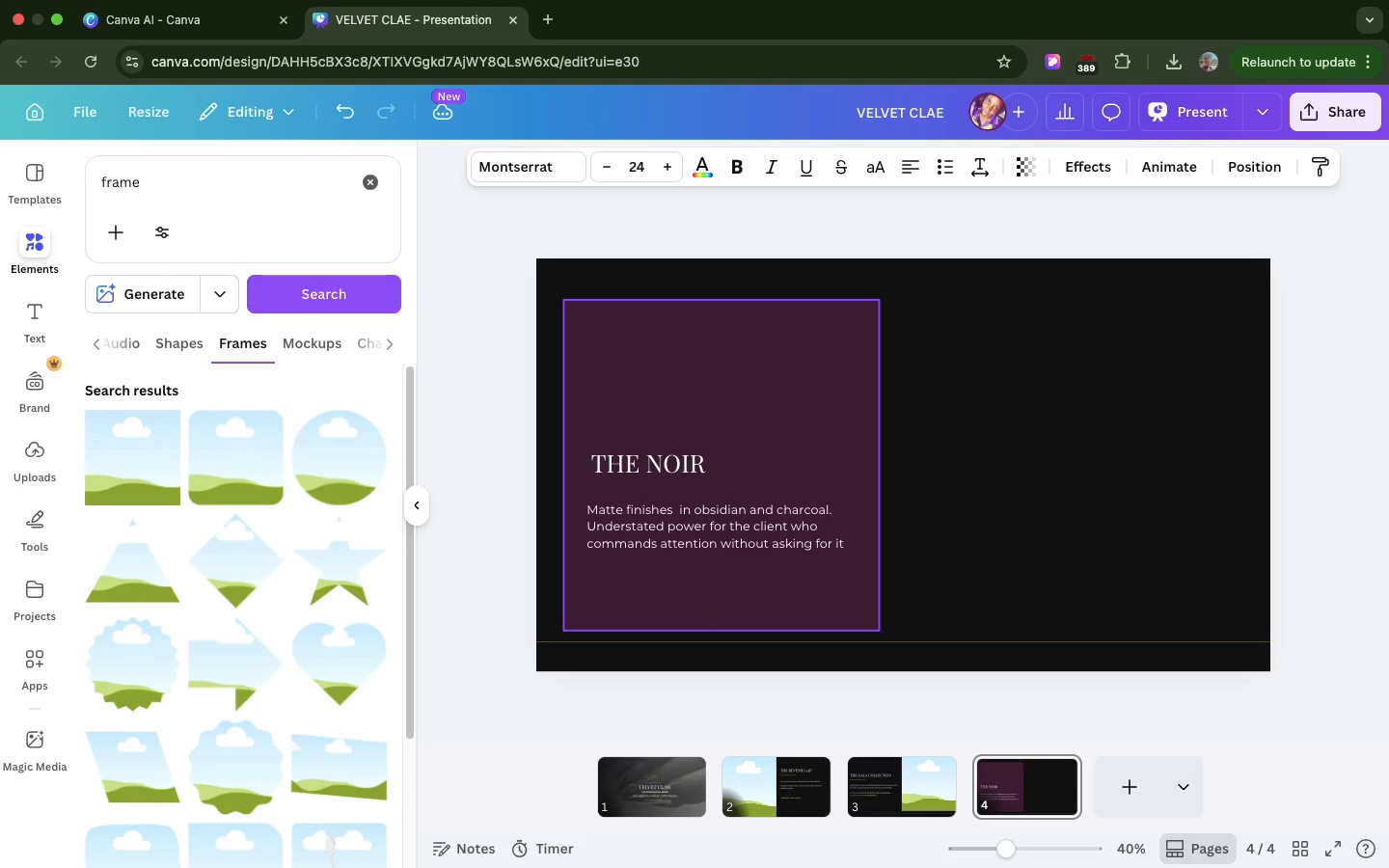 
key(ArrowUp)
 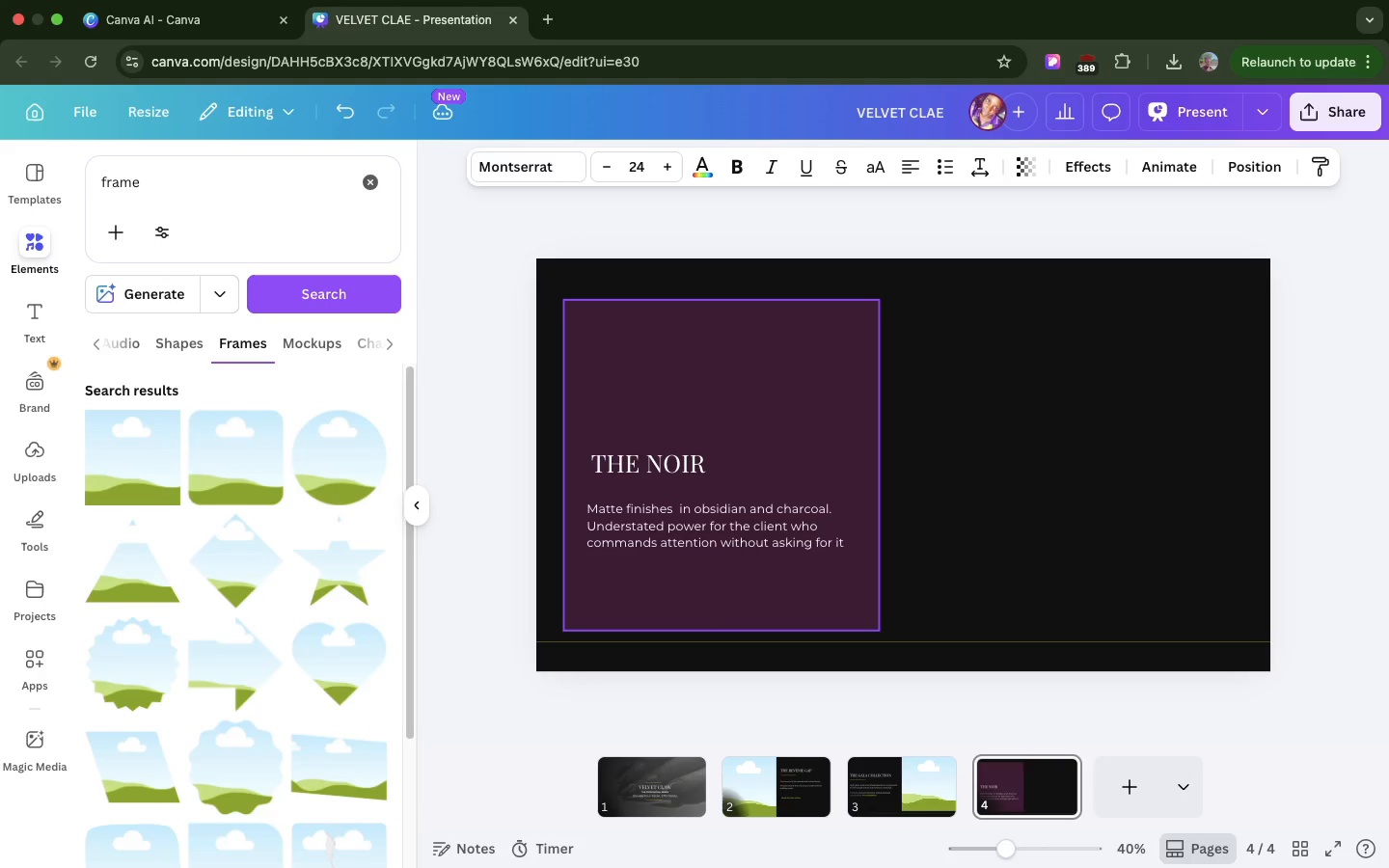 
key(ArrowUp)
 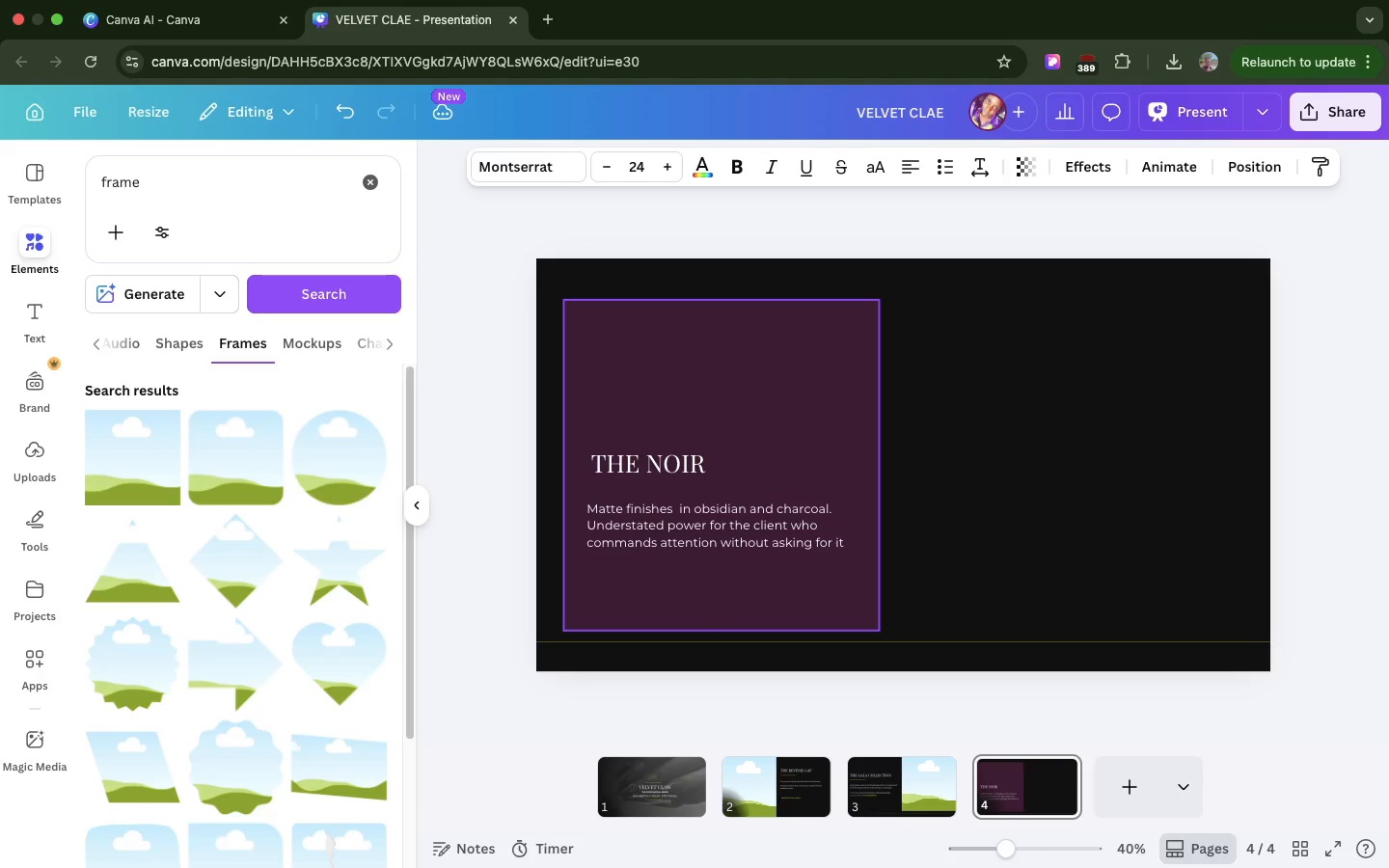 
key(ArrowUp)
 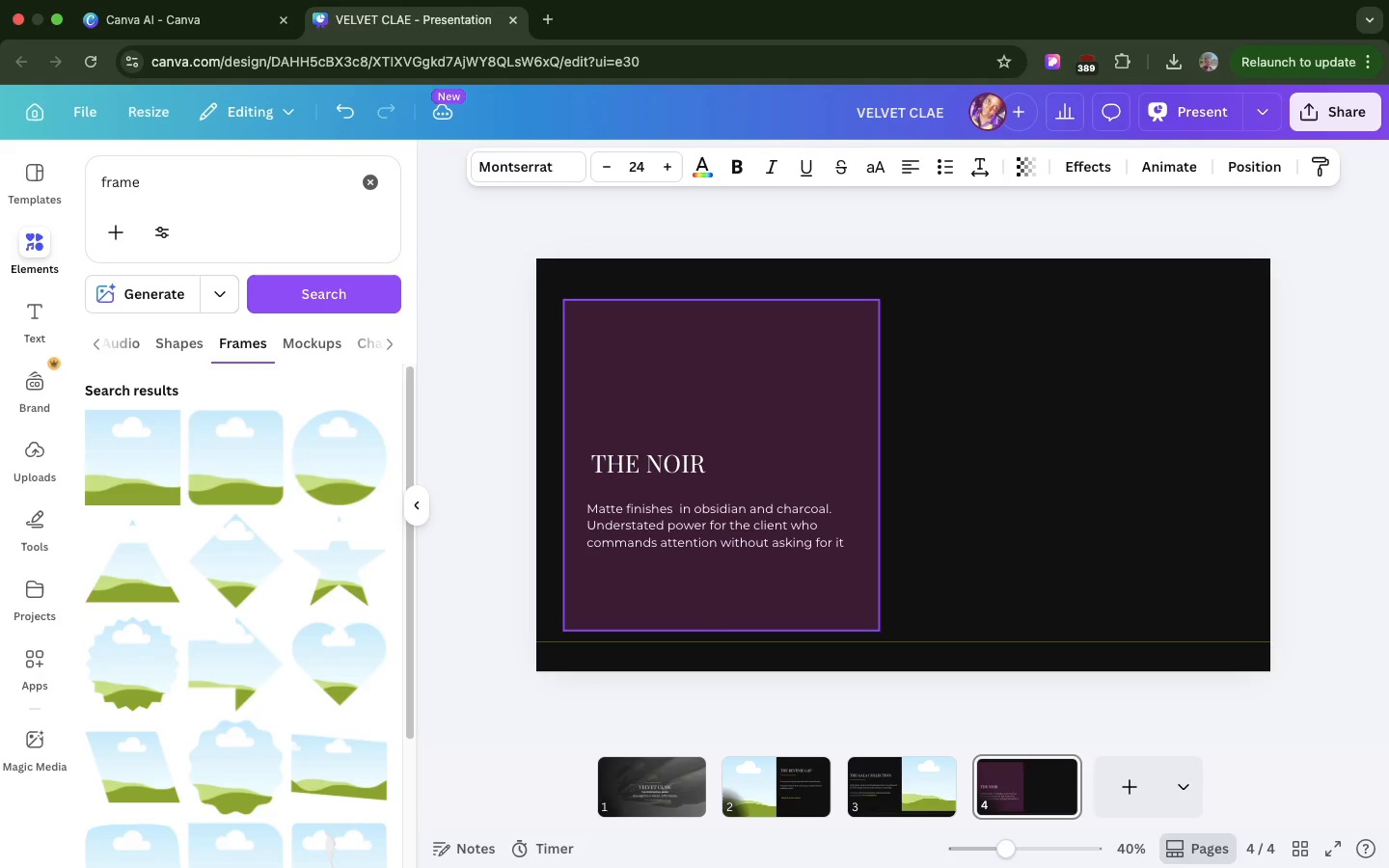 
key(ArrowUp)
 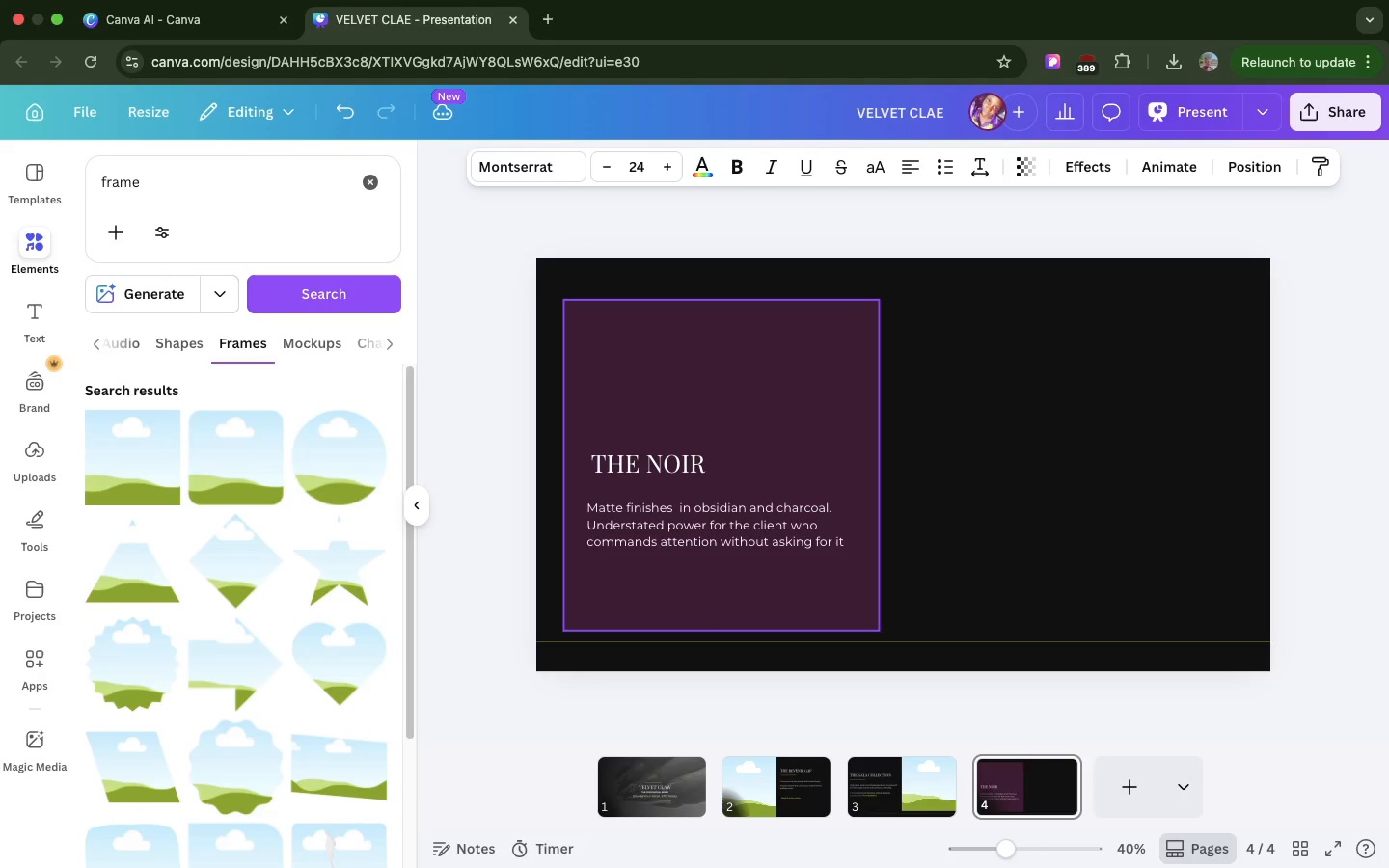 
key(ArrowUp)
 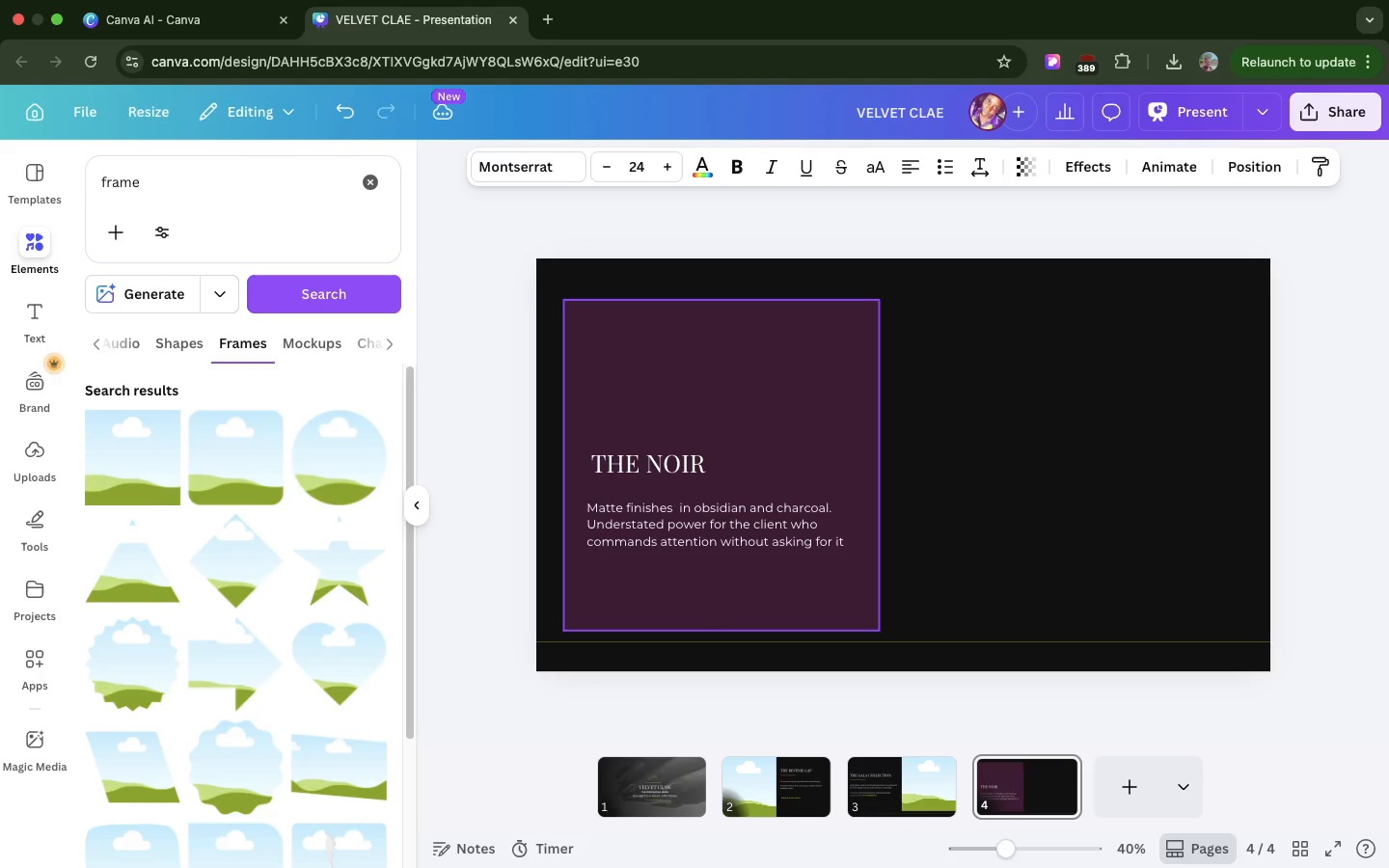 
key(ArrowUp)
 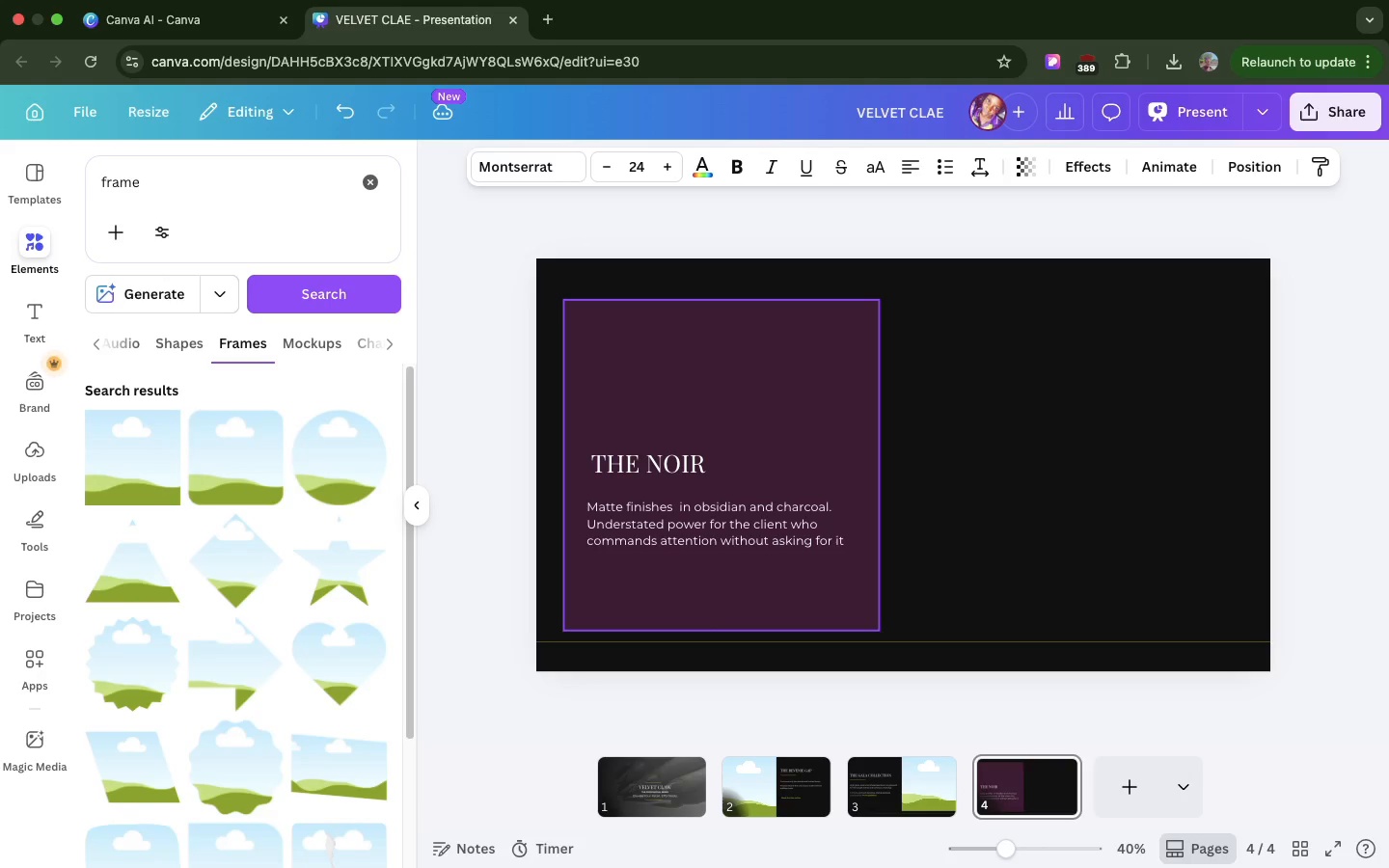 
key(ArrowUp)
 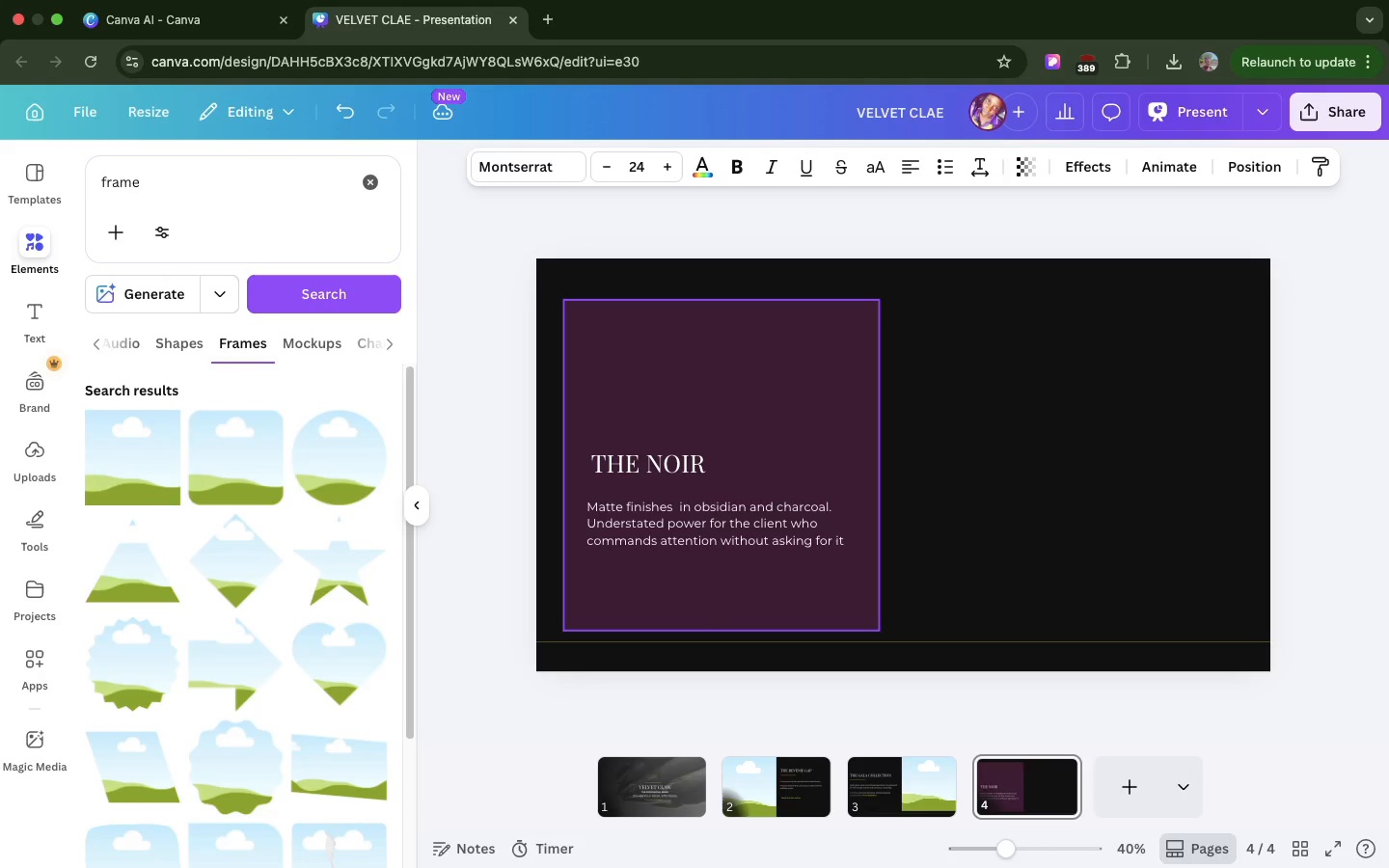 
hold_key(key=ArrowUp, duration=1.5)
 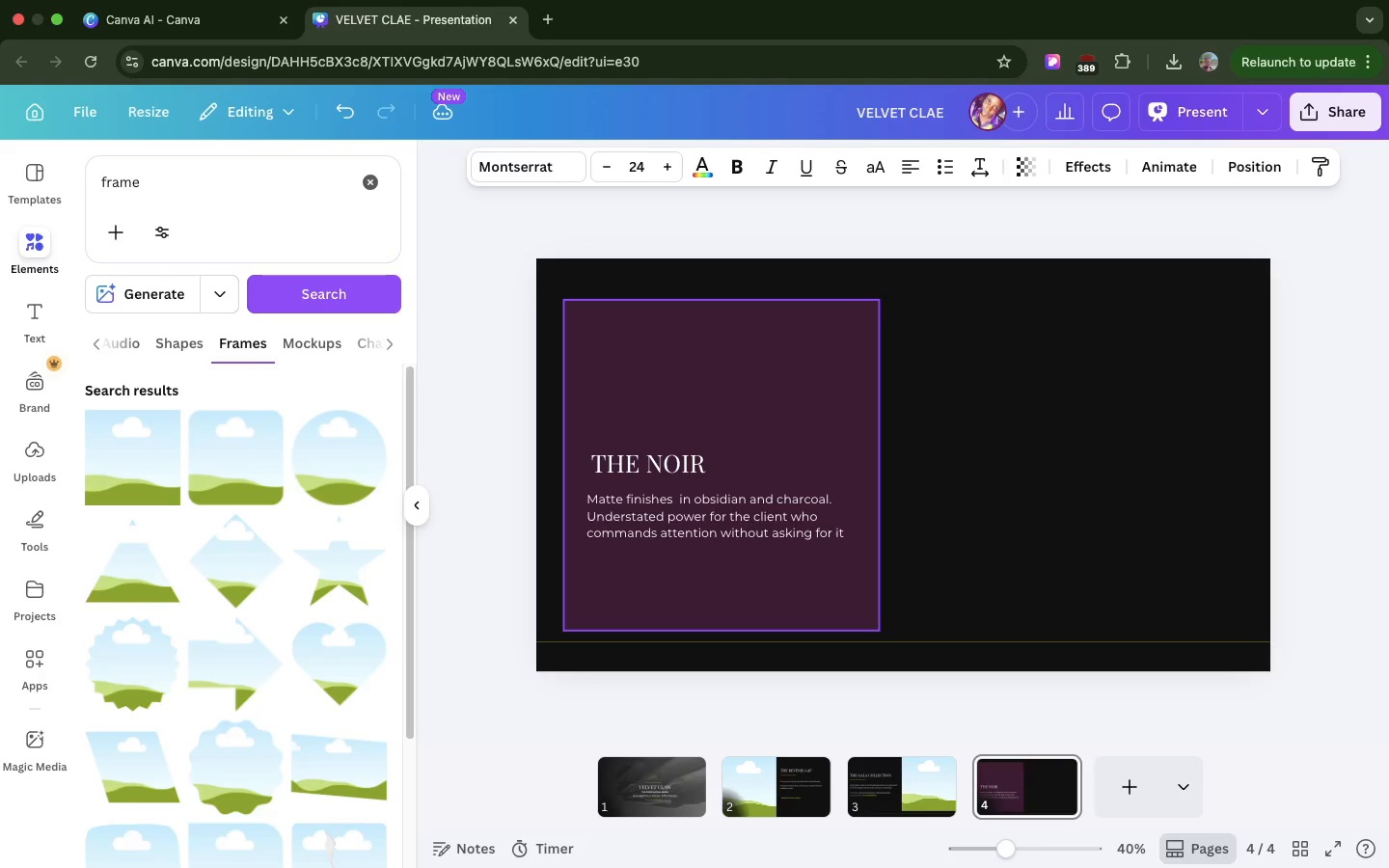 
hold_key(key=ArrowUp, duration=0.98)
 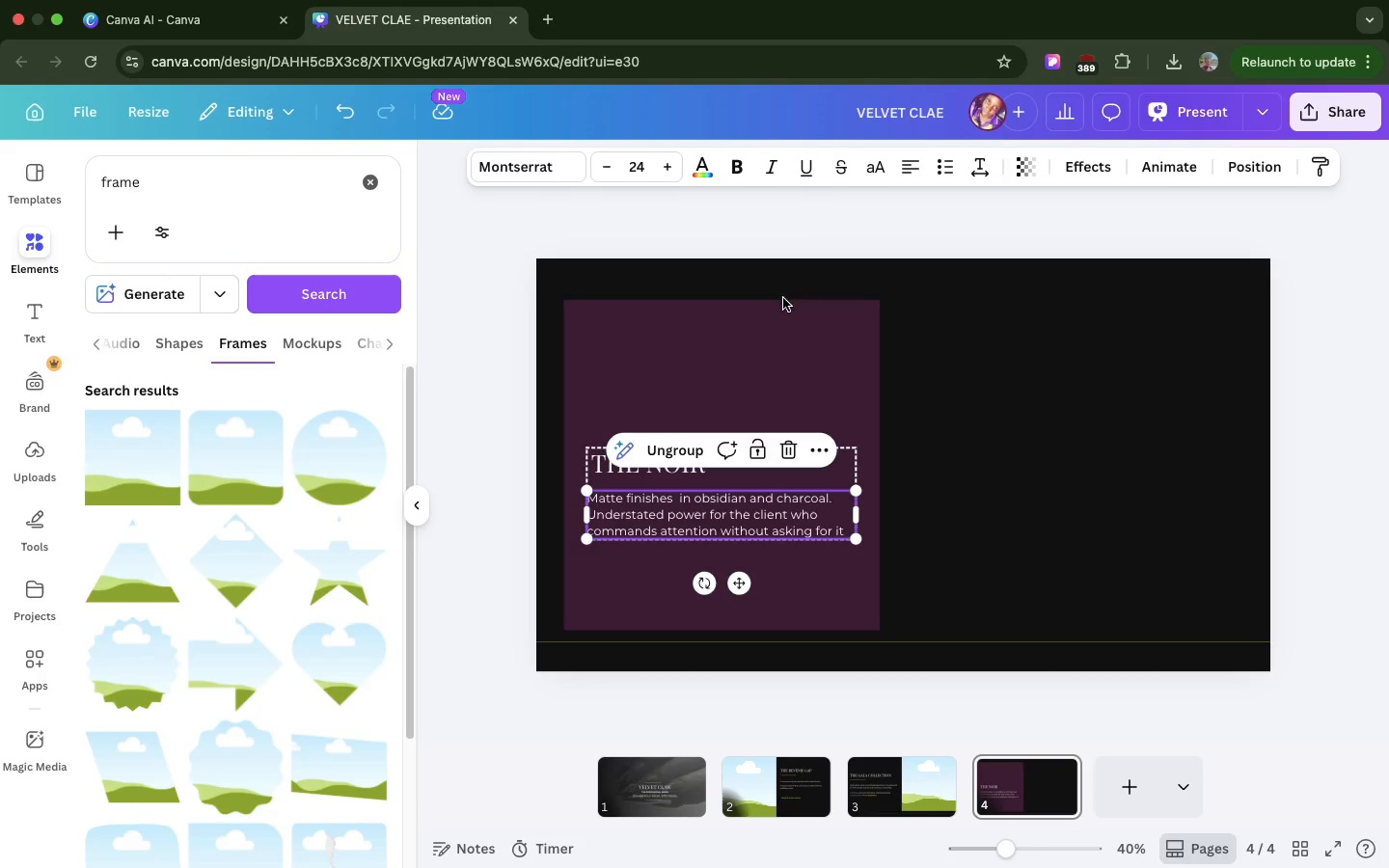 
left_click([794, 225])
 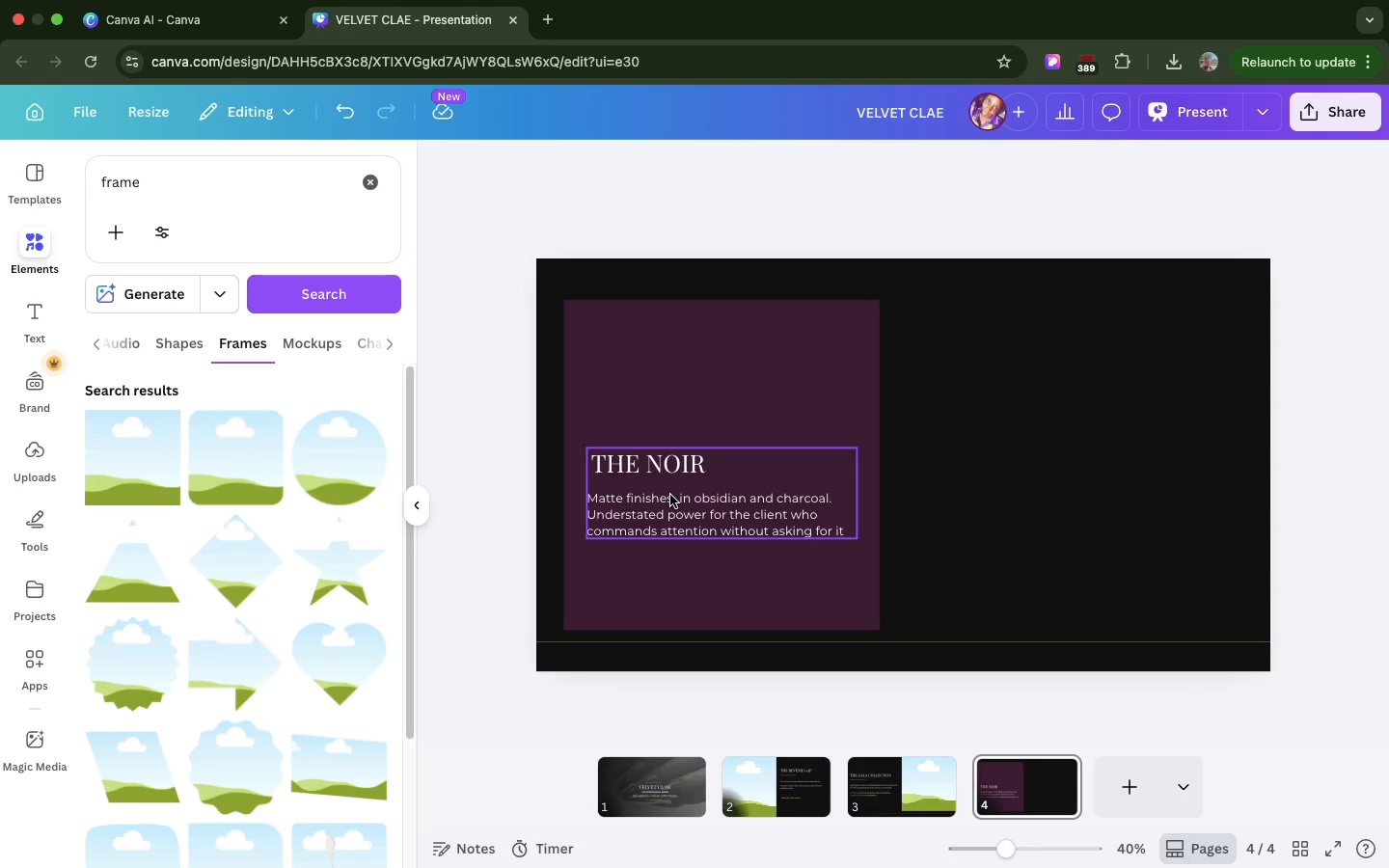 
left_click_drag(start_coordinate=[670, 495], to_coordinate=[667, 569])
 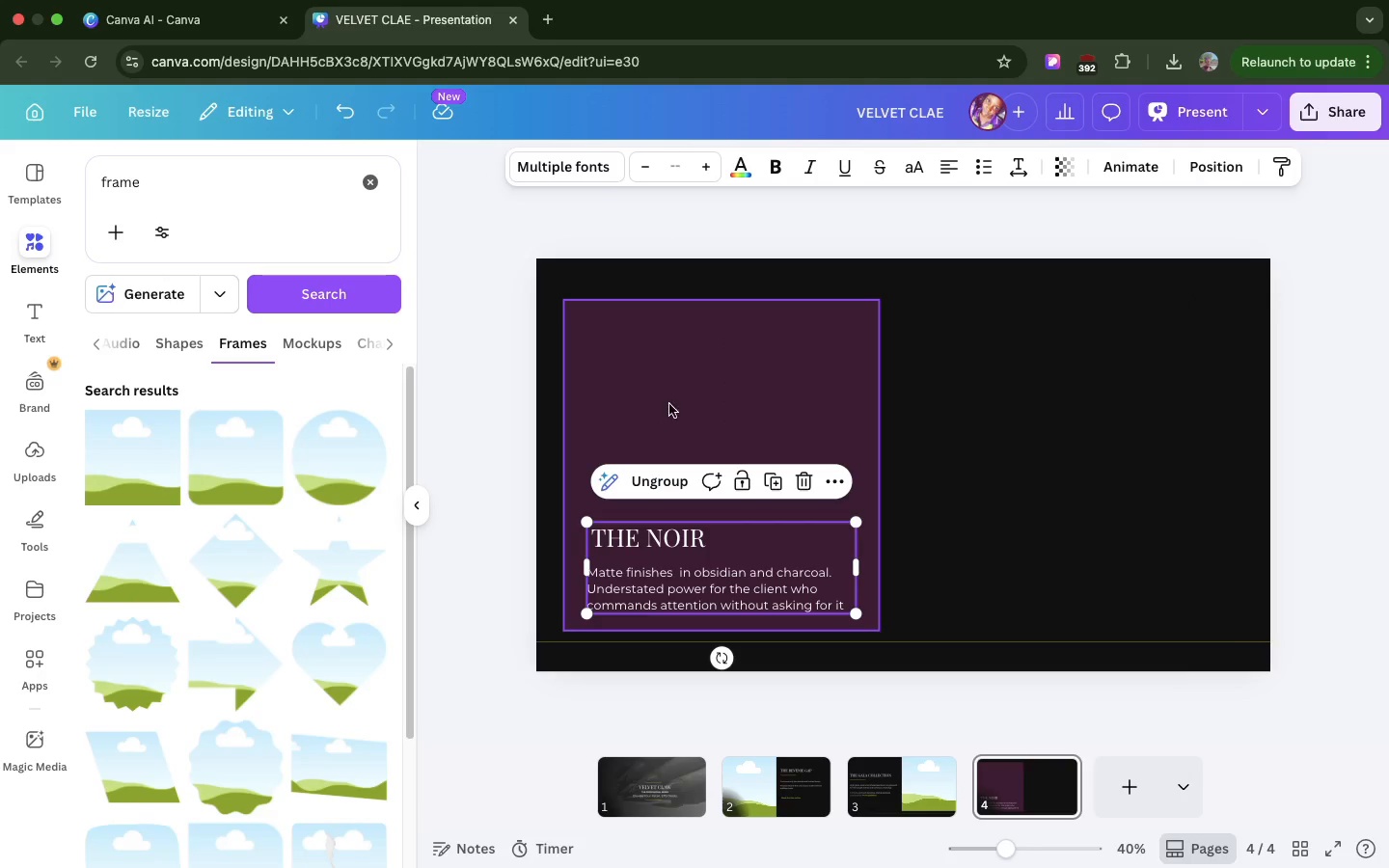 
left_click([670, 403])
 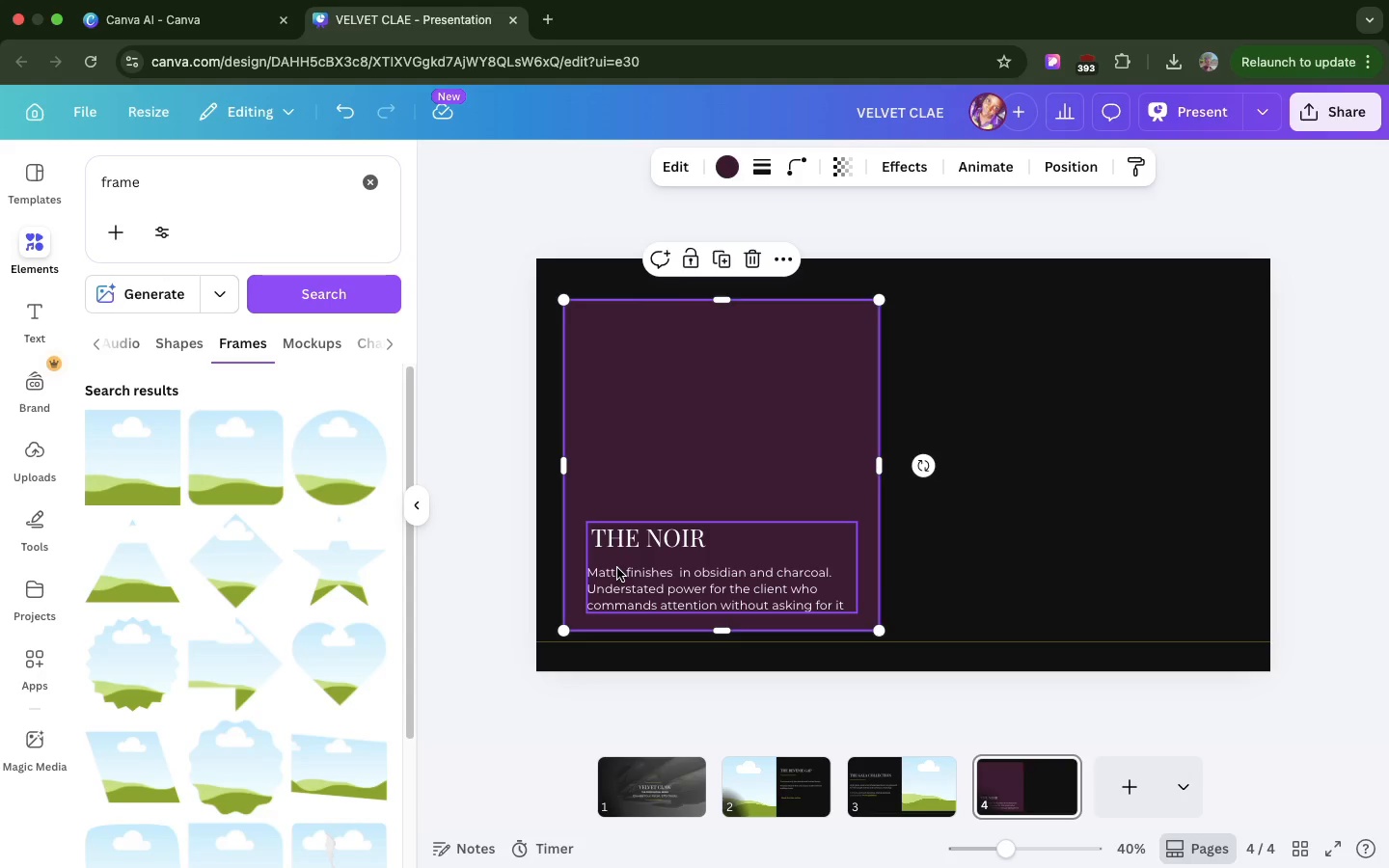 
left_click([617, 568])
 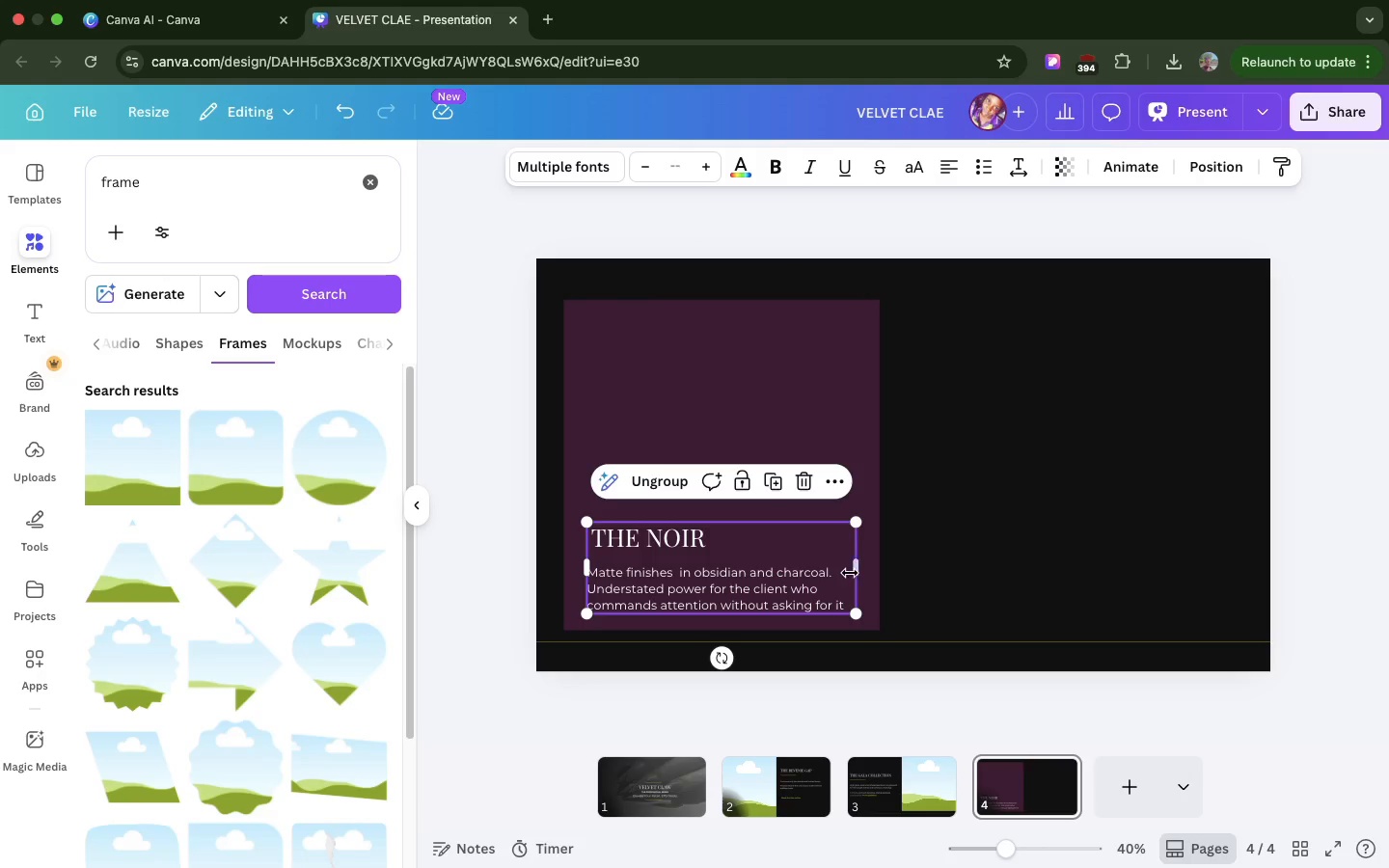 
left_click_drag(start_coordinate=[853, 573], to_coordinate=[870, 573])
 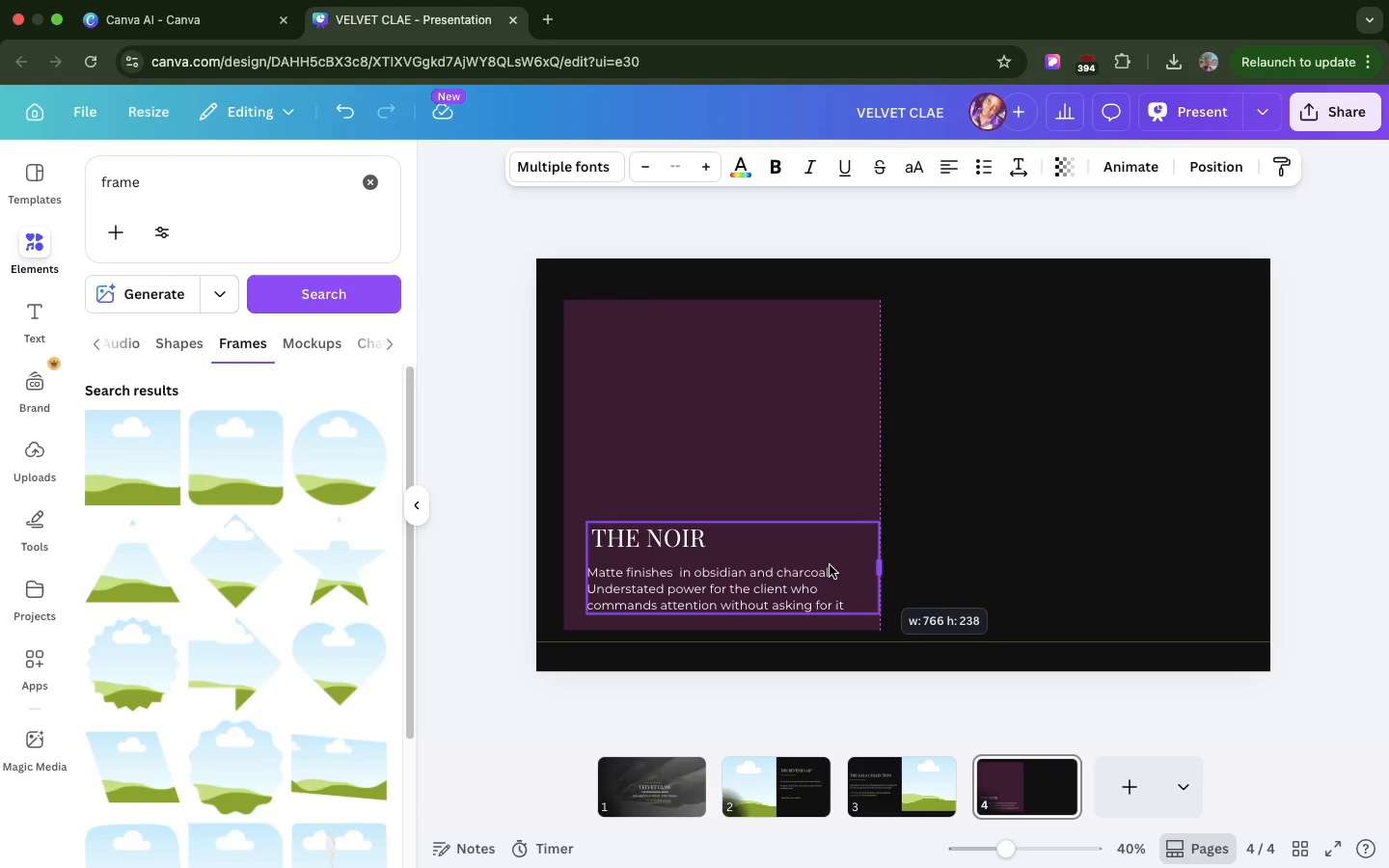 
left_click_drag(start_coordinate=[830, 565], to_coordinate=[809, 565])
 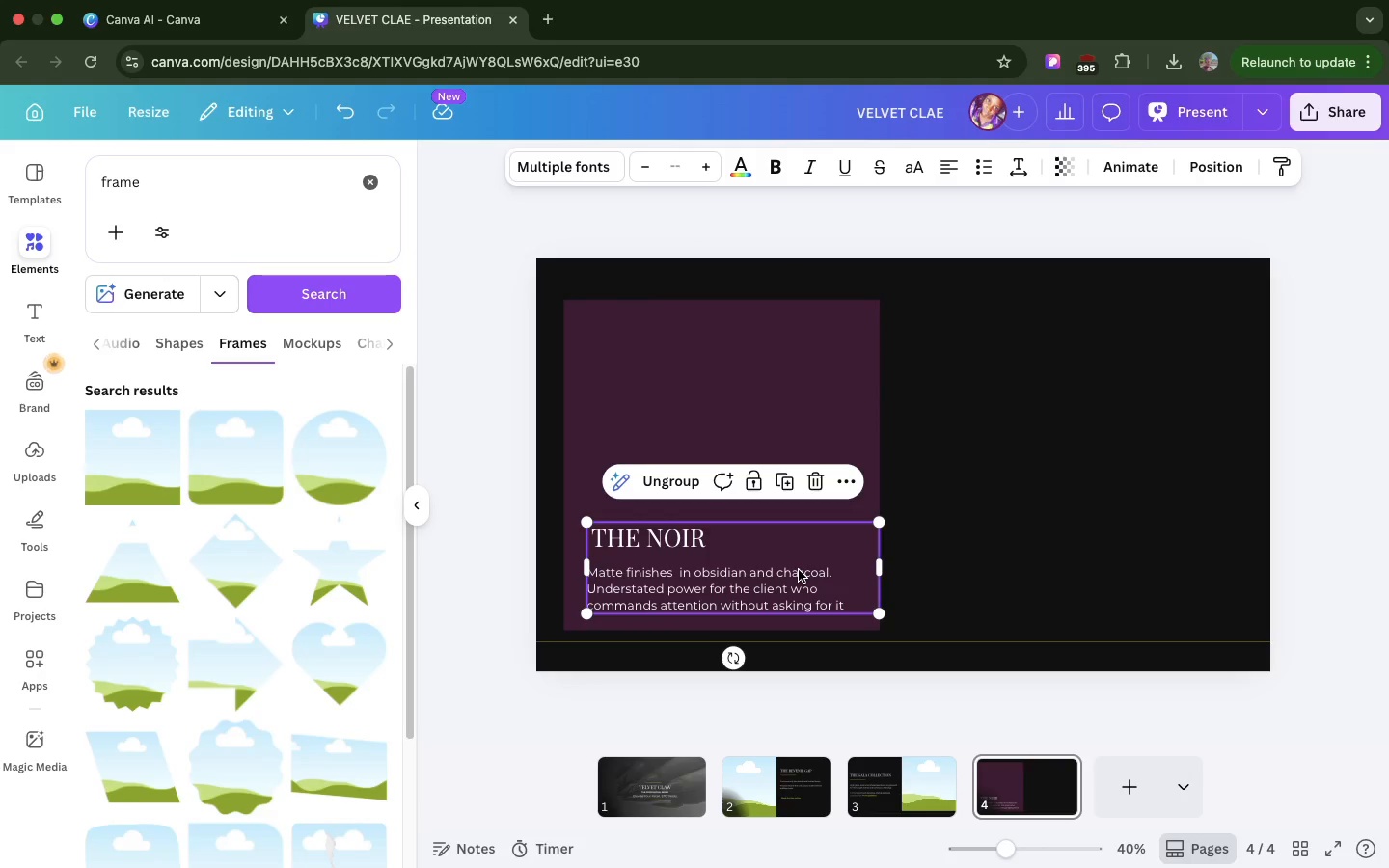 
left_click_drag(start_coordinate=[799, 570], to_coordinate=[788, 573])
 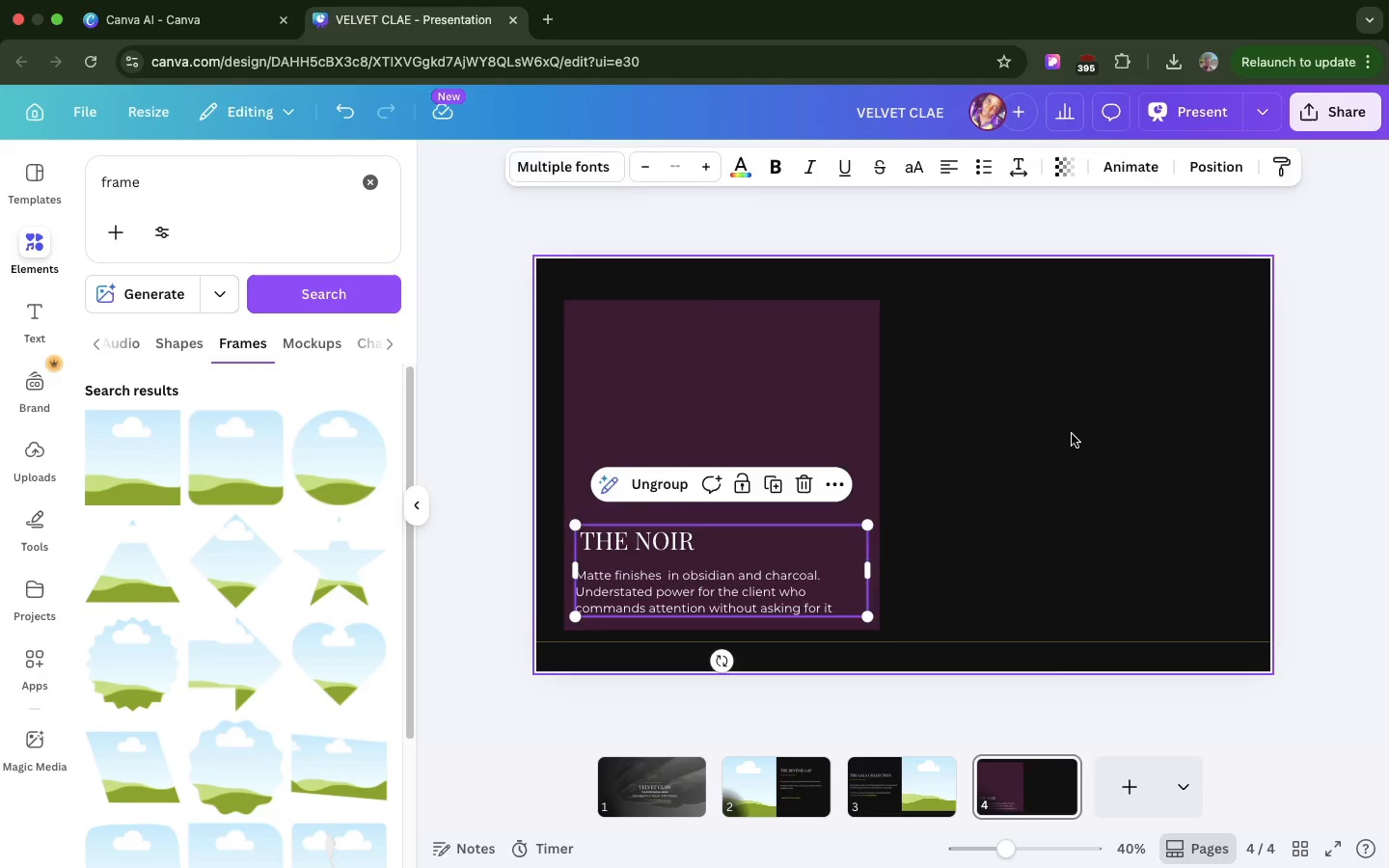 
left_click([1072, 434])
 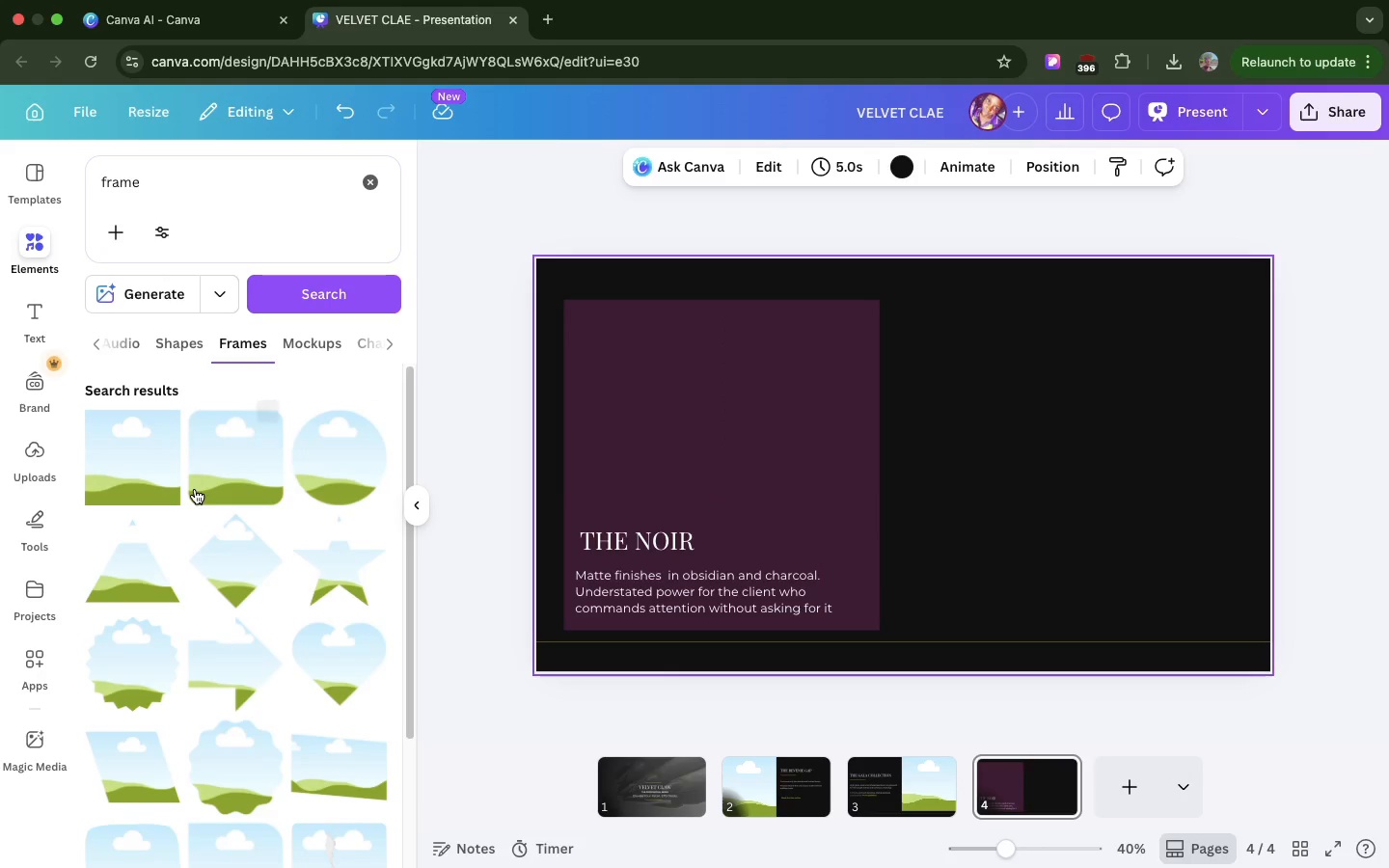 
left_click_drag(start_coordinate=[138, 479], to_coordinate=[595, 356])
 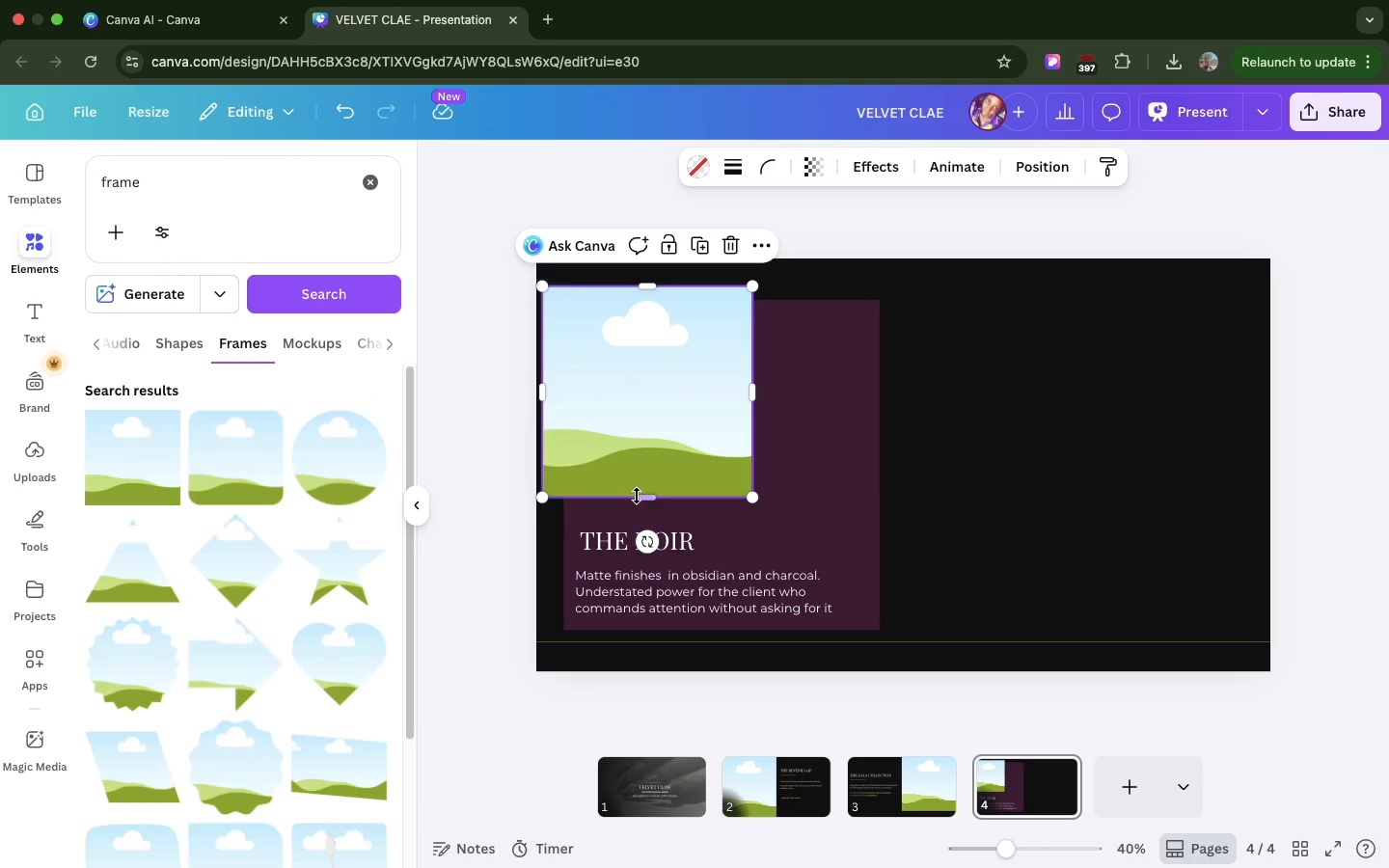 
left_click_drag(start_coordinate=[637, 496], to_coordinate=[636, 472])
 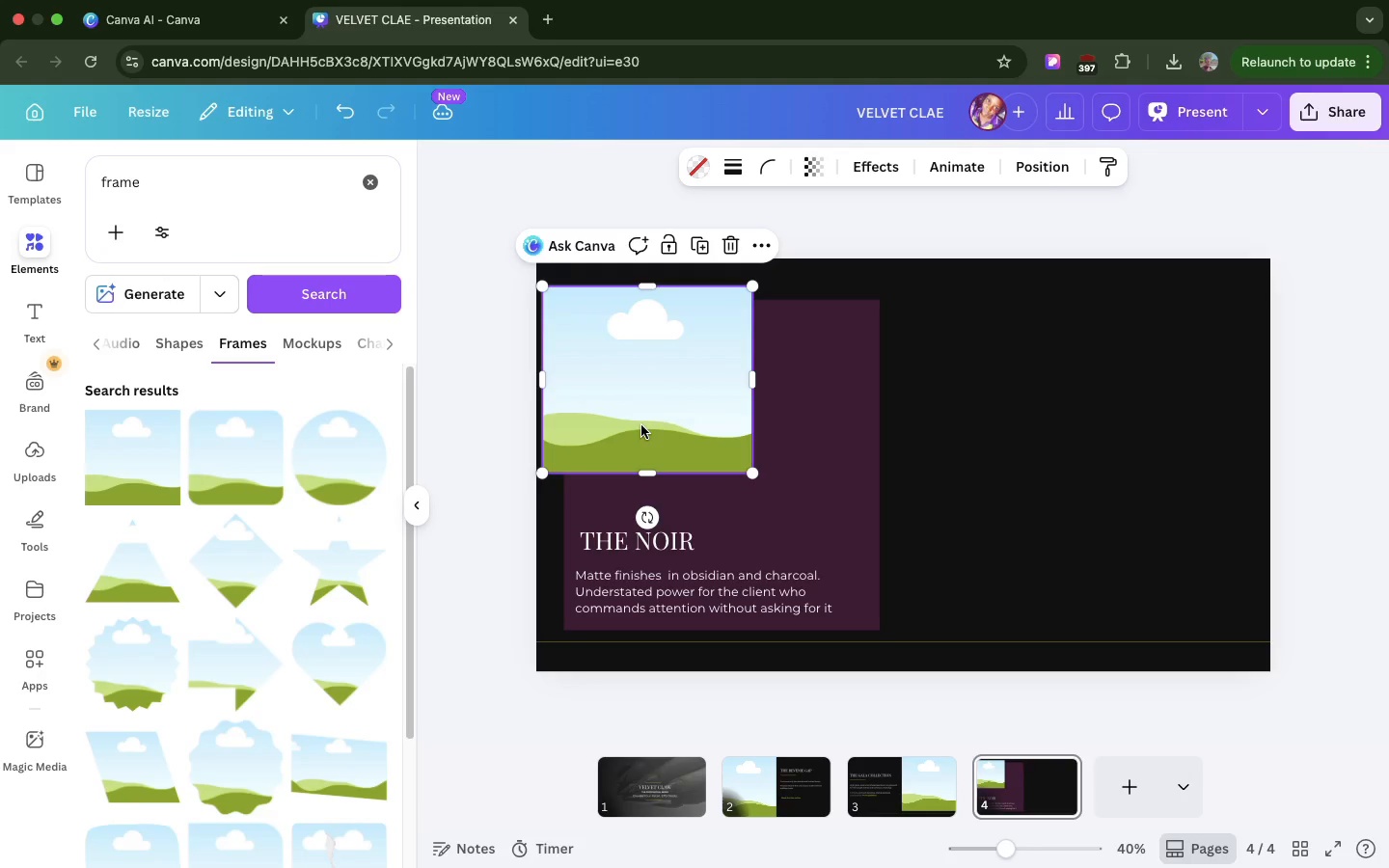 
left_click_drag(start_coordinate=[641, 425], to_coordinate=[675, 442])
 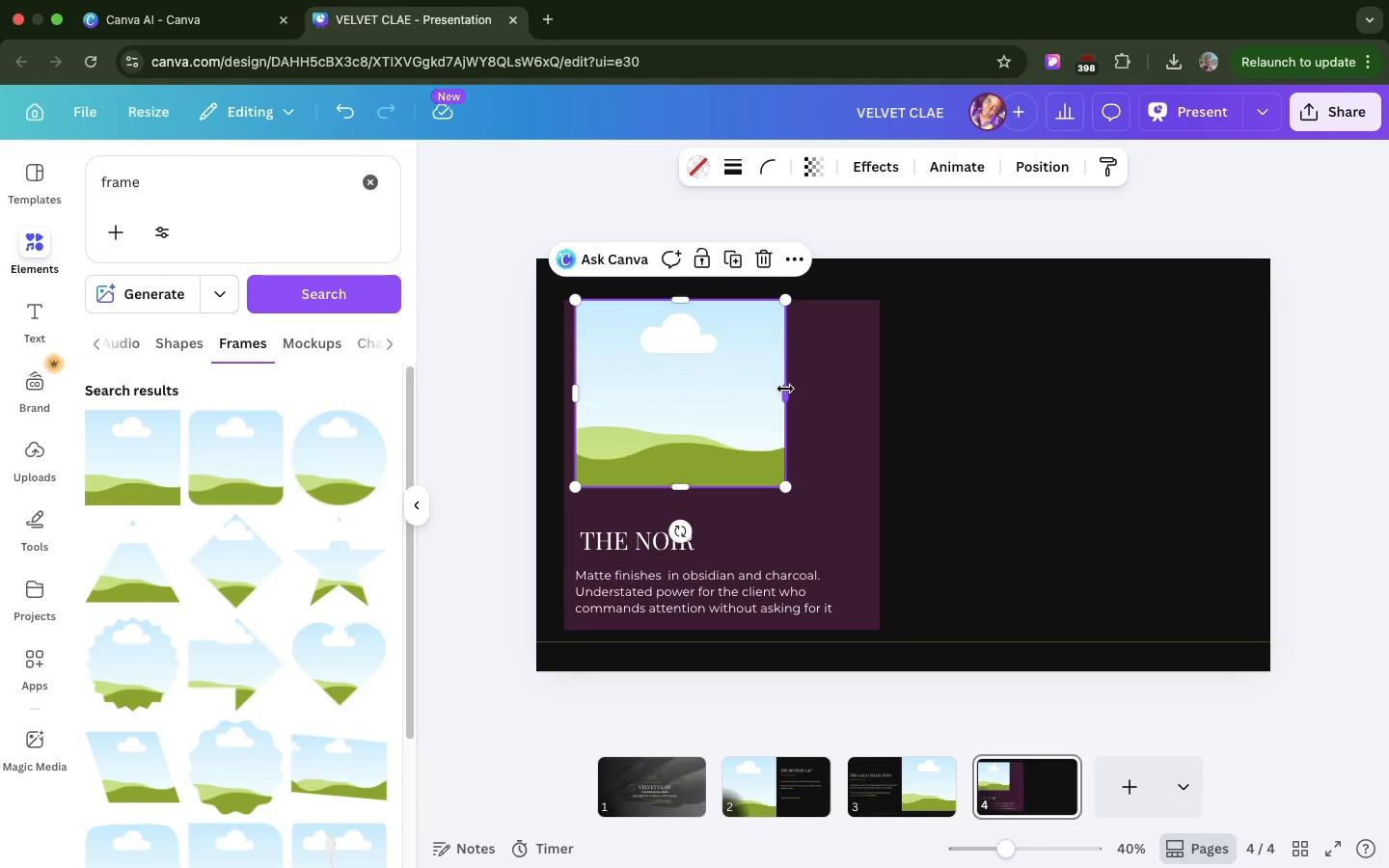 
left_click_drag(start_coordinate=[785, 389], to_coordinate=[861, 397])
 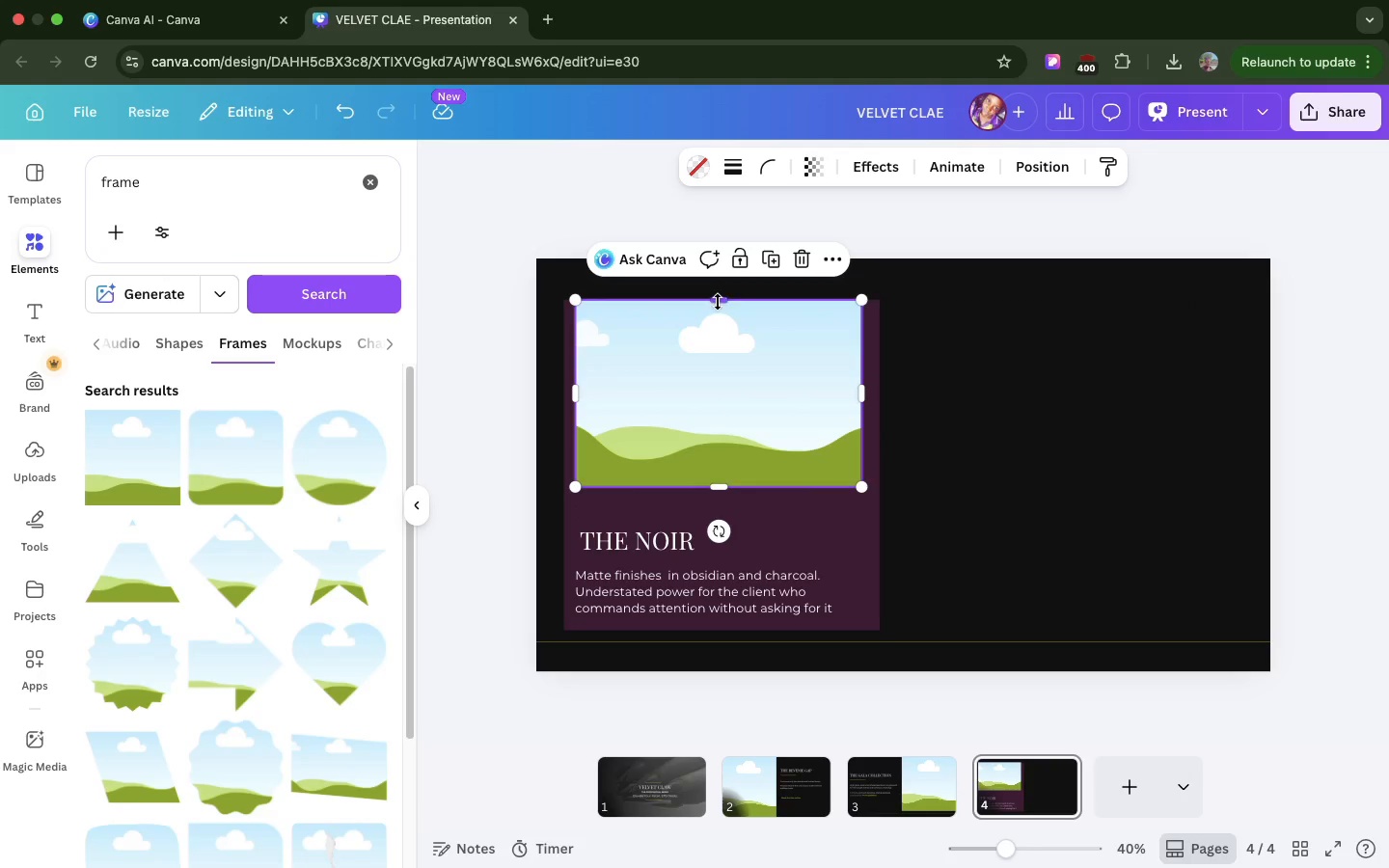 
left_click_drag(start_coordinate=[718, 302], to_coordinate=[718, 320])
 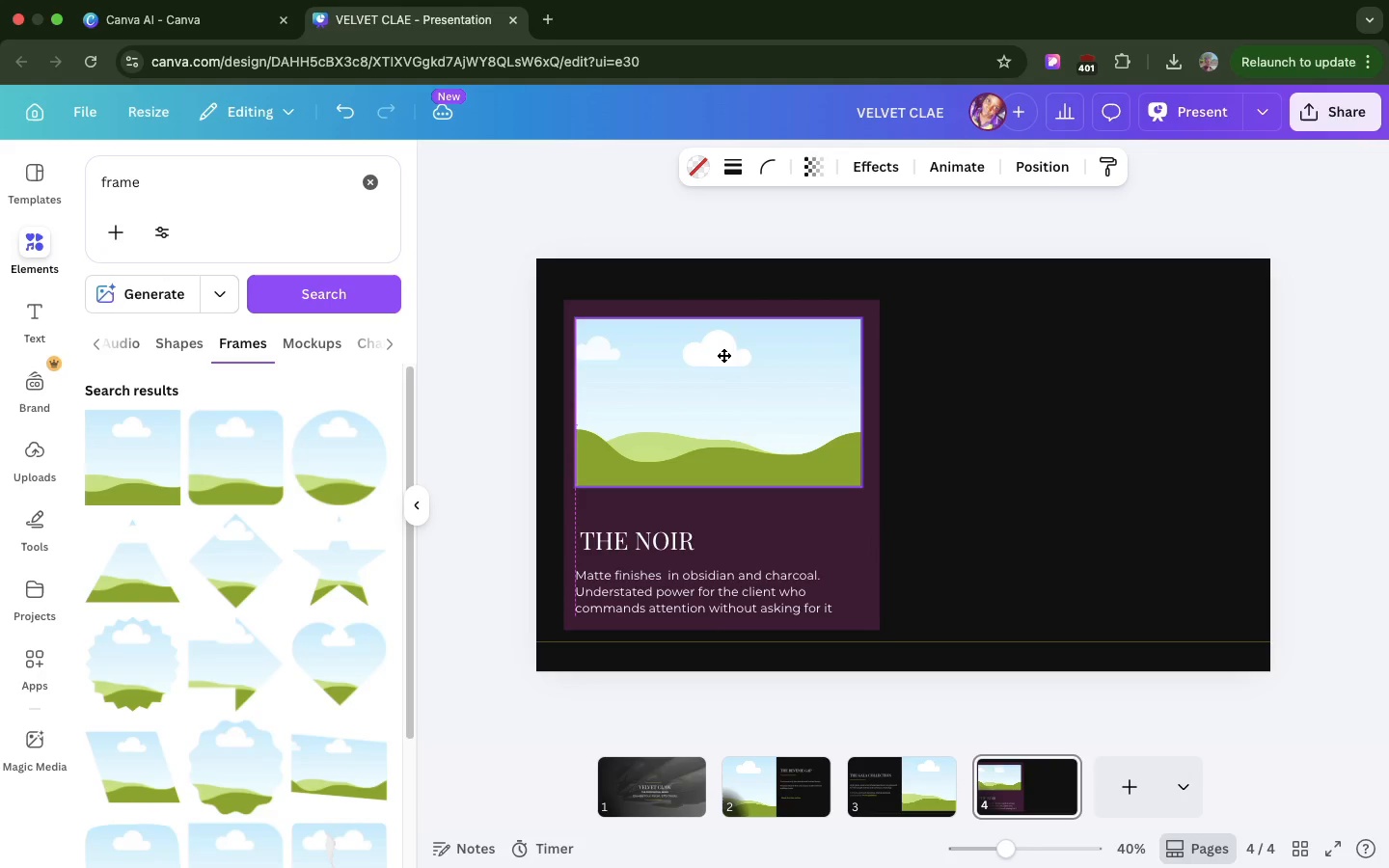 
wait(8.25)
 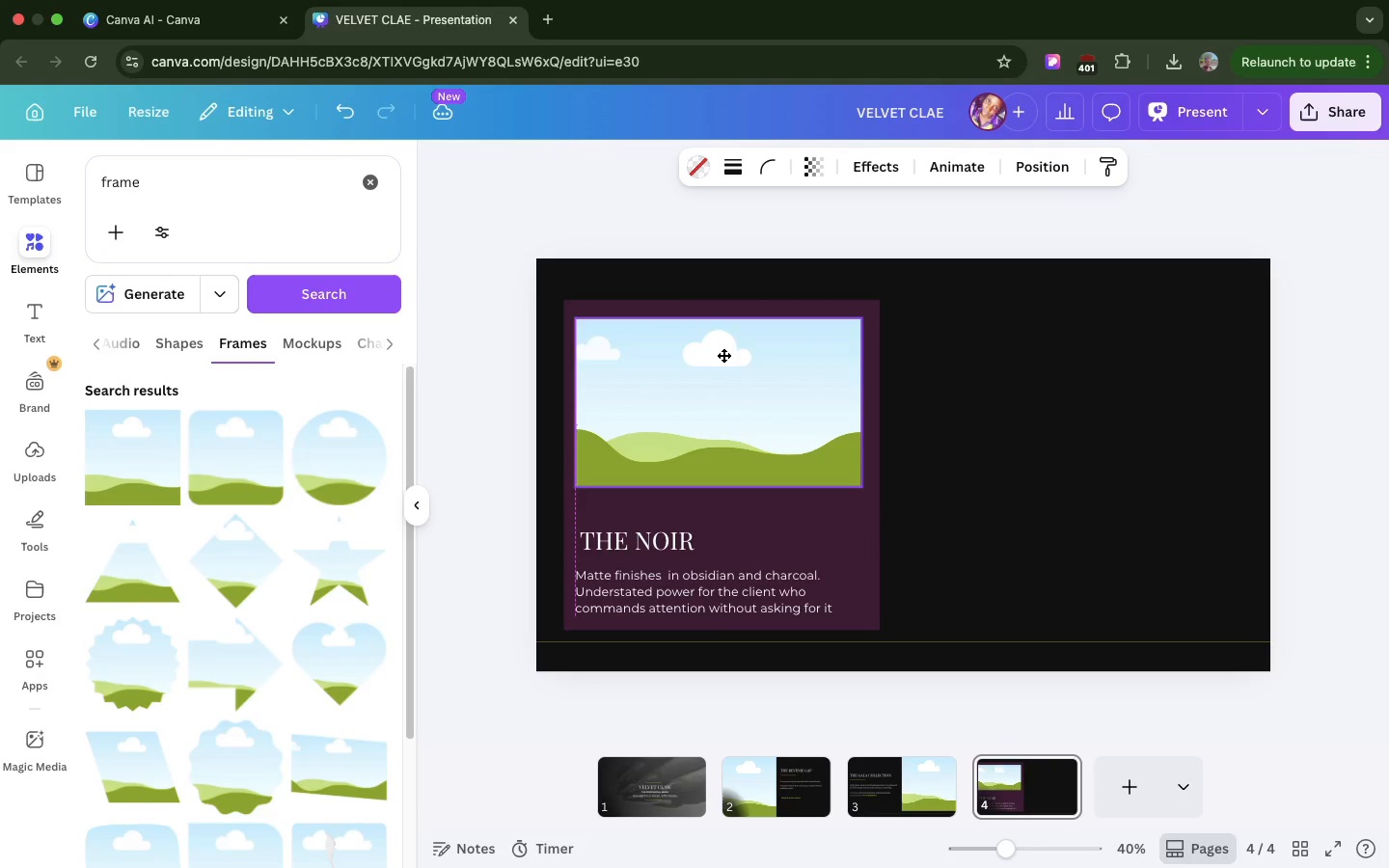 
left_click([806, 570])
 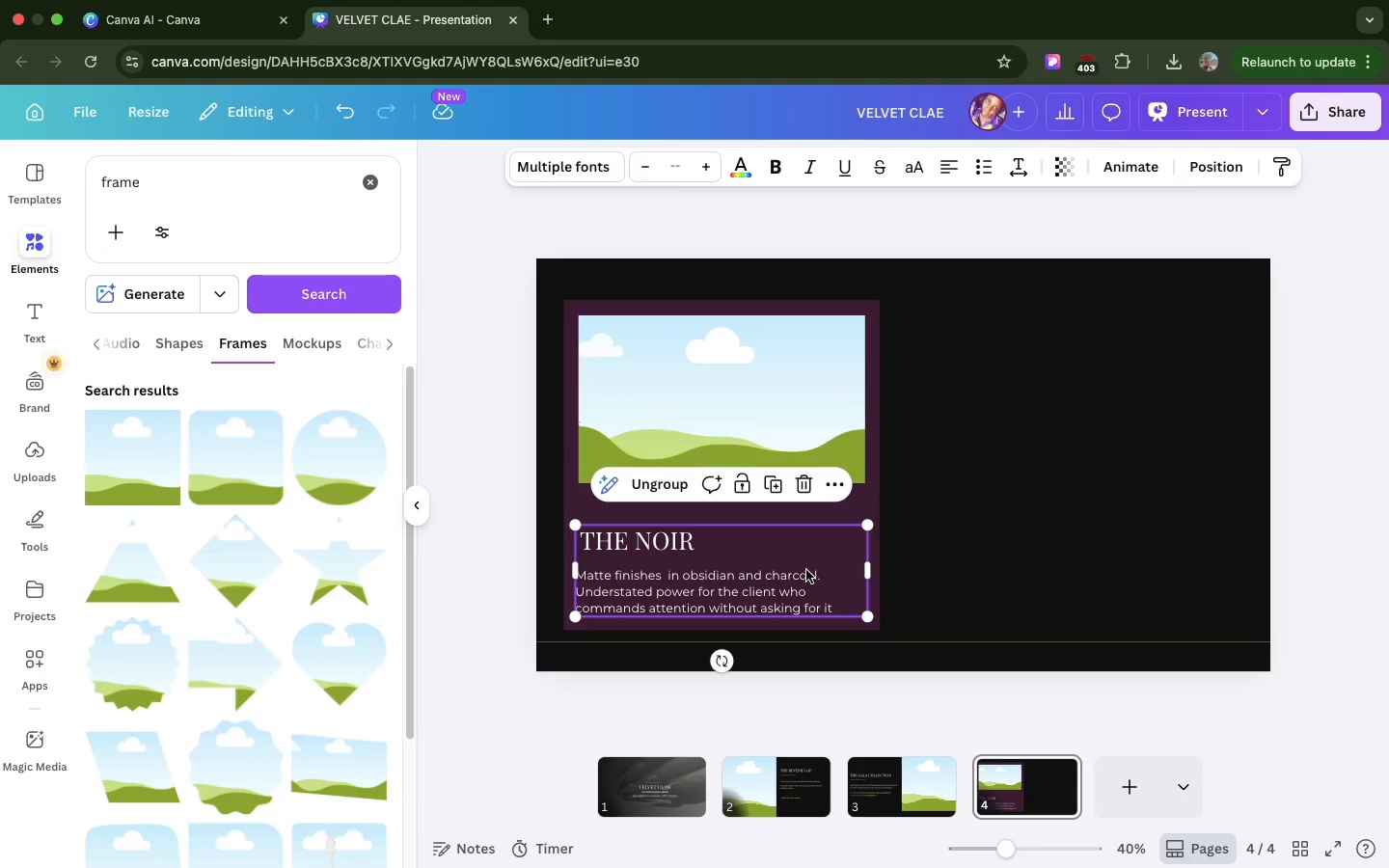 
hold_key(key=ShiftLeft, duration=2.77)
left_click([847, 456])
 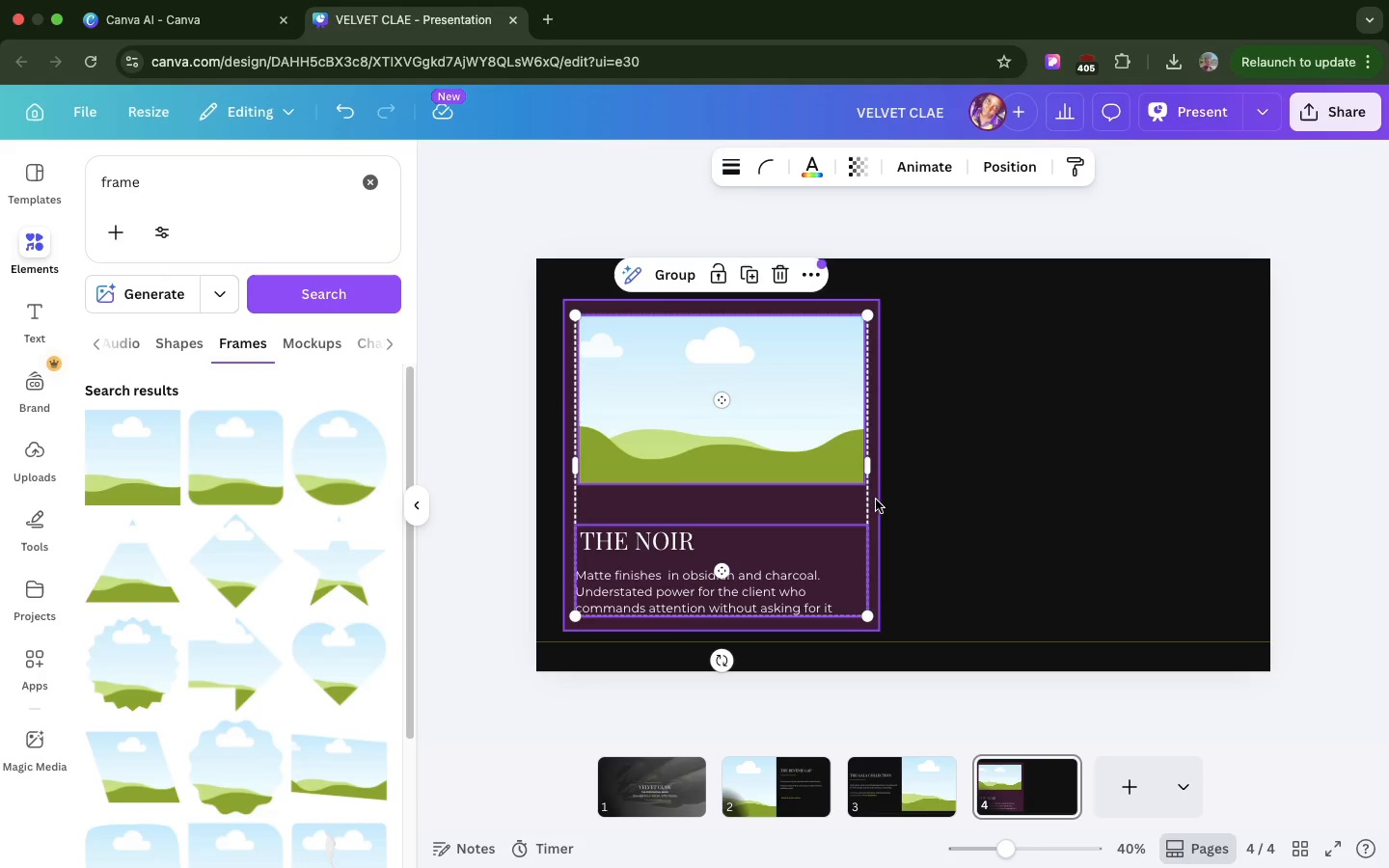 
left_click([876, 500])
 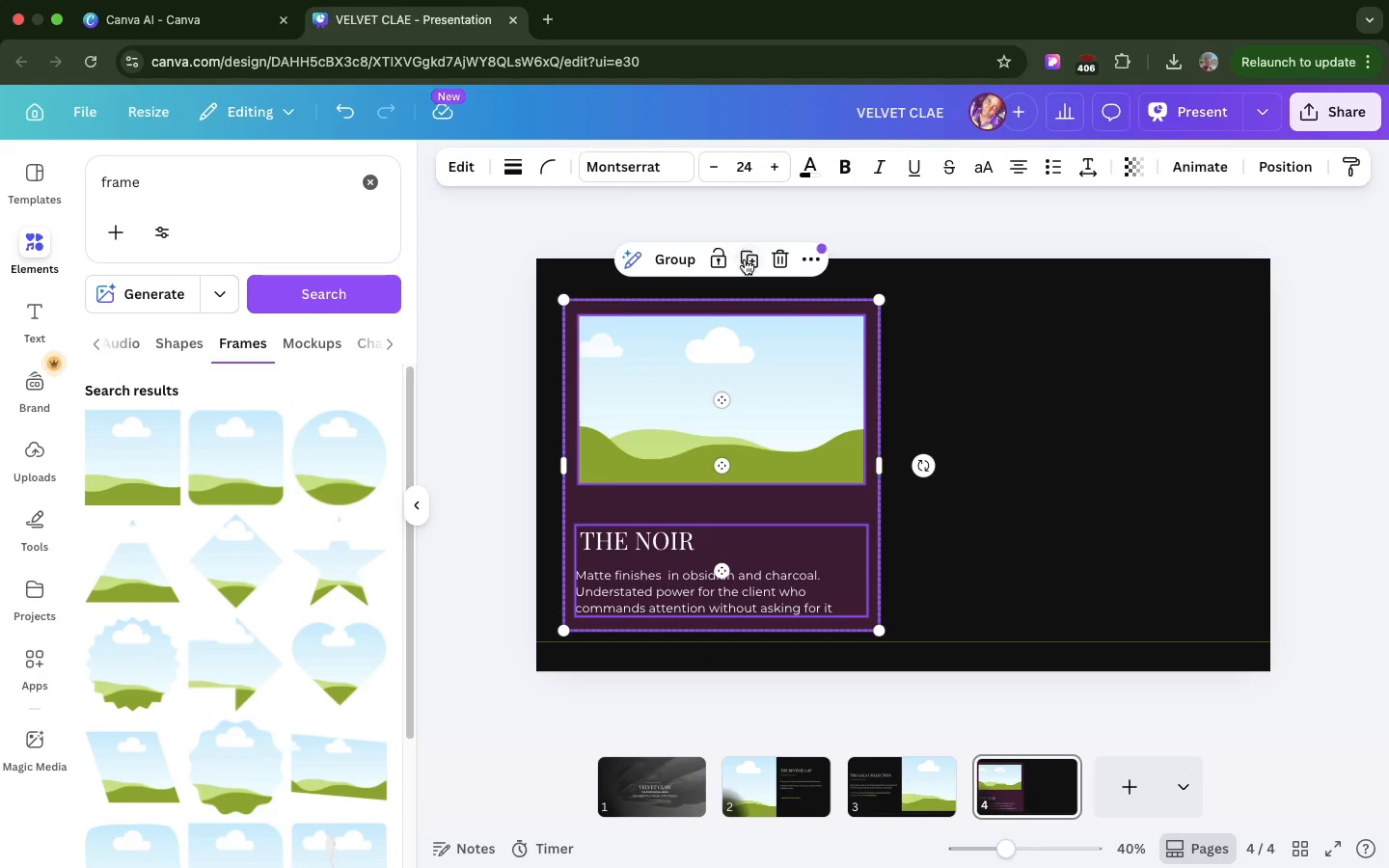 
left_click([745, 259])
 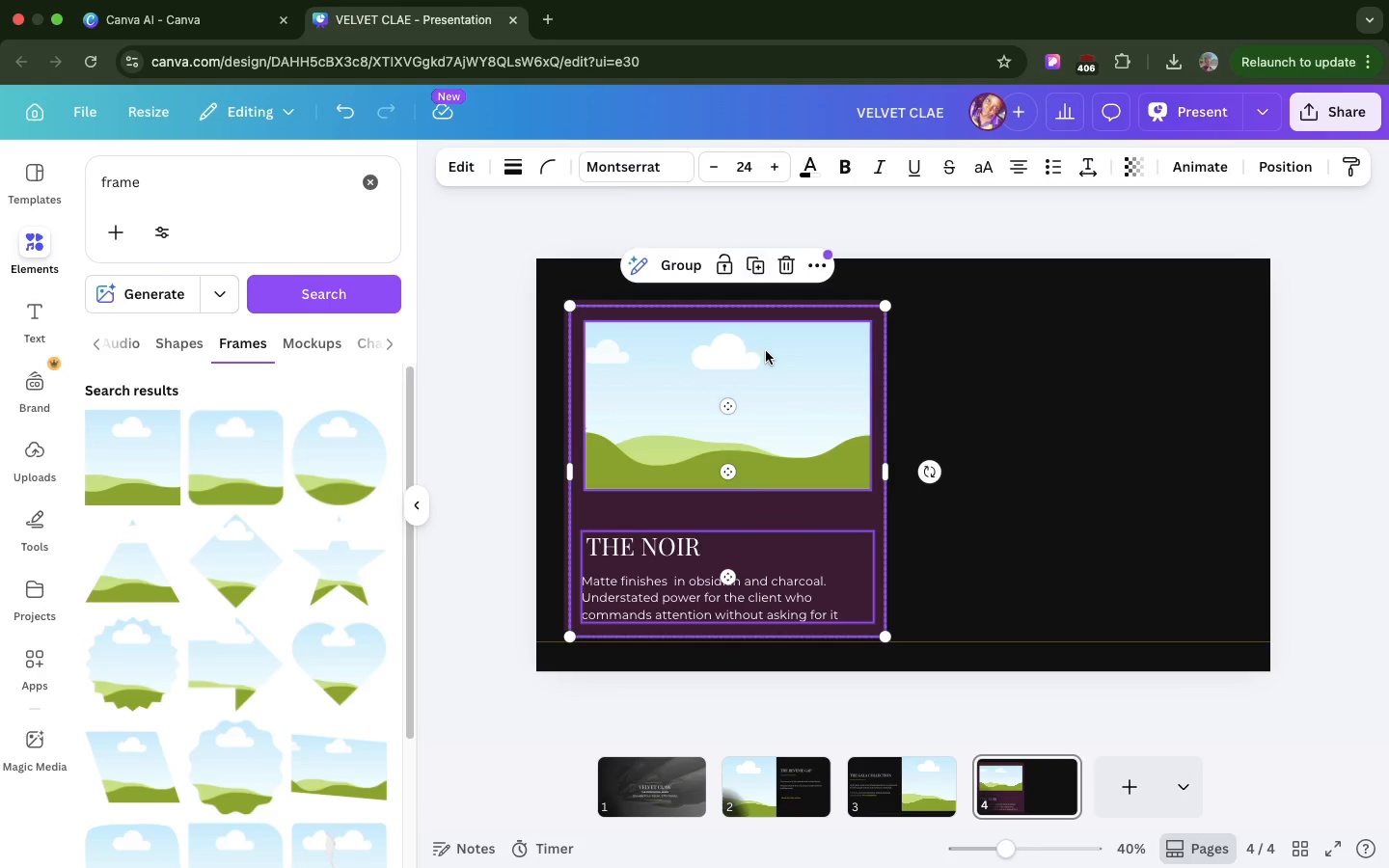 
left_click_drag(start_coordinate=[767, 351], to_coordinate=[1113, 343])
 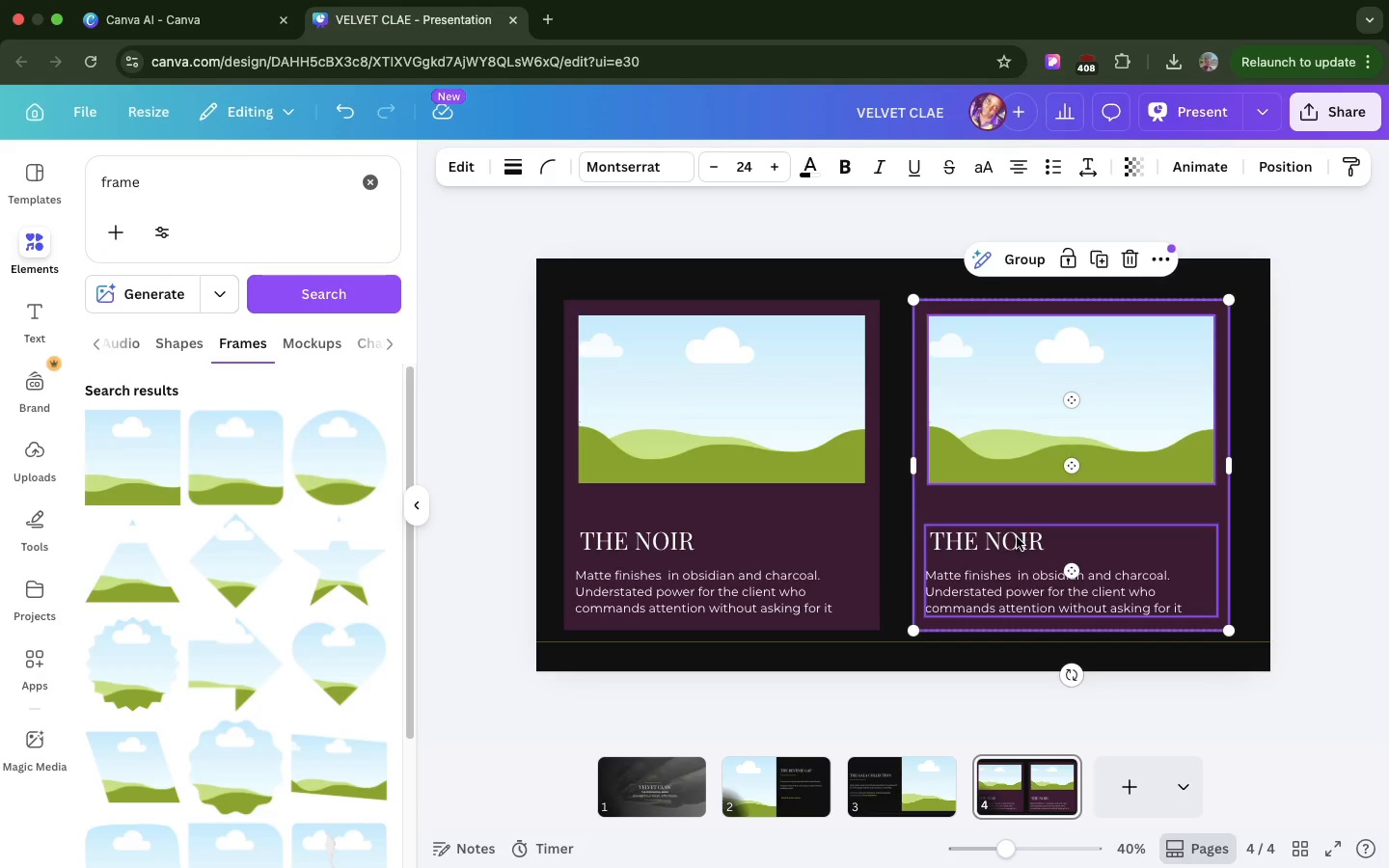 
double_click([1017, 539])
 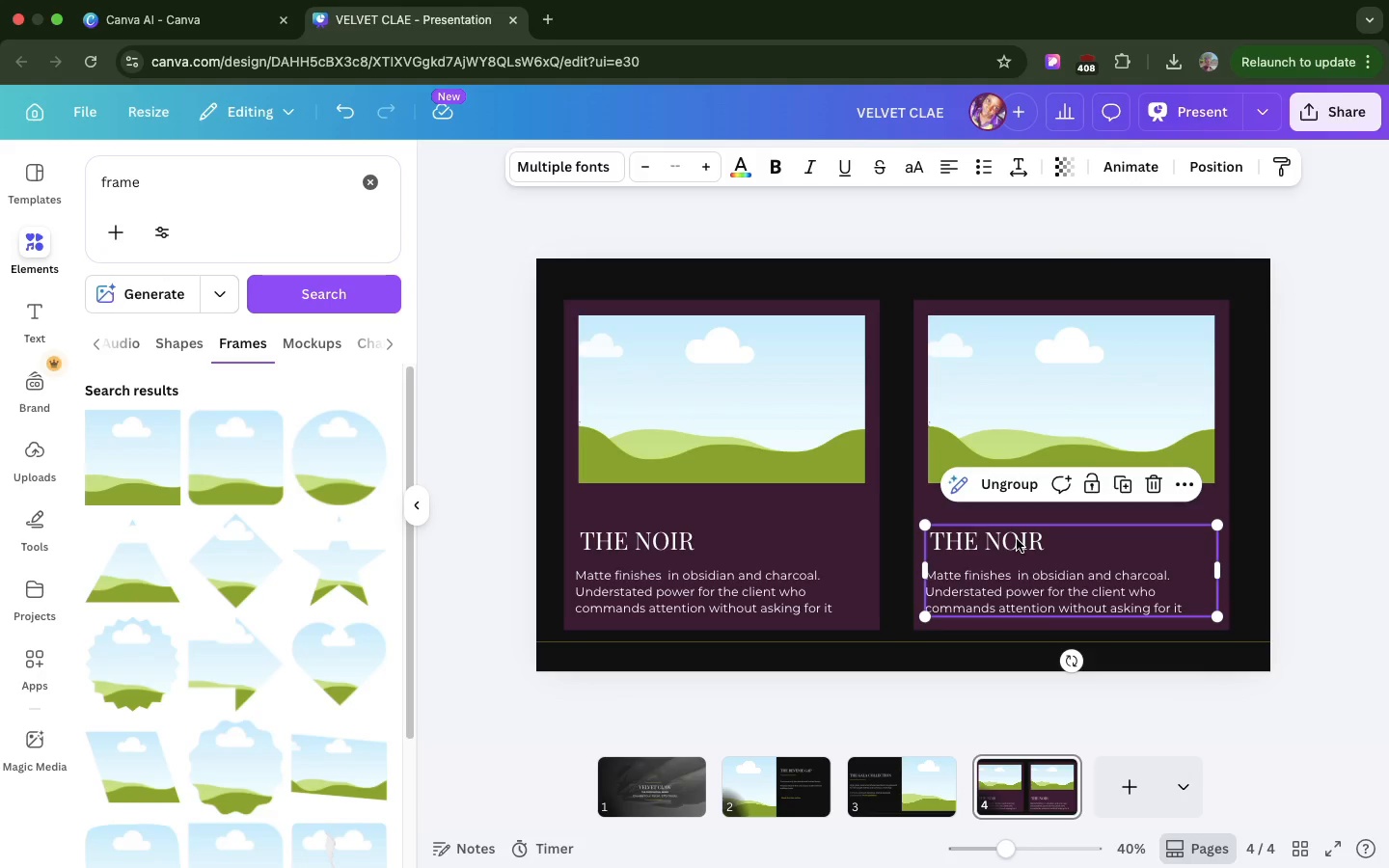 
triple_click([1017, 539])
 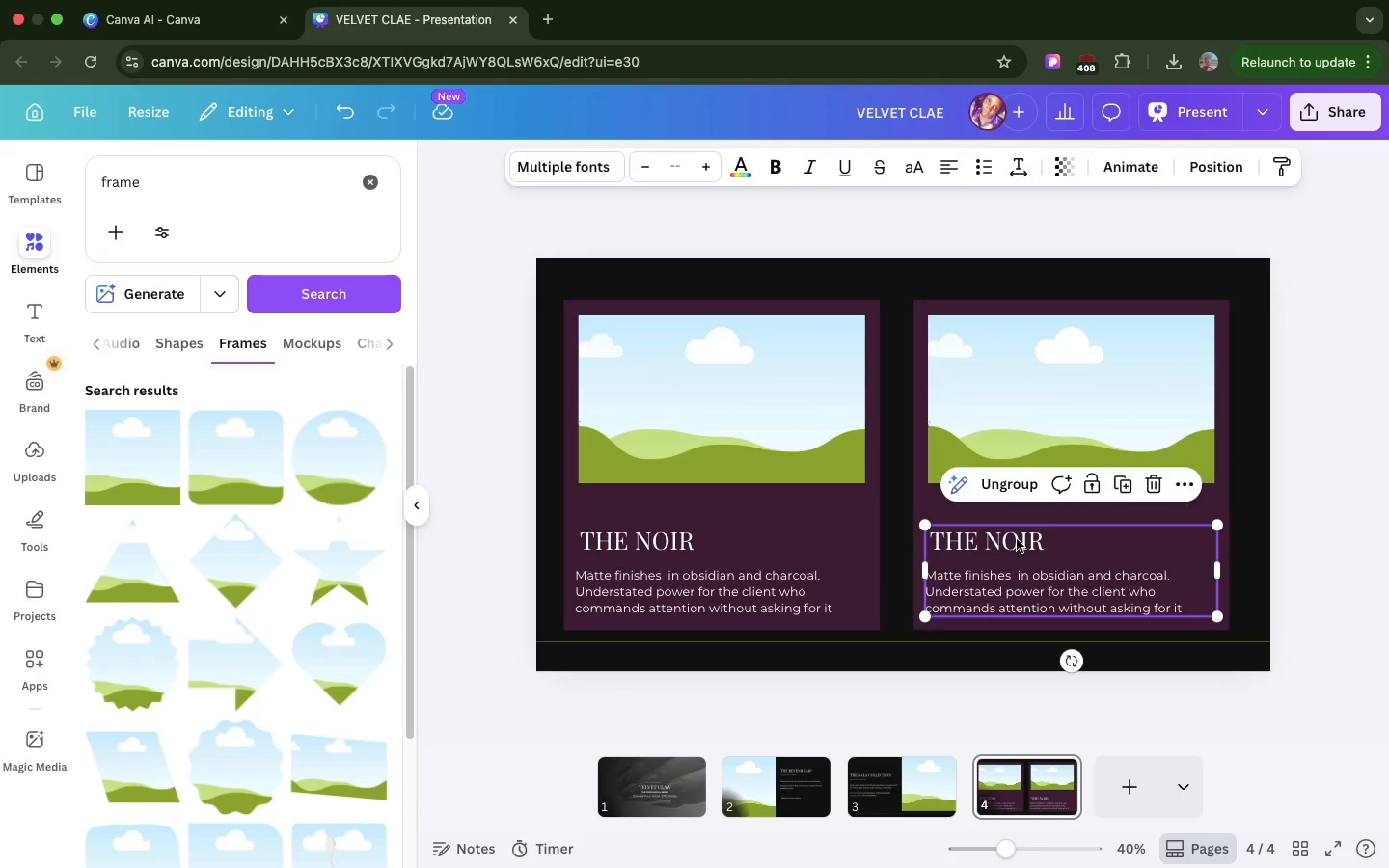 
triple_click([1017, 539])
 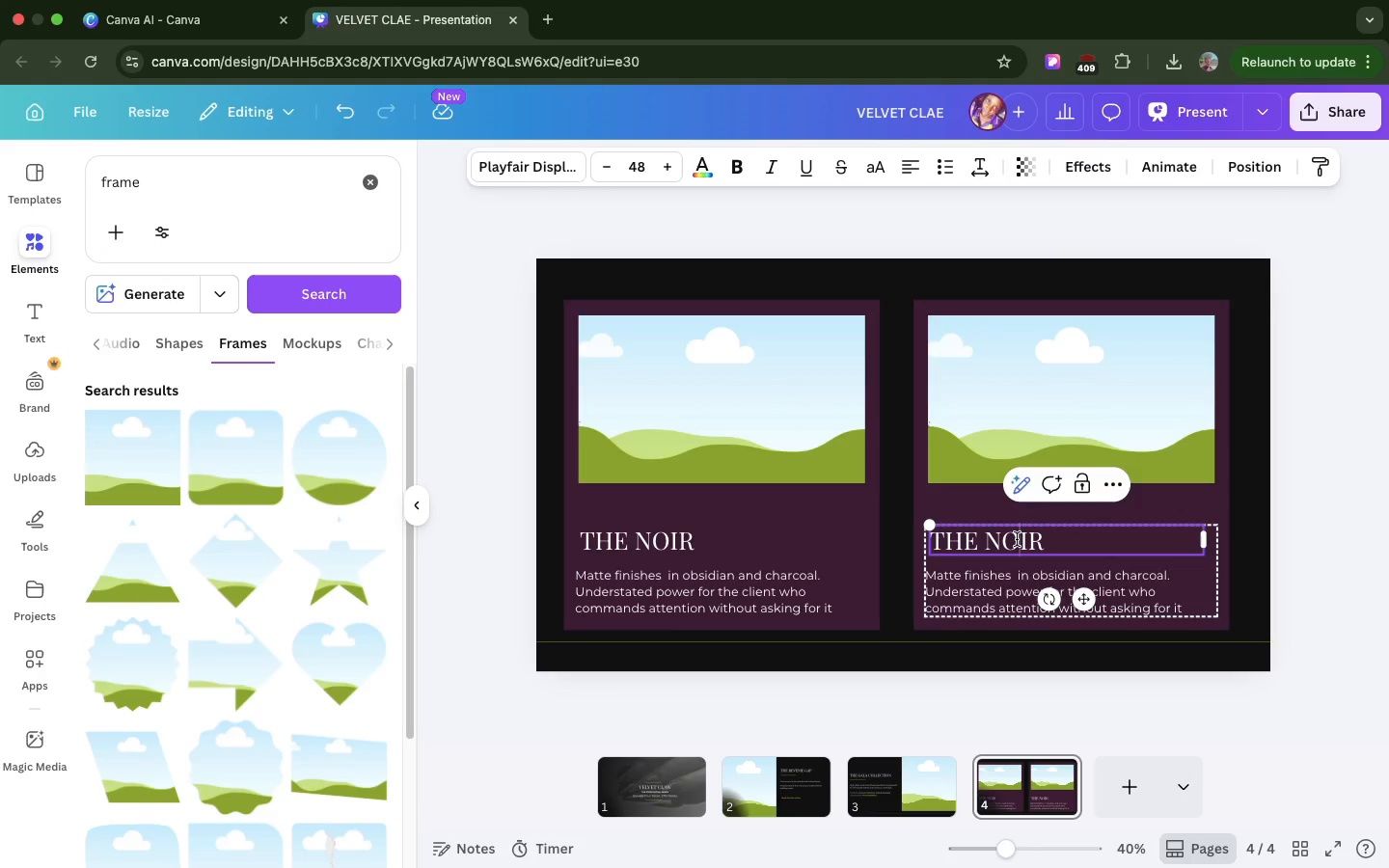 
double_click([1017, 539])
 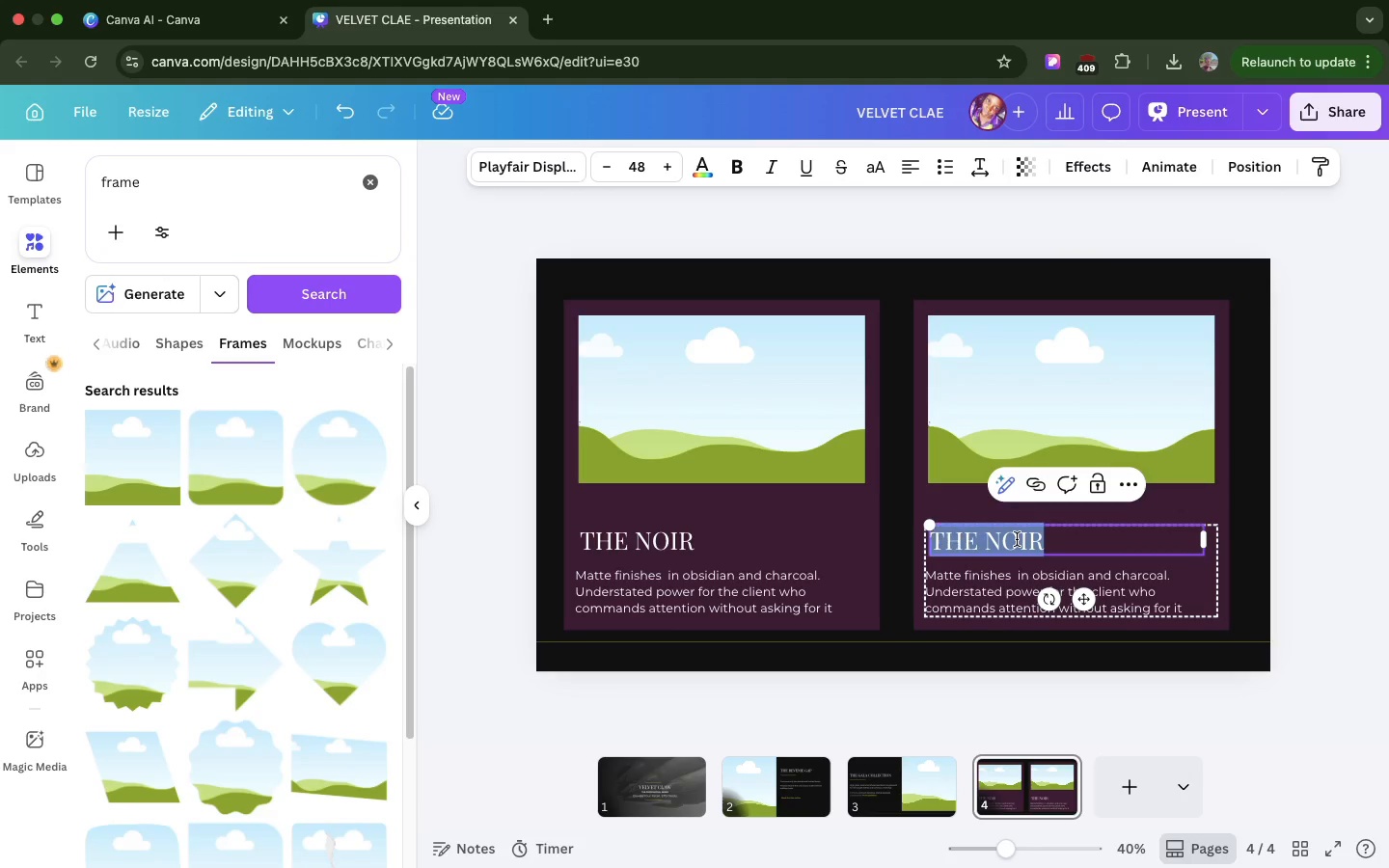 
triple_click([1017, 539])
 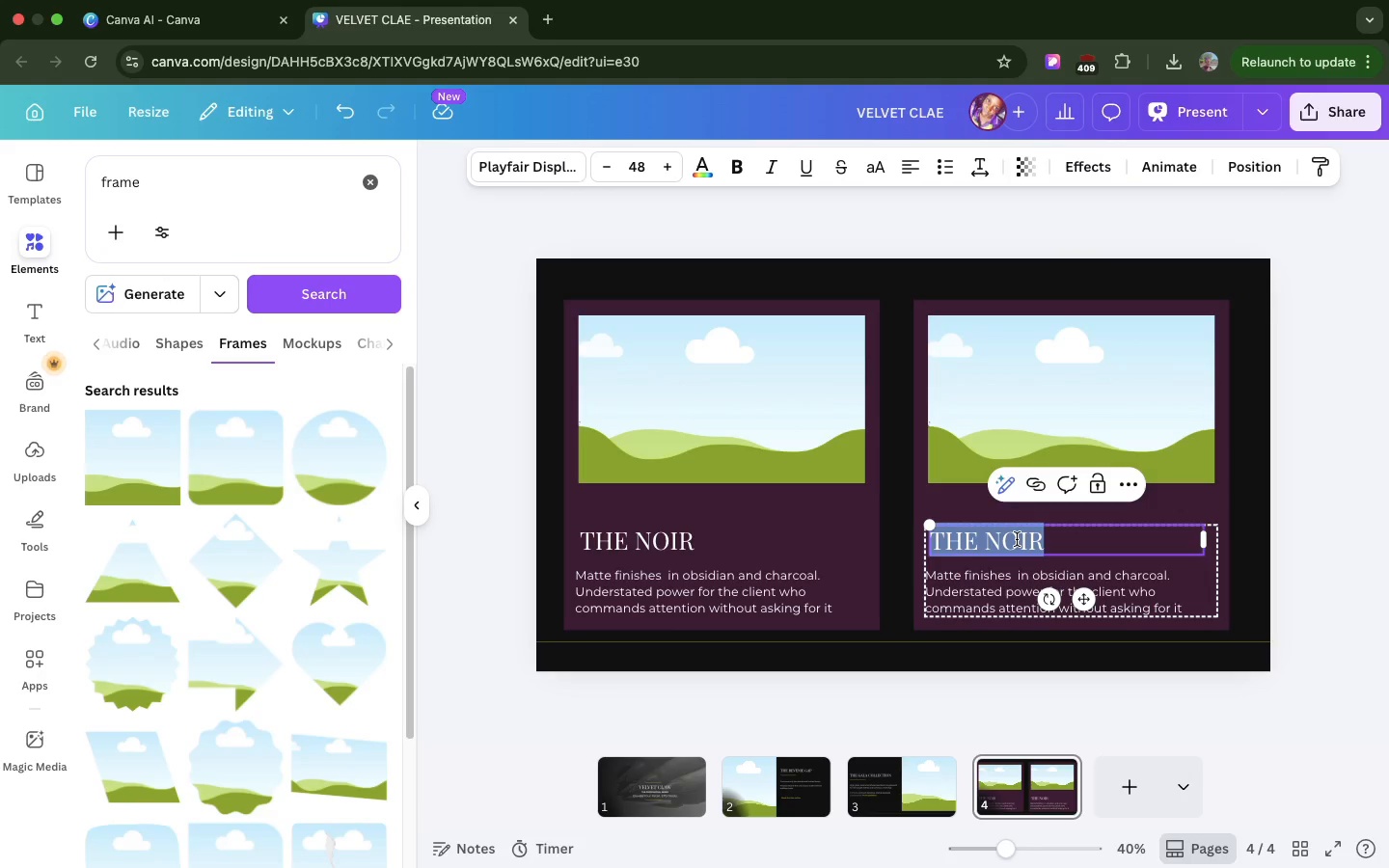 
triple_click([1017, 539])
 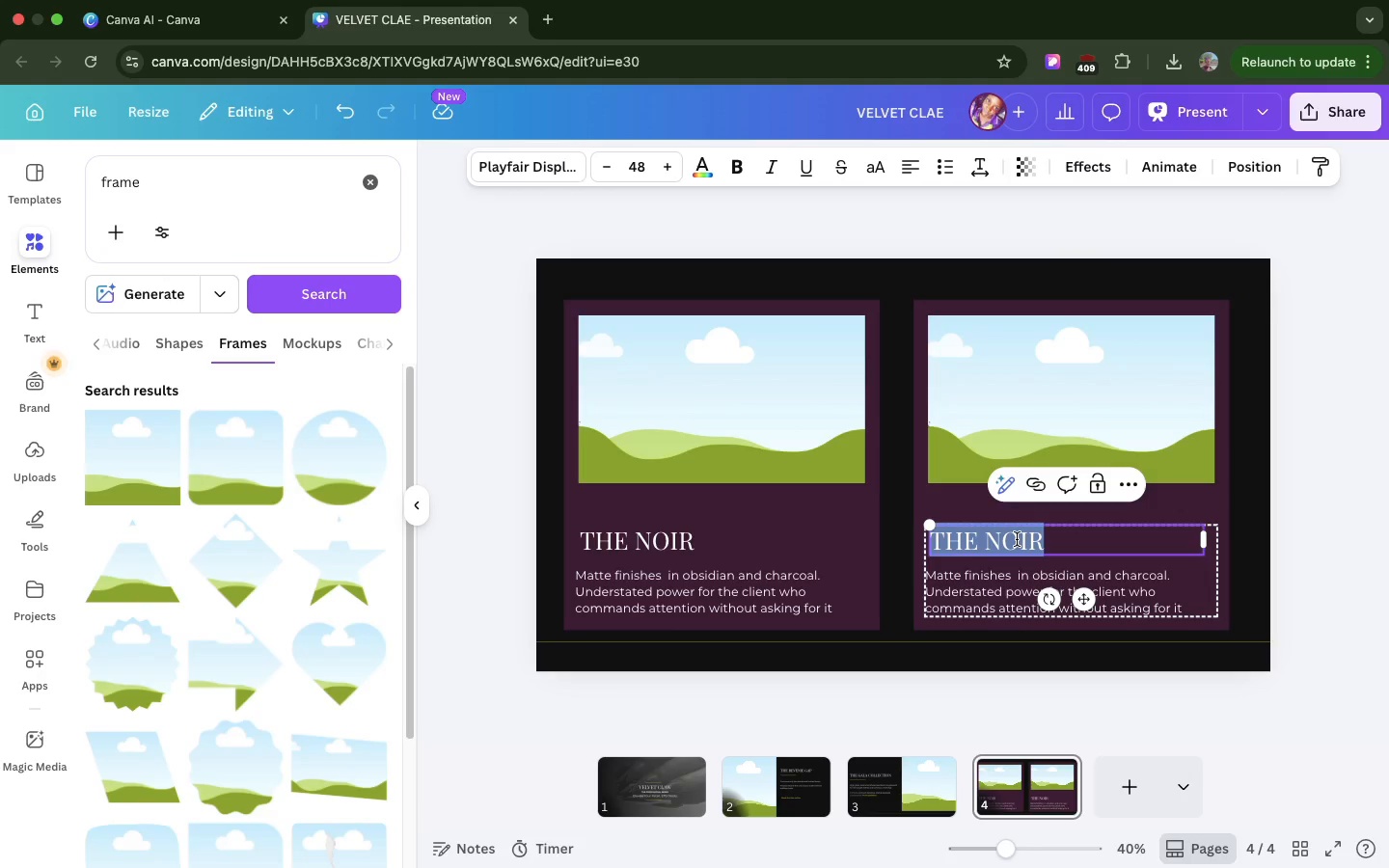 
triple_click([1017, 539])
 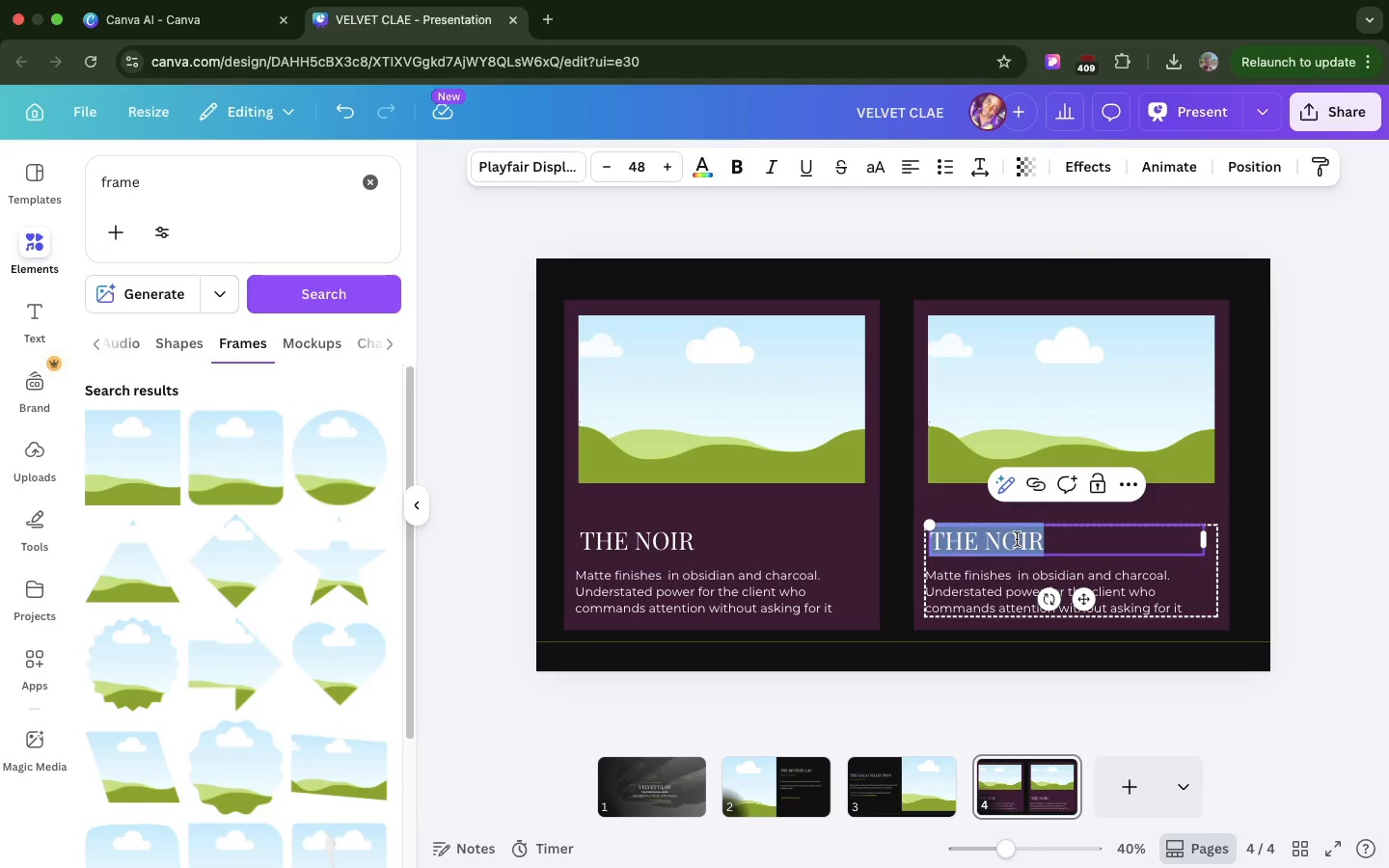 
triple_click([1017, 539])
 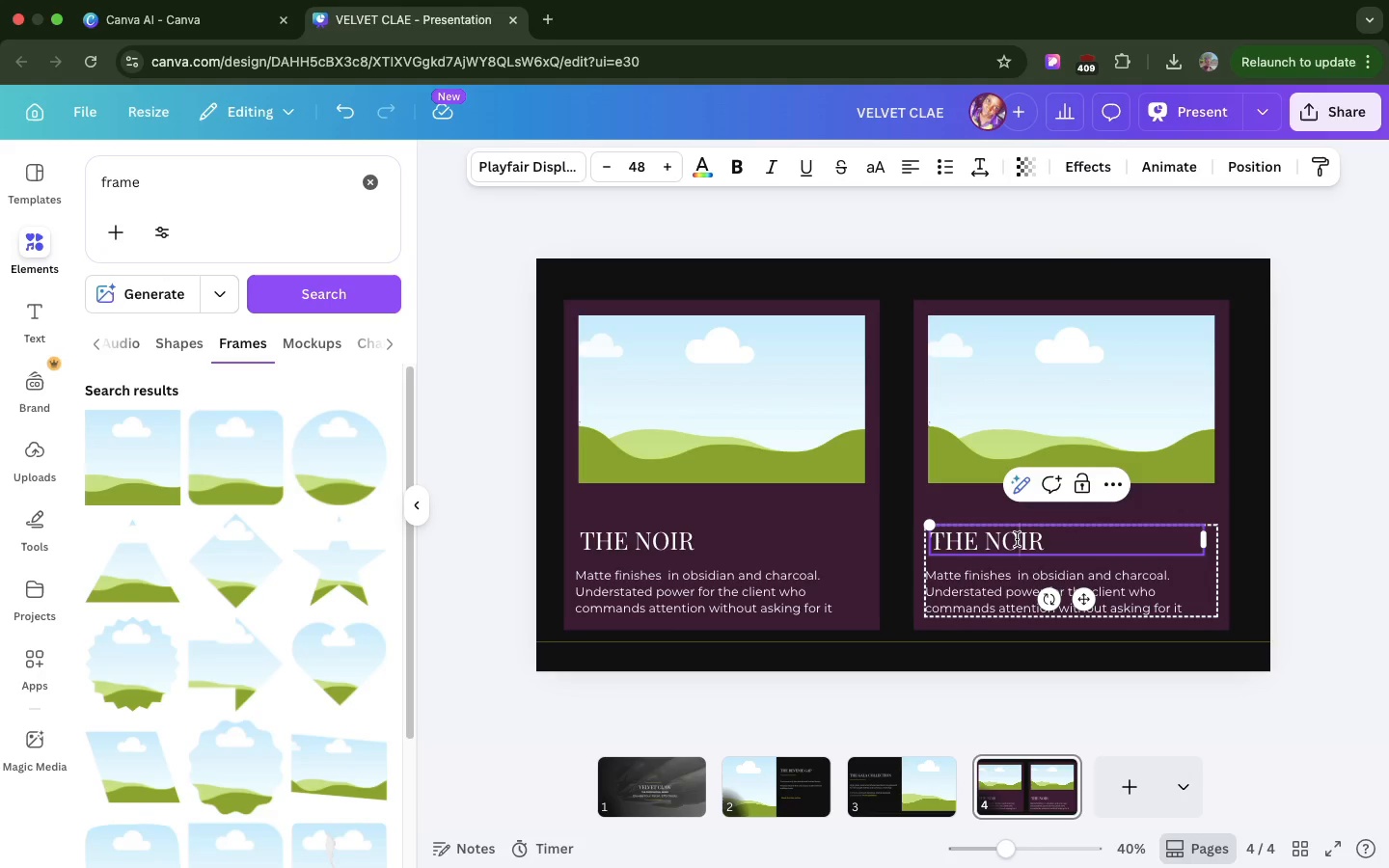 
double_click([1017, 539])
 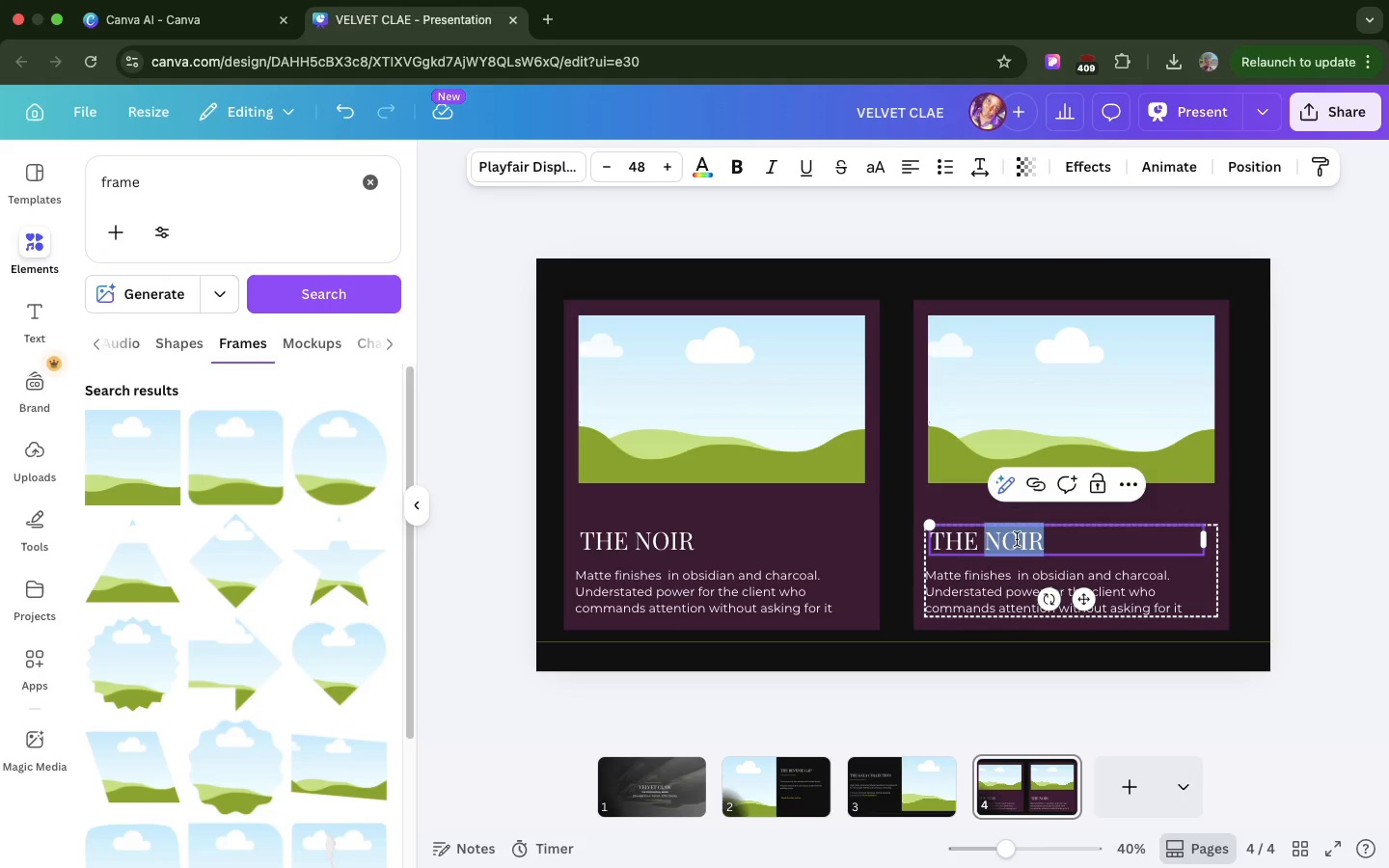 
type(EDITORIS)
key(Backspace)
type(AL)
 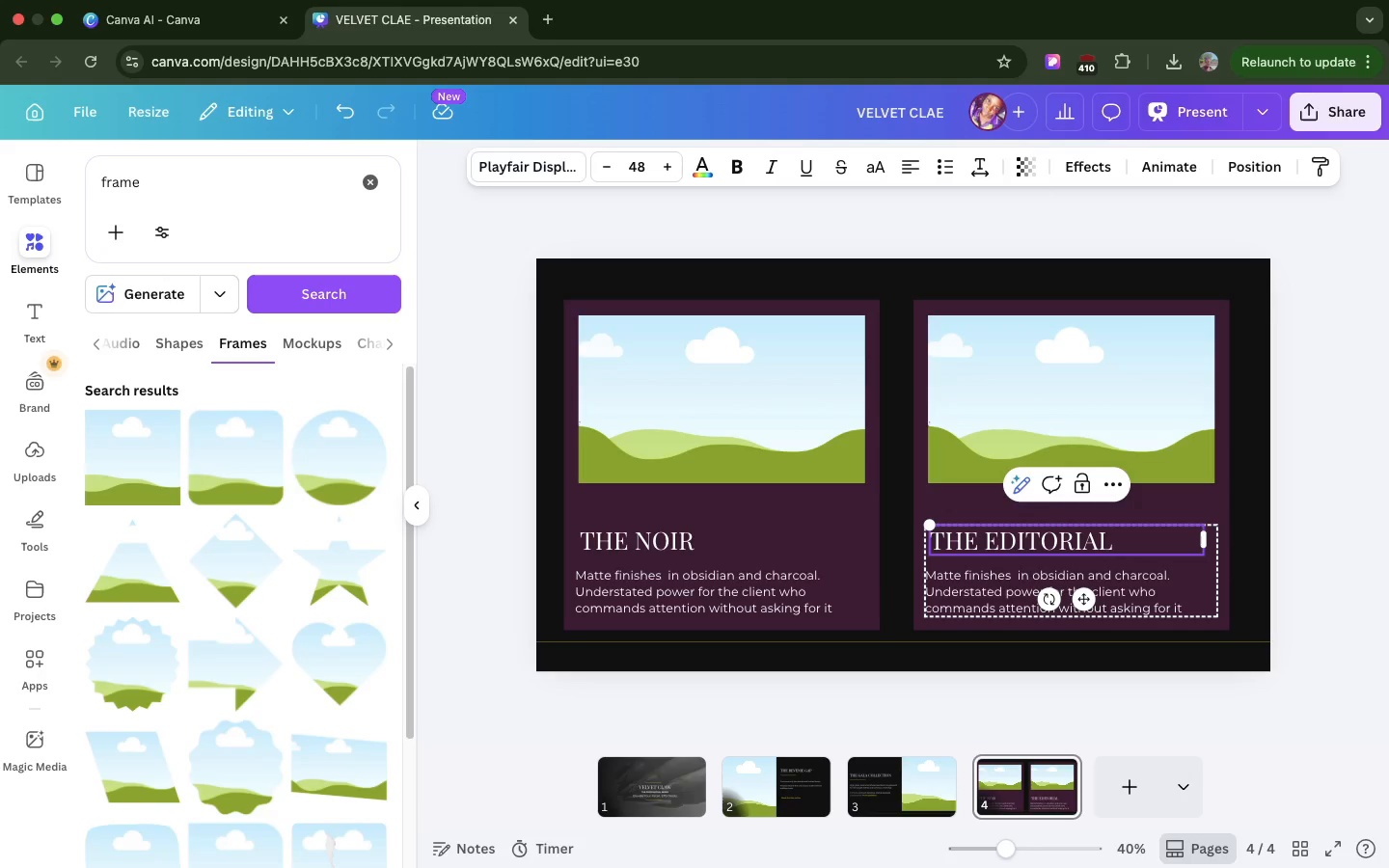 
wait(6.2)
 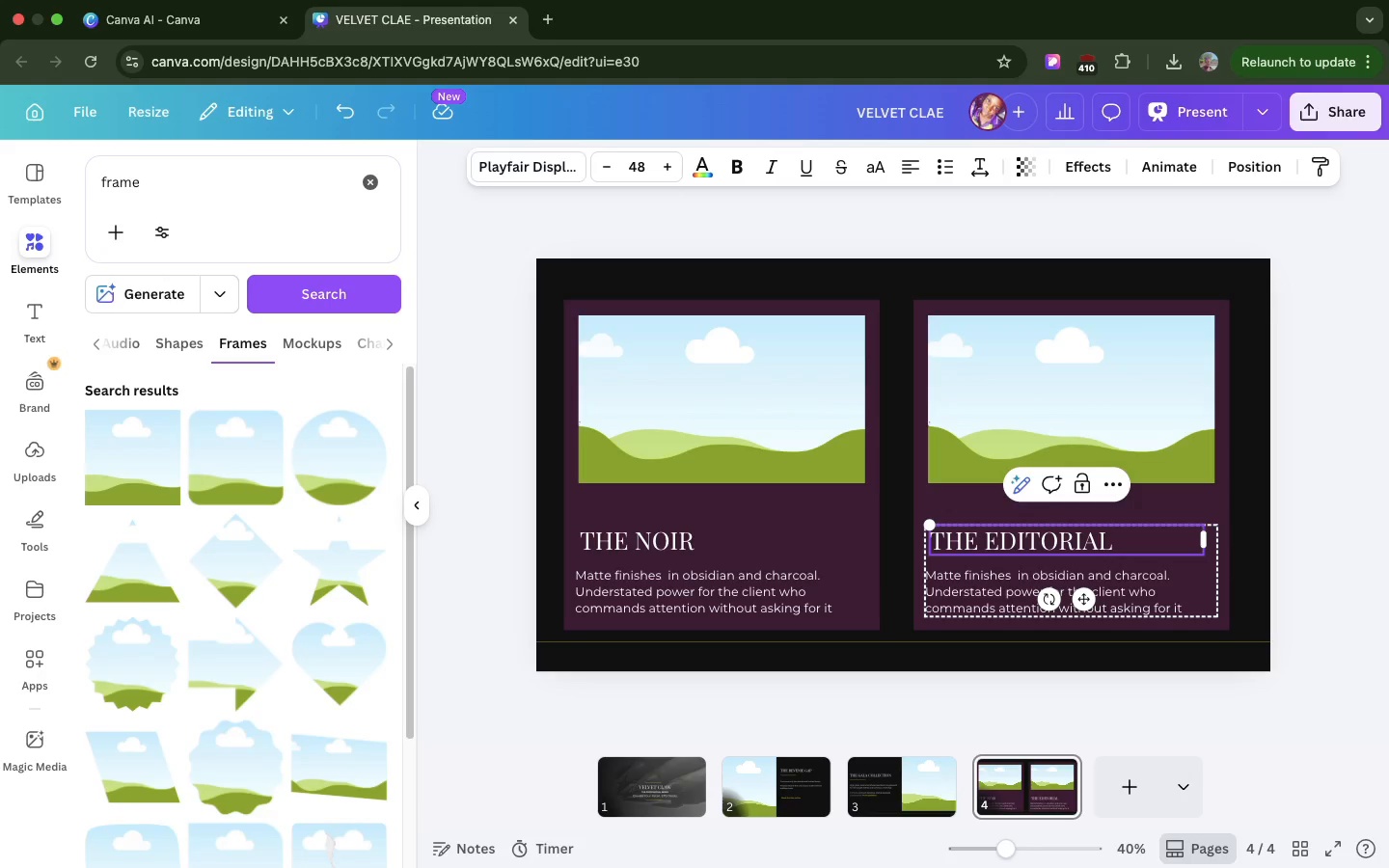 
double_click([1010, 585])
 